 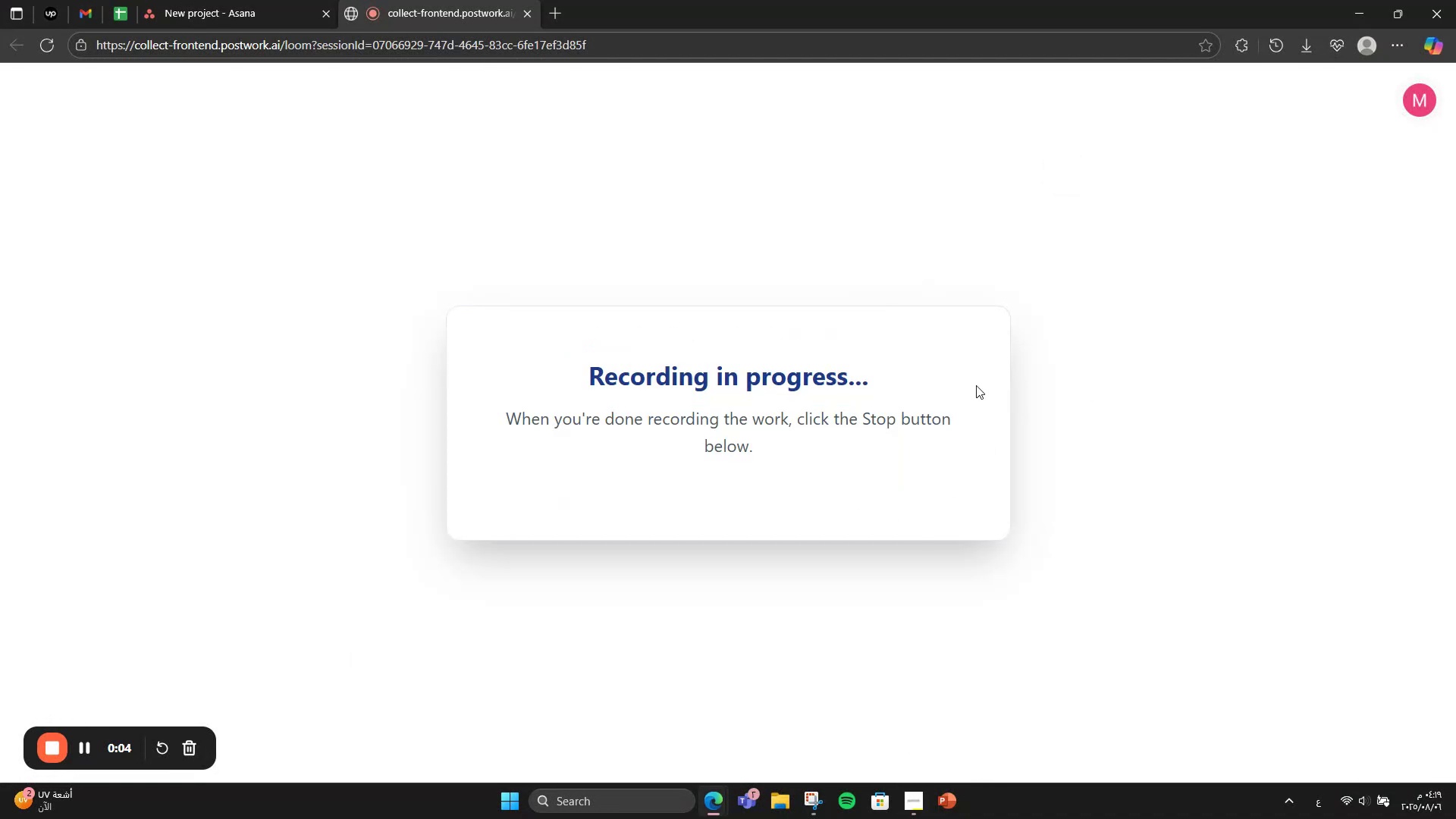 
left_click([260, 18])
 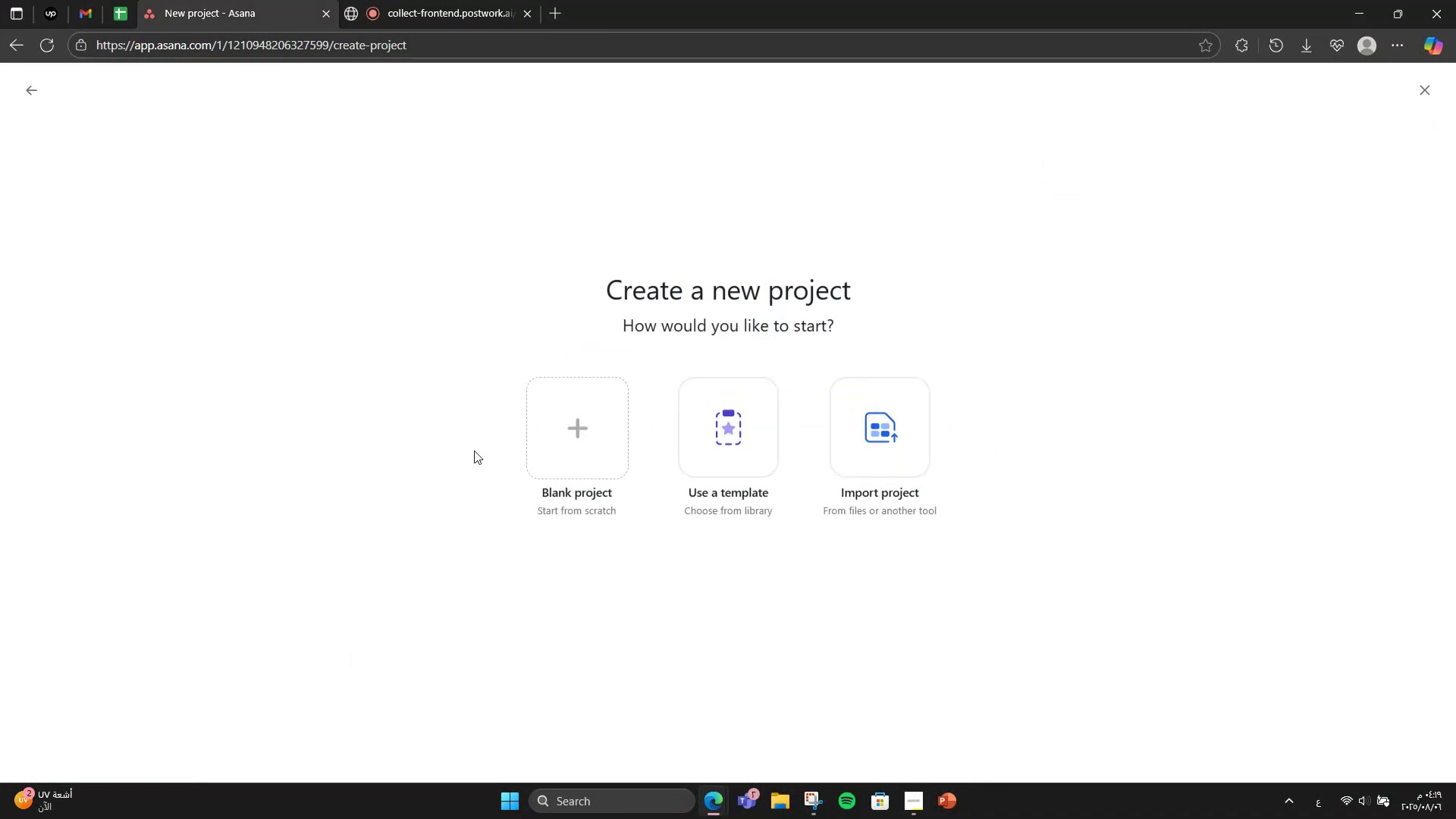 
left_click([567, 460])
 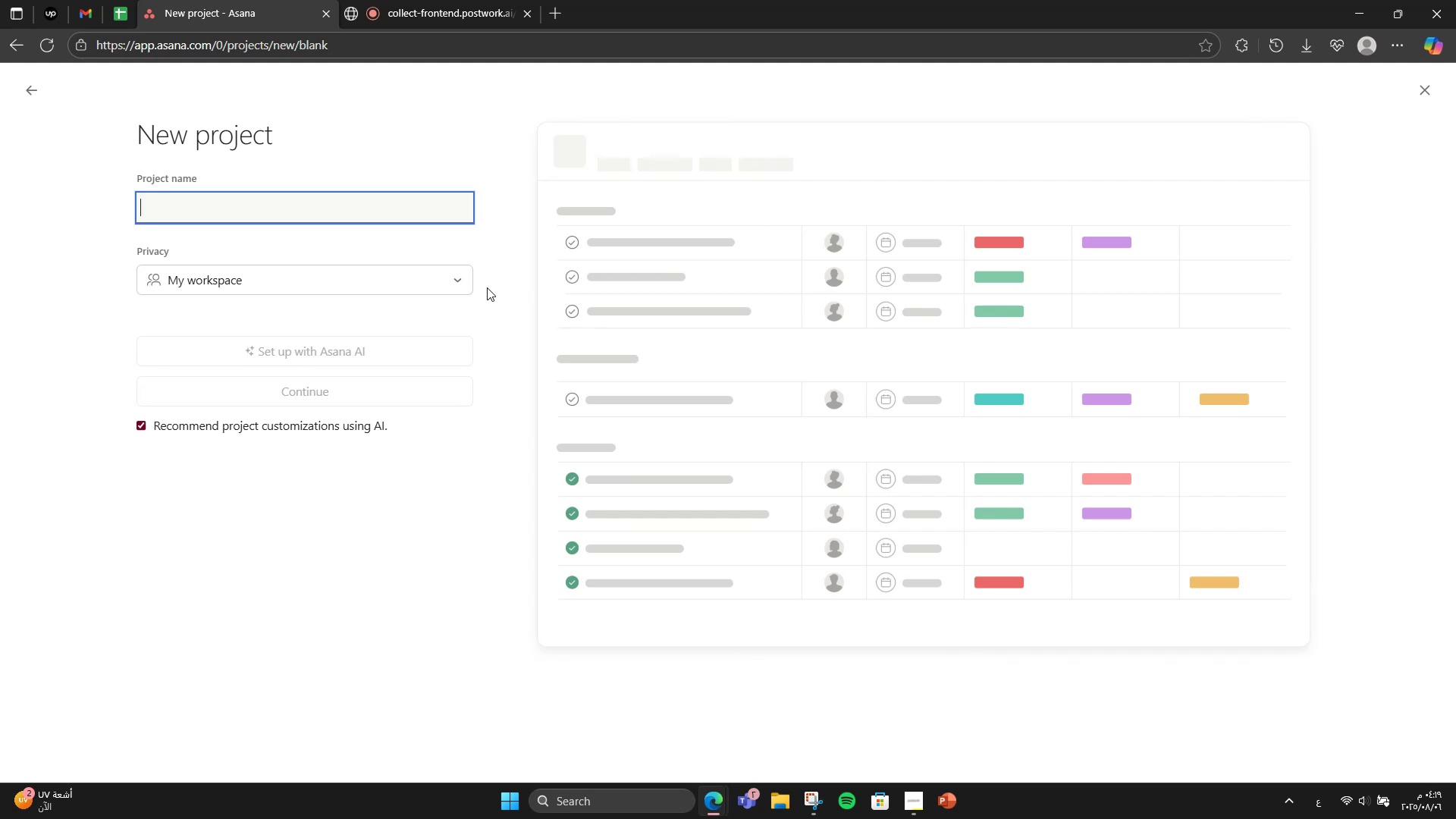 
wait(8.44)
 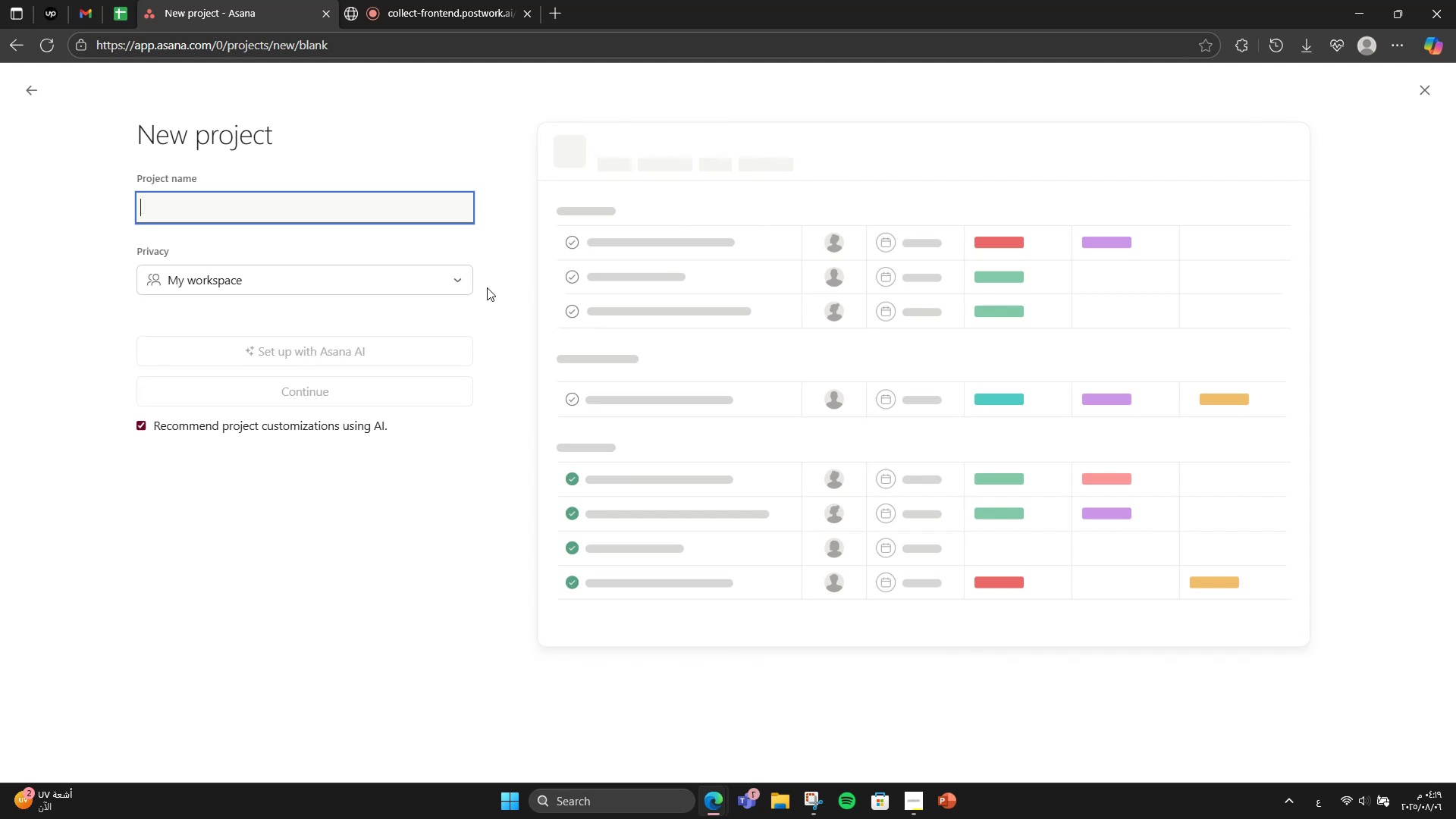 
type(Foo)
key(Backspace)
key(Backspace)
key(Backspace)
 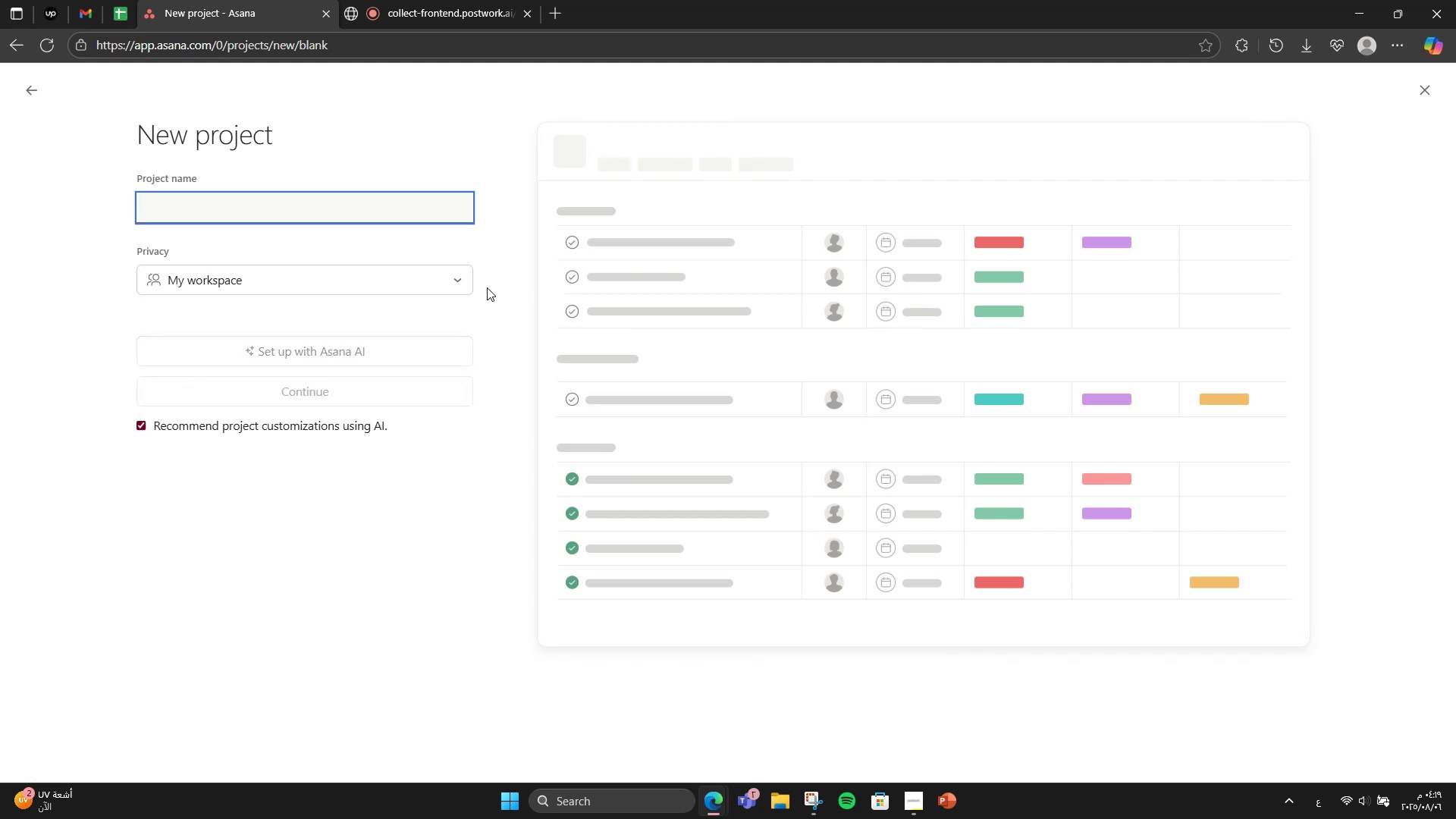 
key(Alt+AltLeft)
 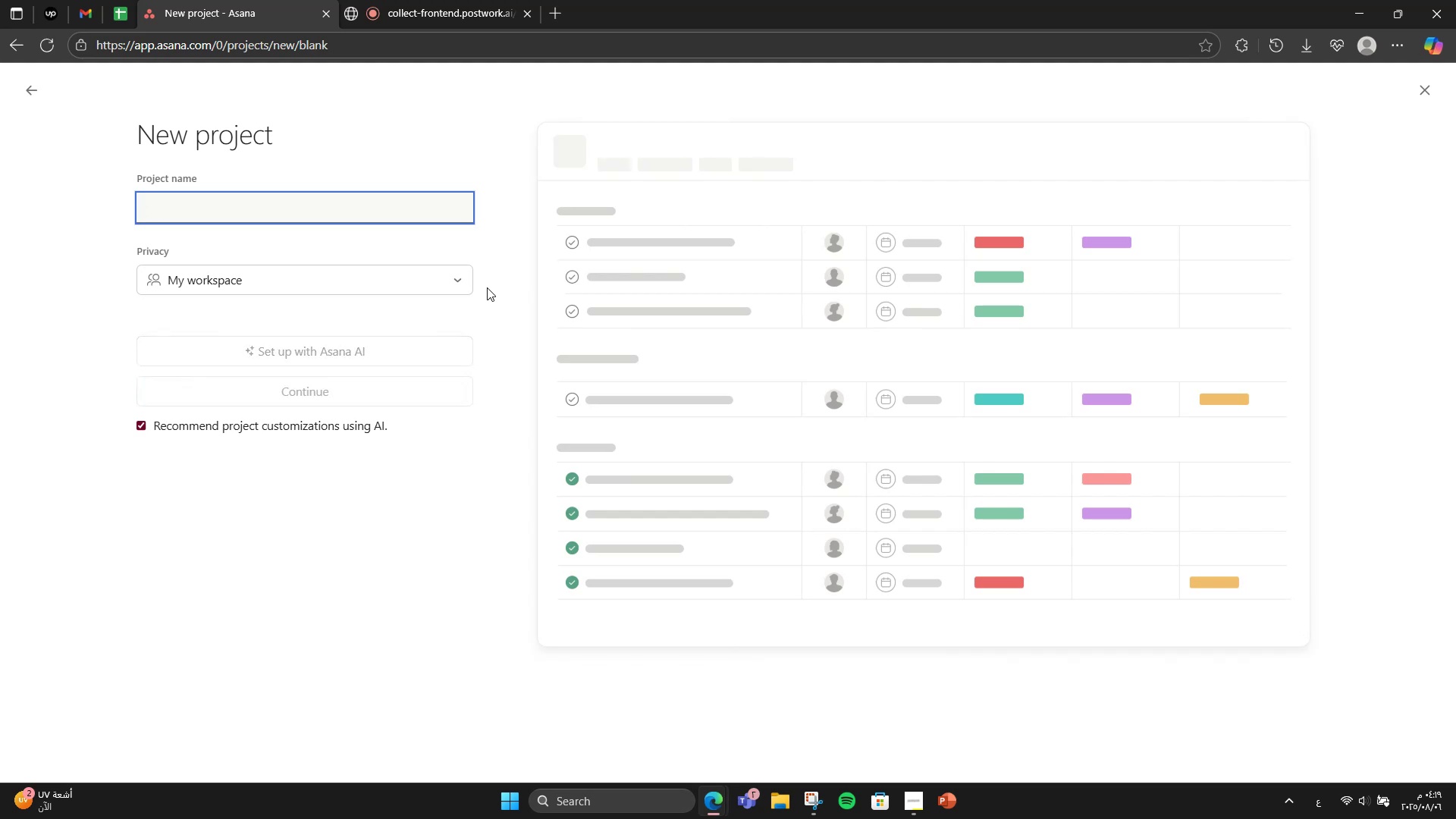 
type(Football Match Ticket b)
key(Backspace)
type(Booking App)
 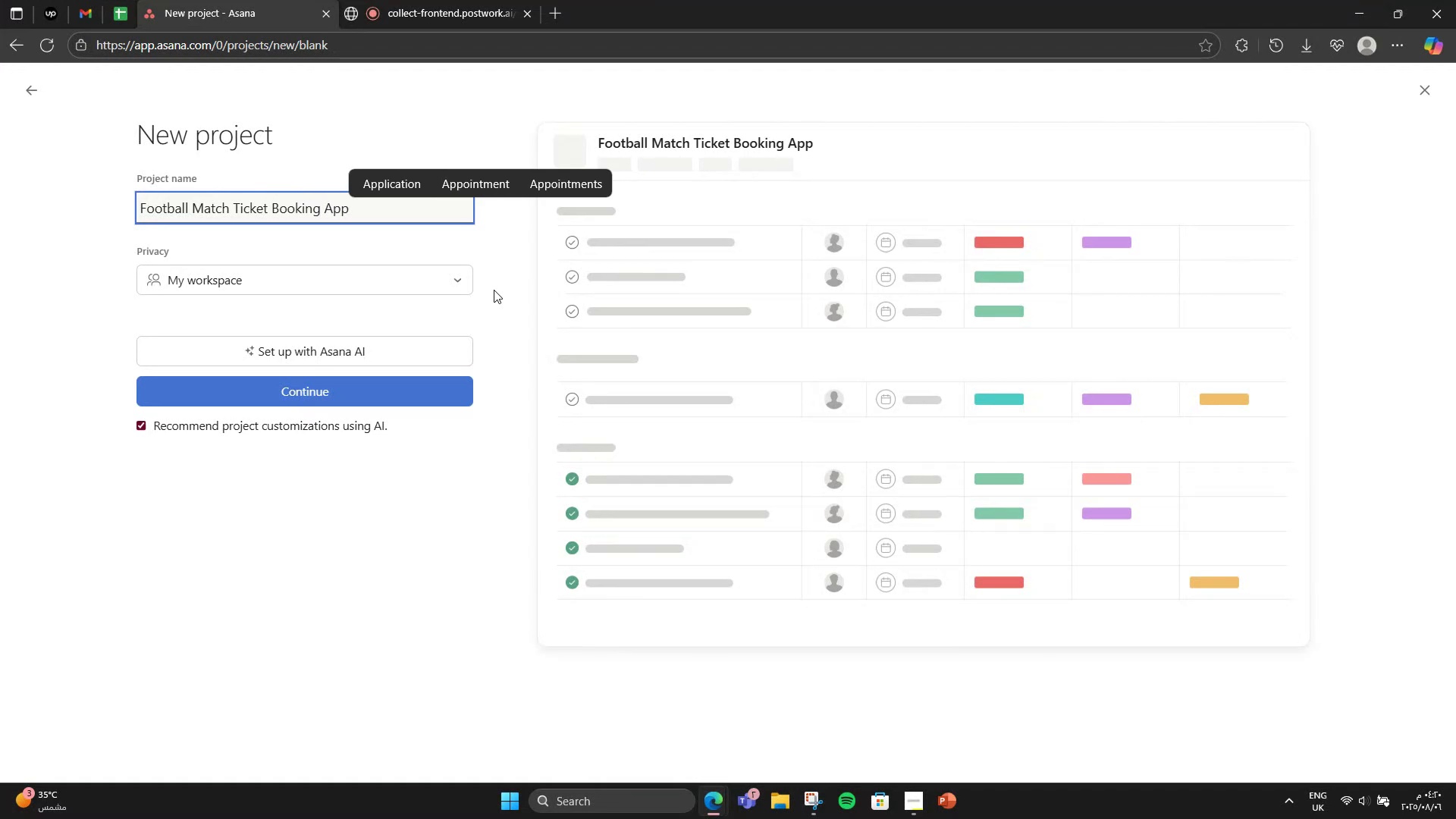 
left_click([453, 396])
 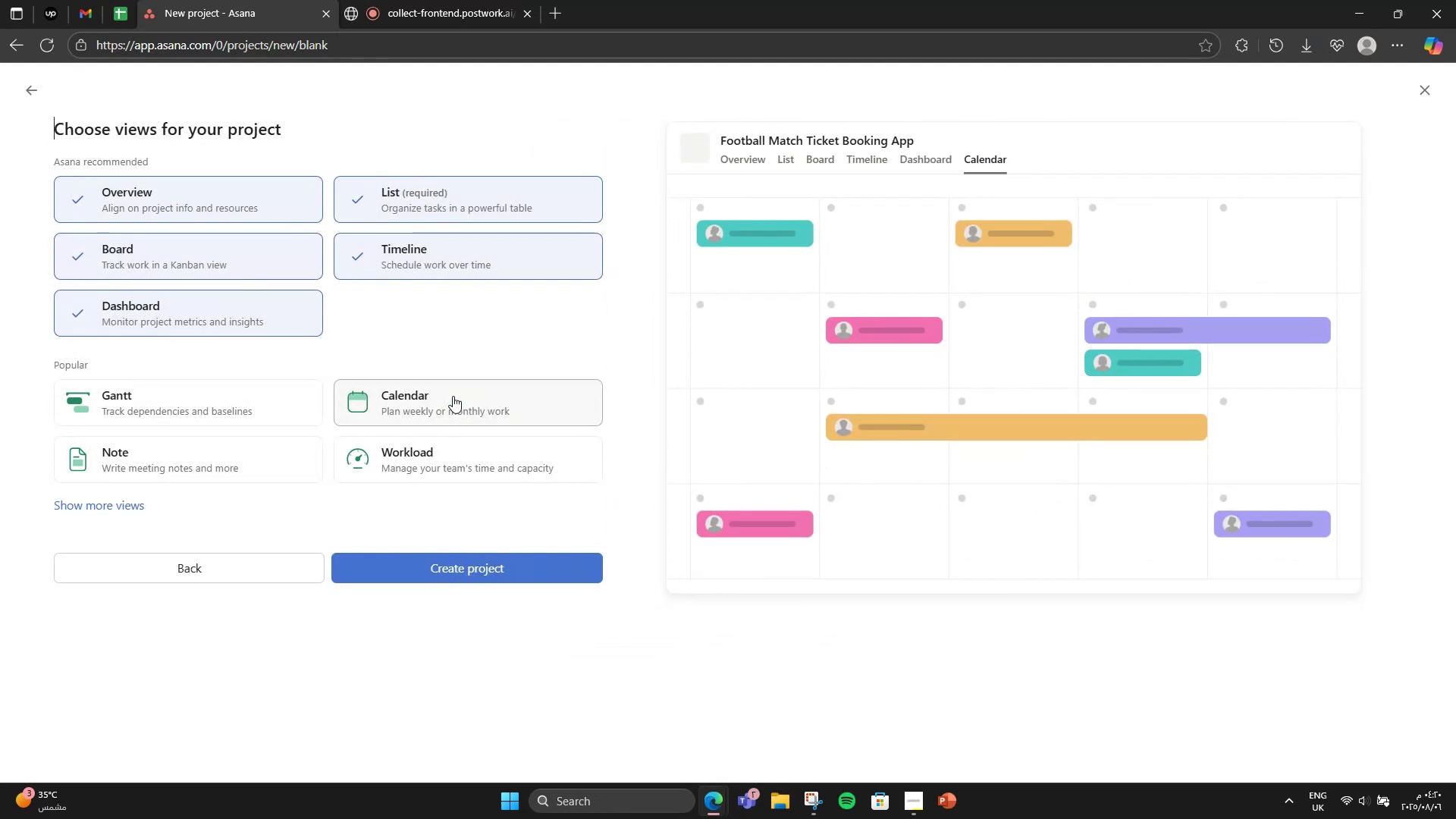 
wait(9.57)
 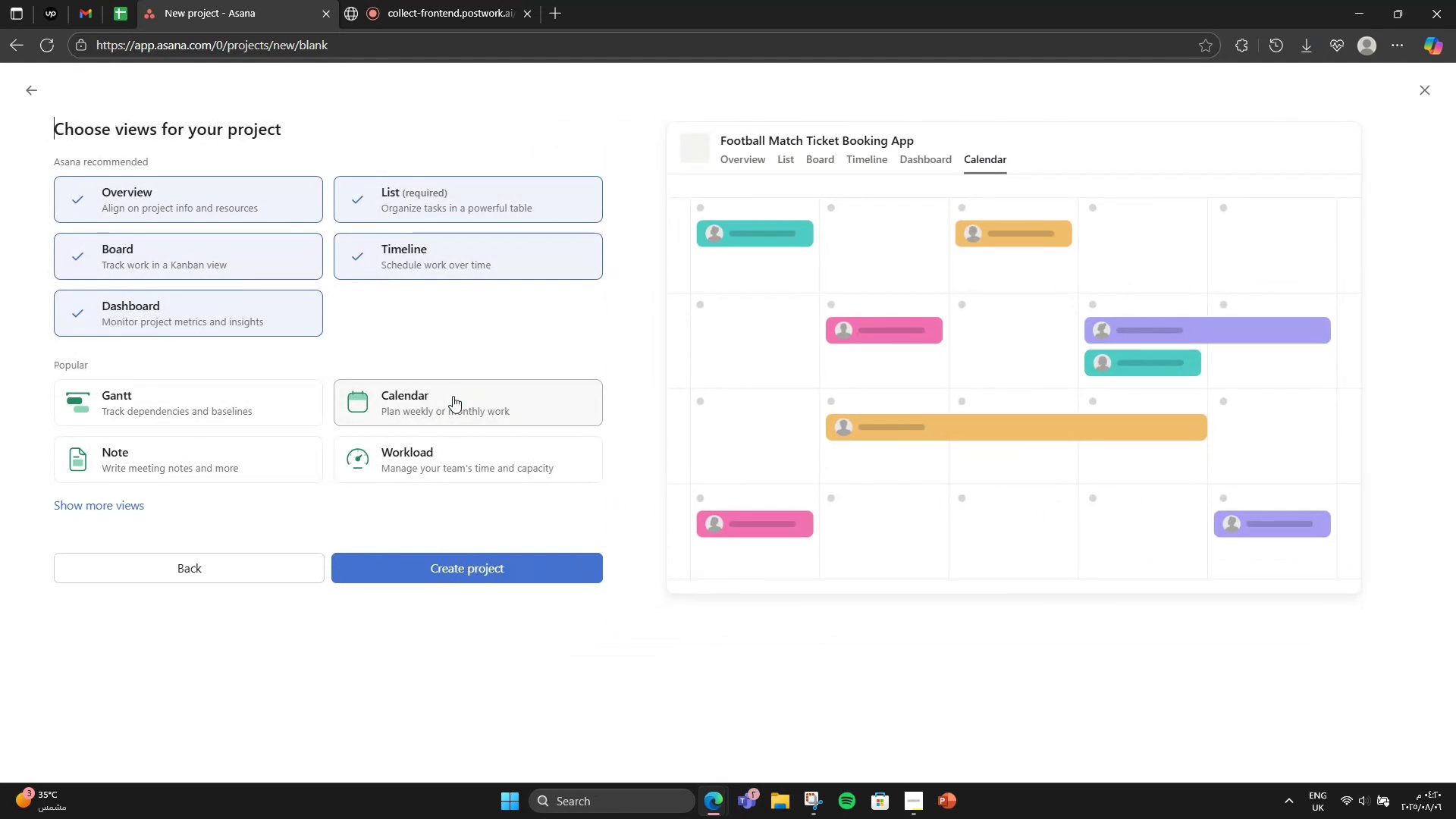 
left_click([436, 572])
 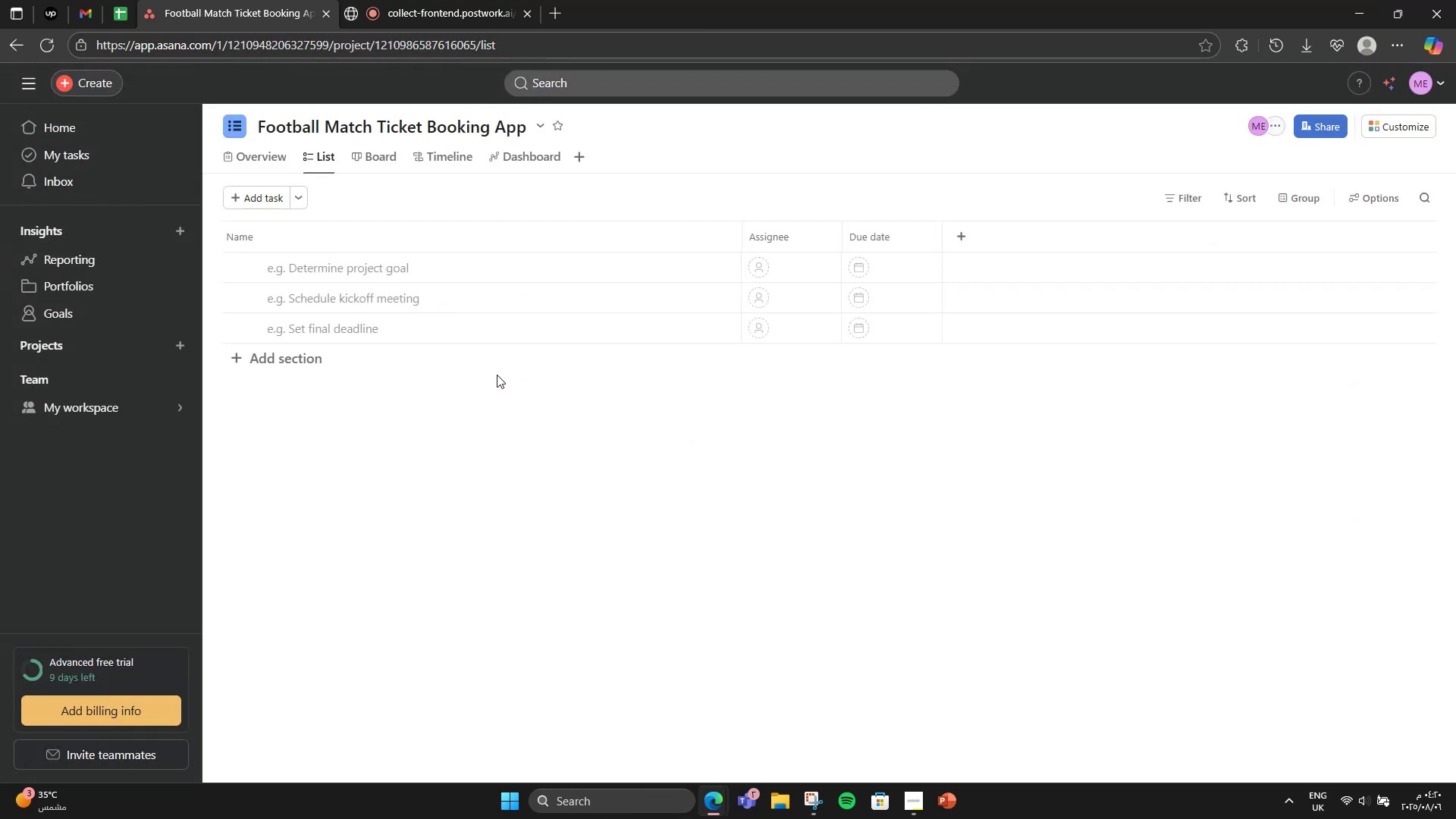 
wait(10.31)
 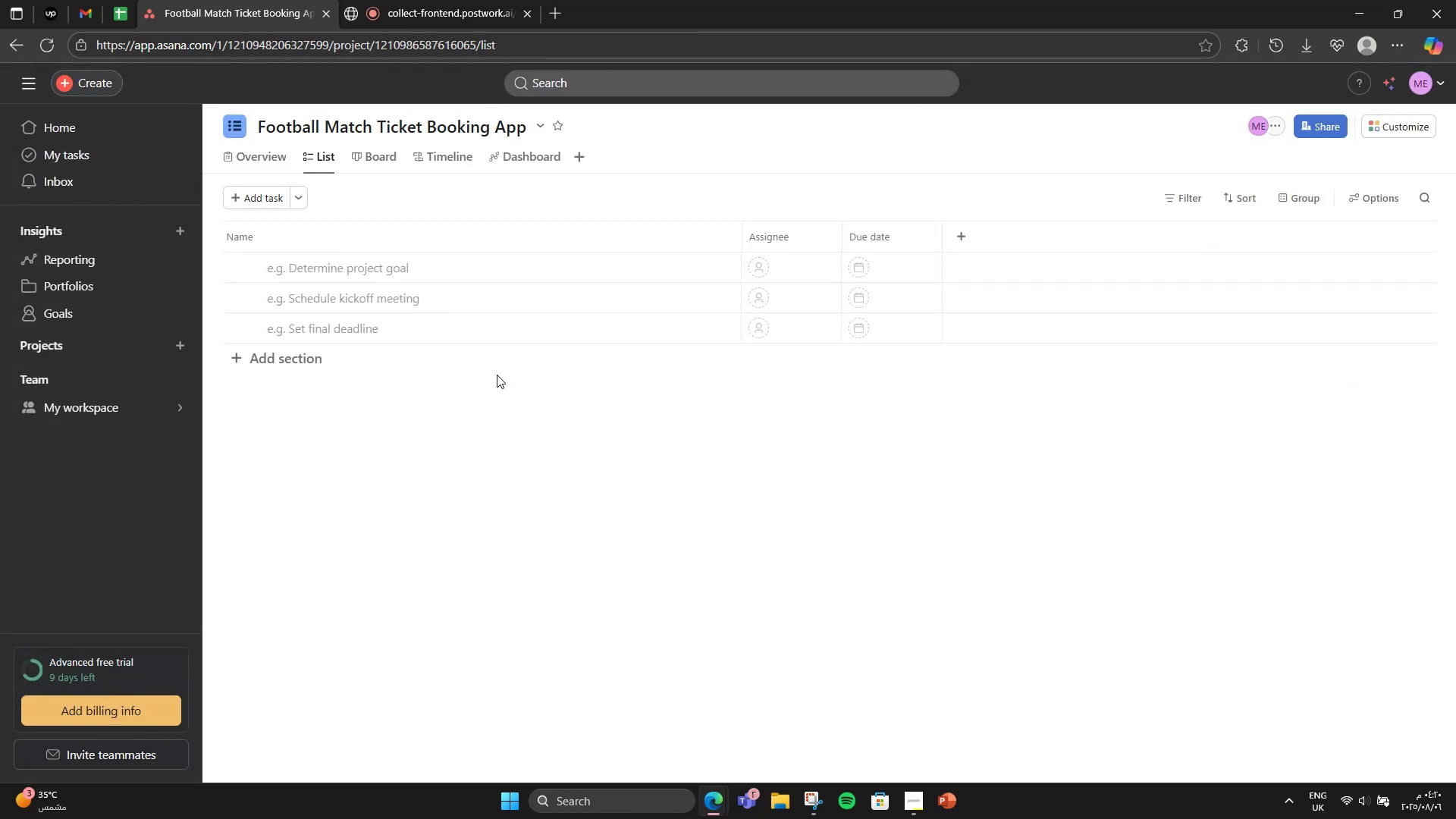 
left_click([298, 361])
 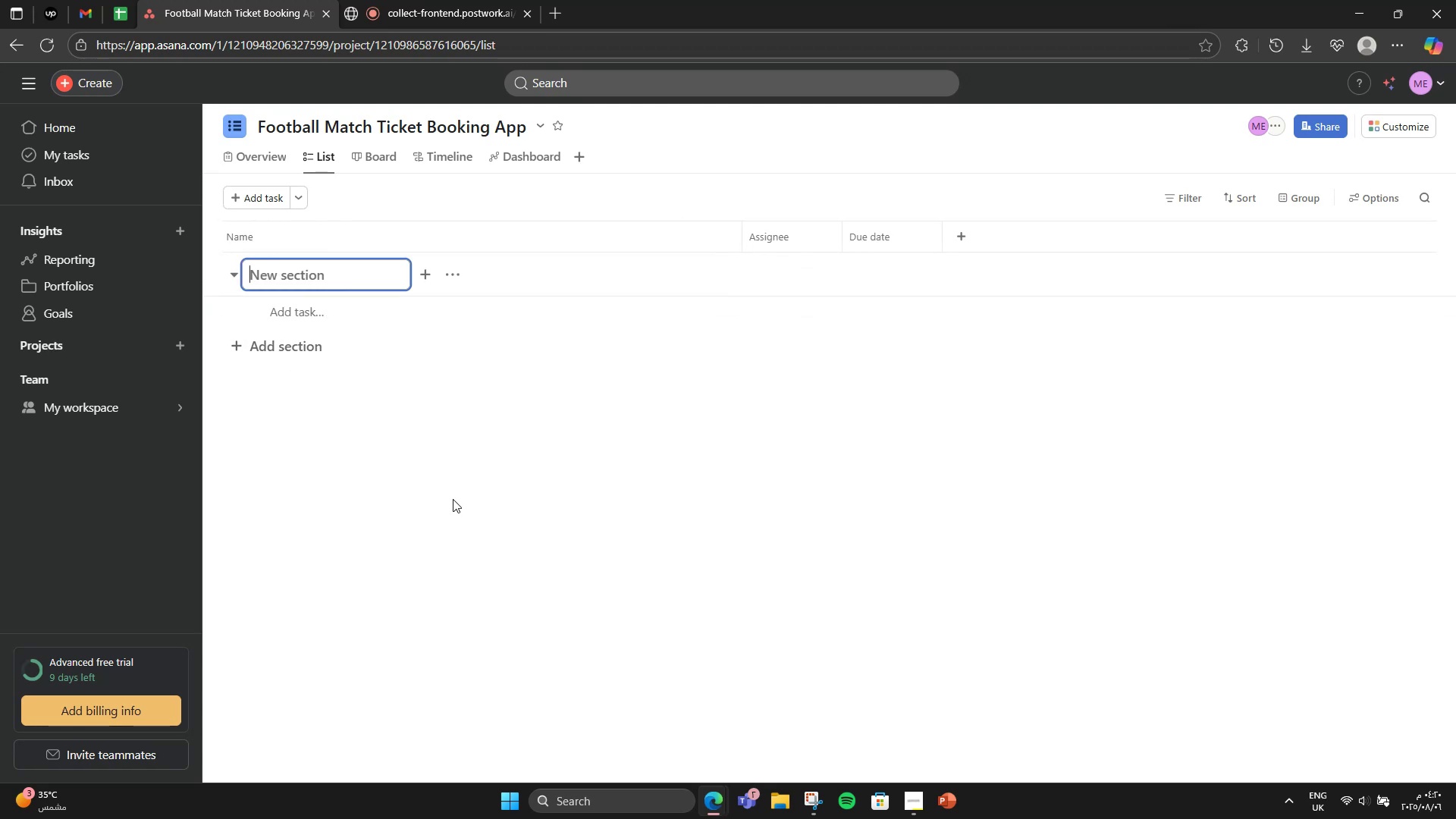 
type(Research & Planning)
 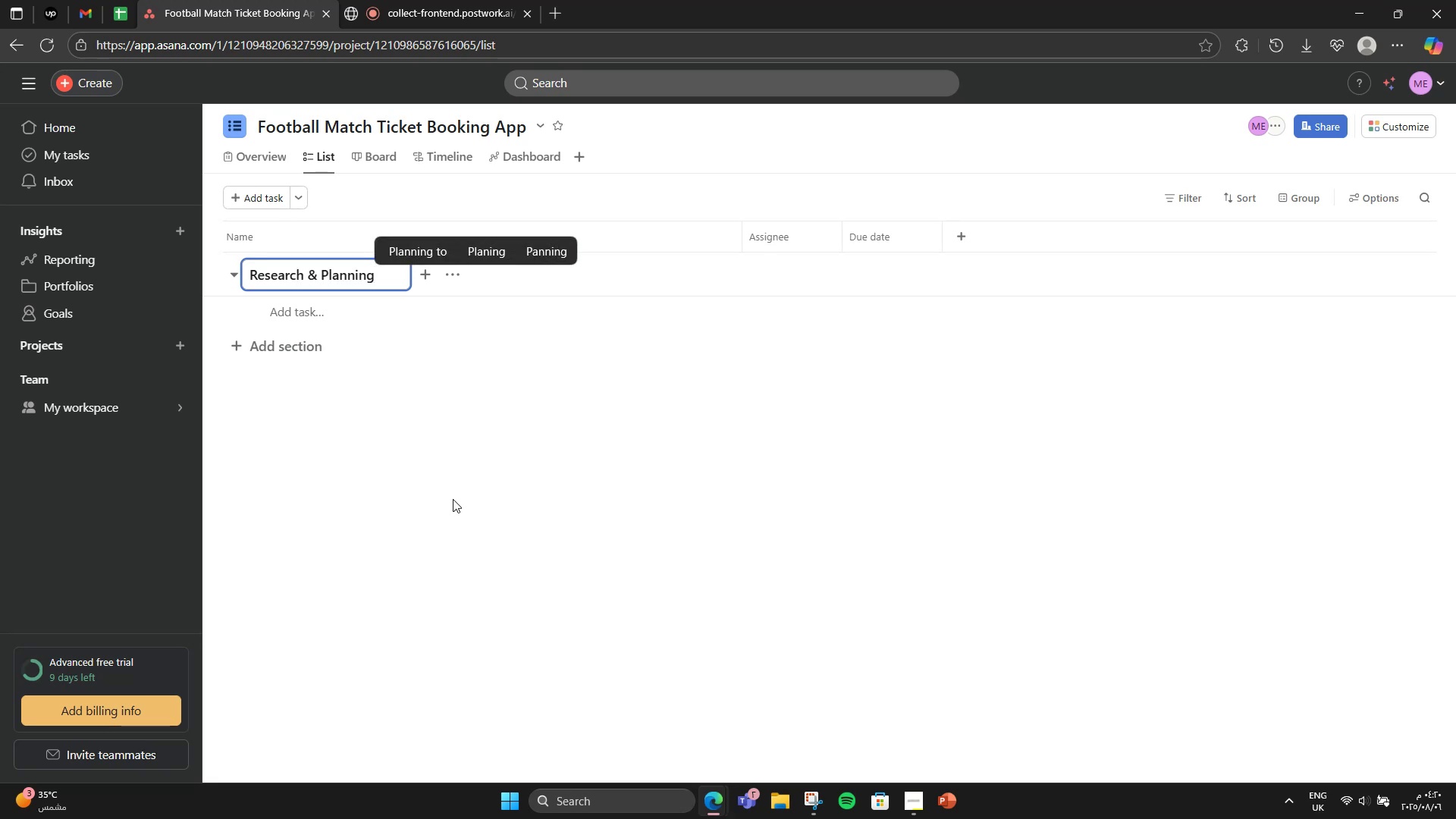 
wait(8.55)
 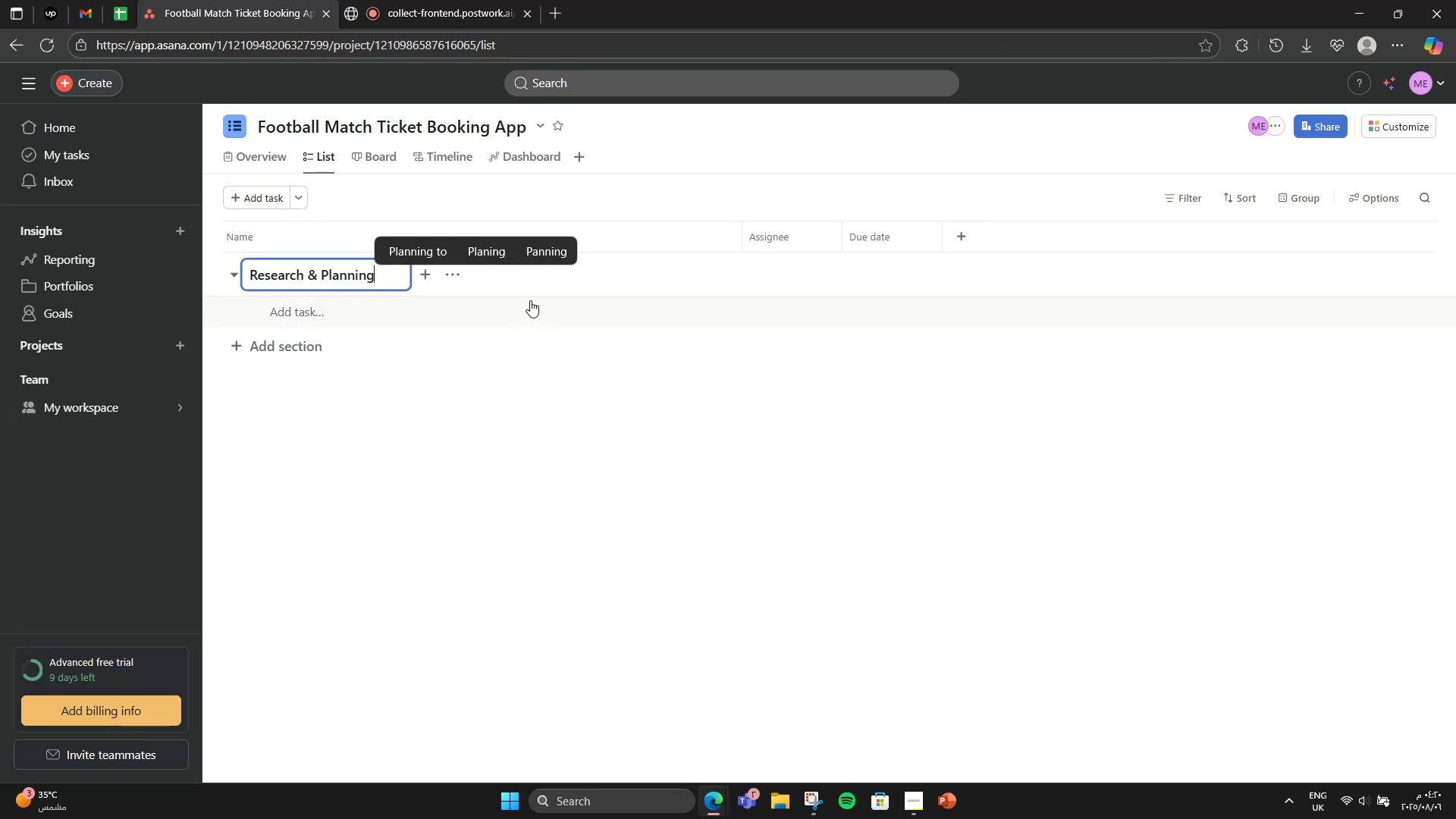 
left_click([358, 306])
 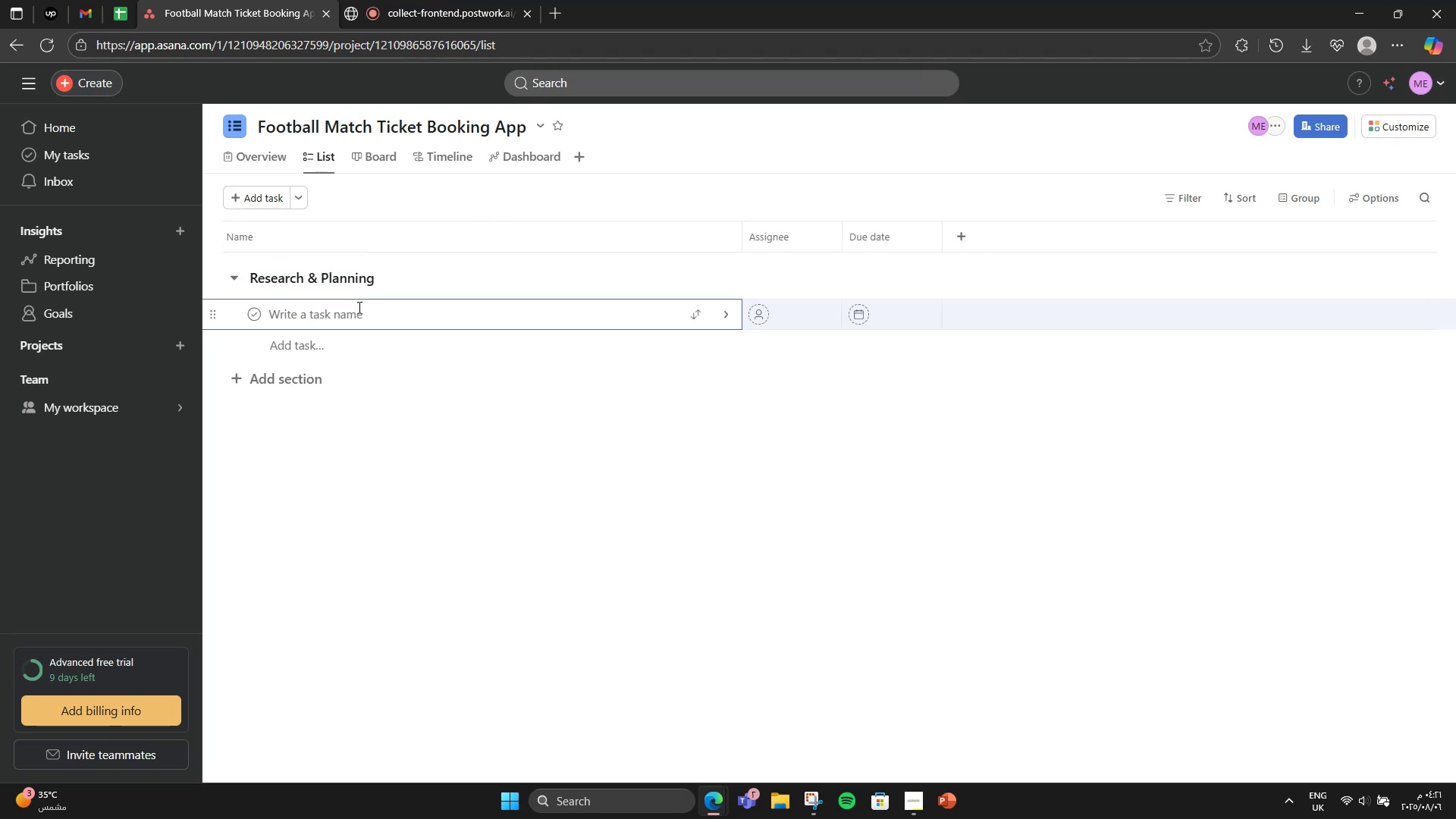 
type(MAt)
key(Backspace)
type(r)
key(Backspace)
key(Backspace)
key(Backspace)
type(Market Research)
 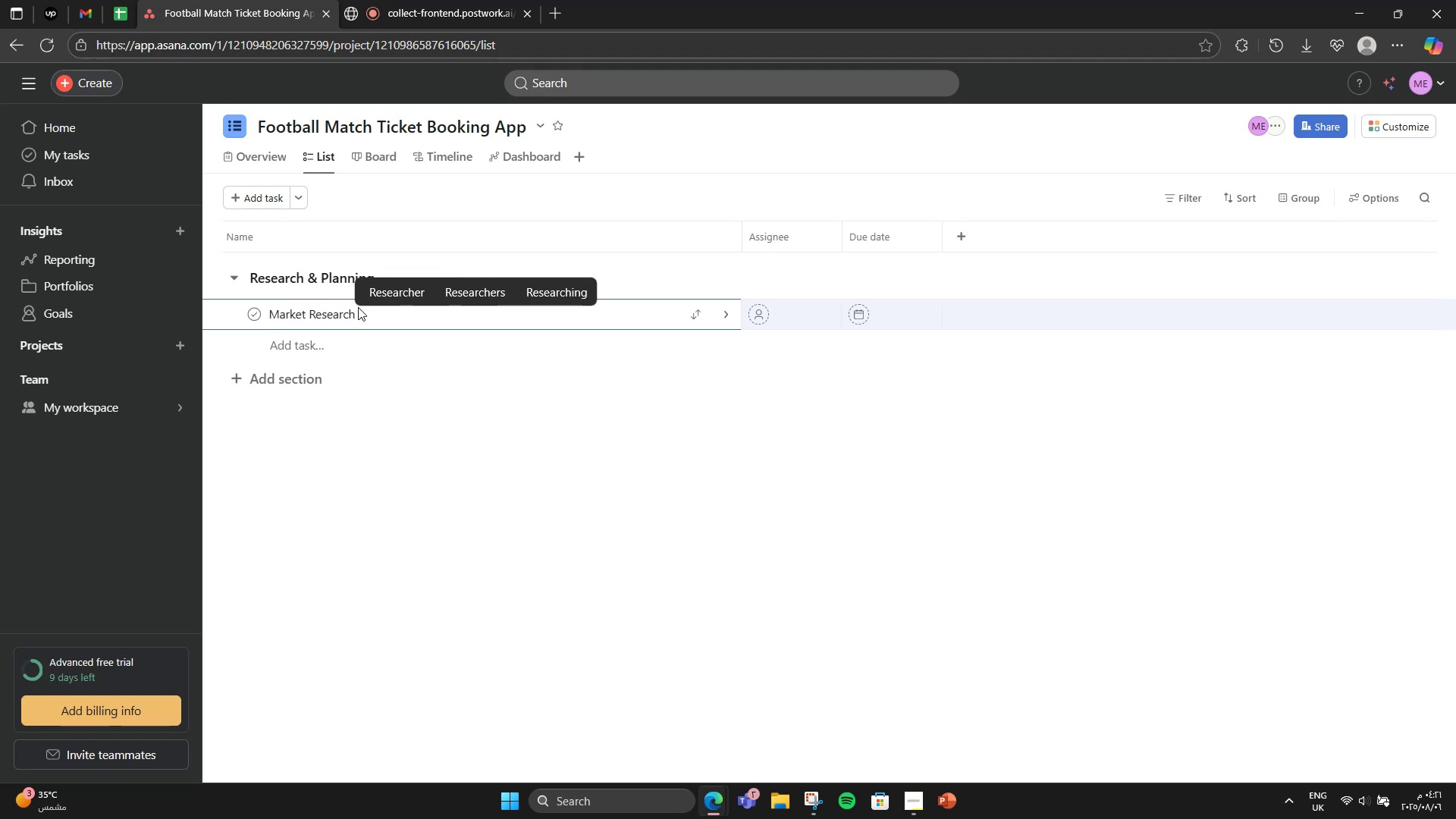 
double_click([717, 322])
 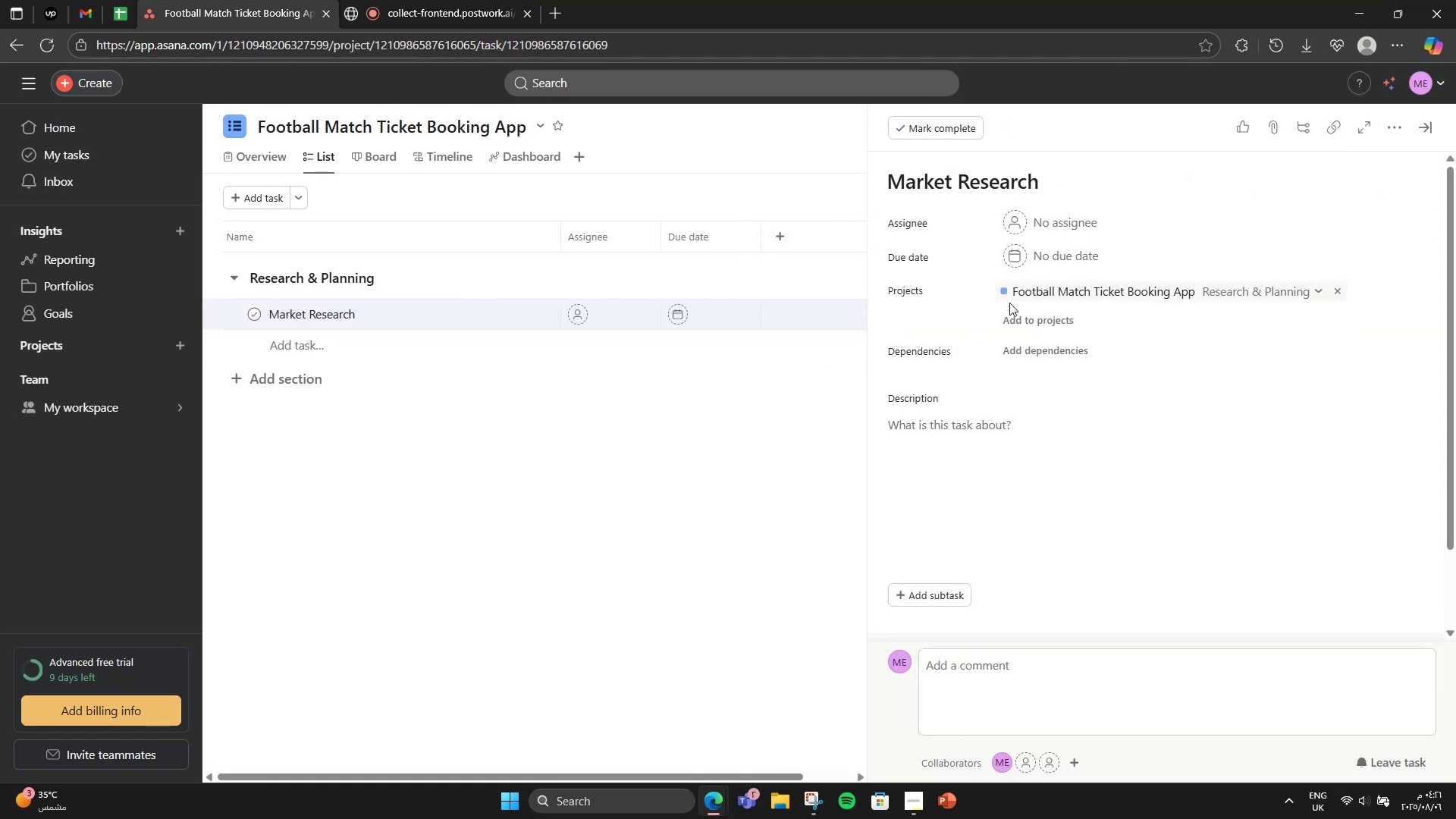 
scroll: coordinate [989, 448], scroll_direction: down, amount: 2.0
 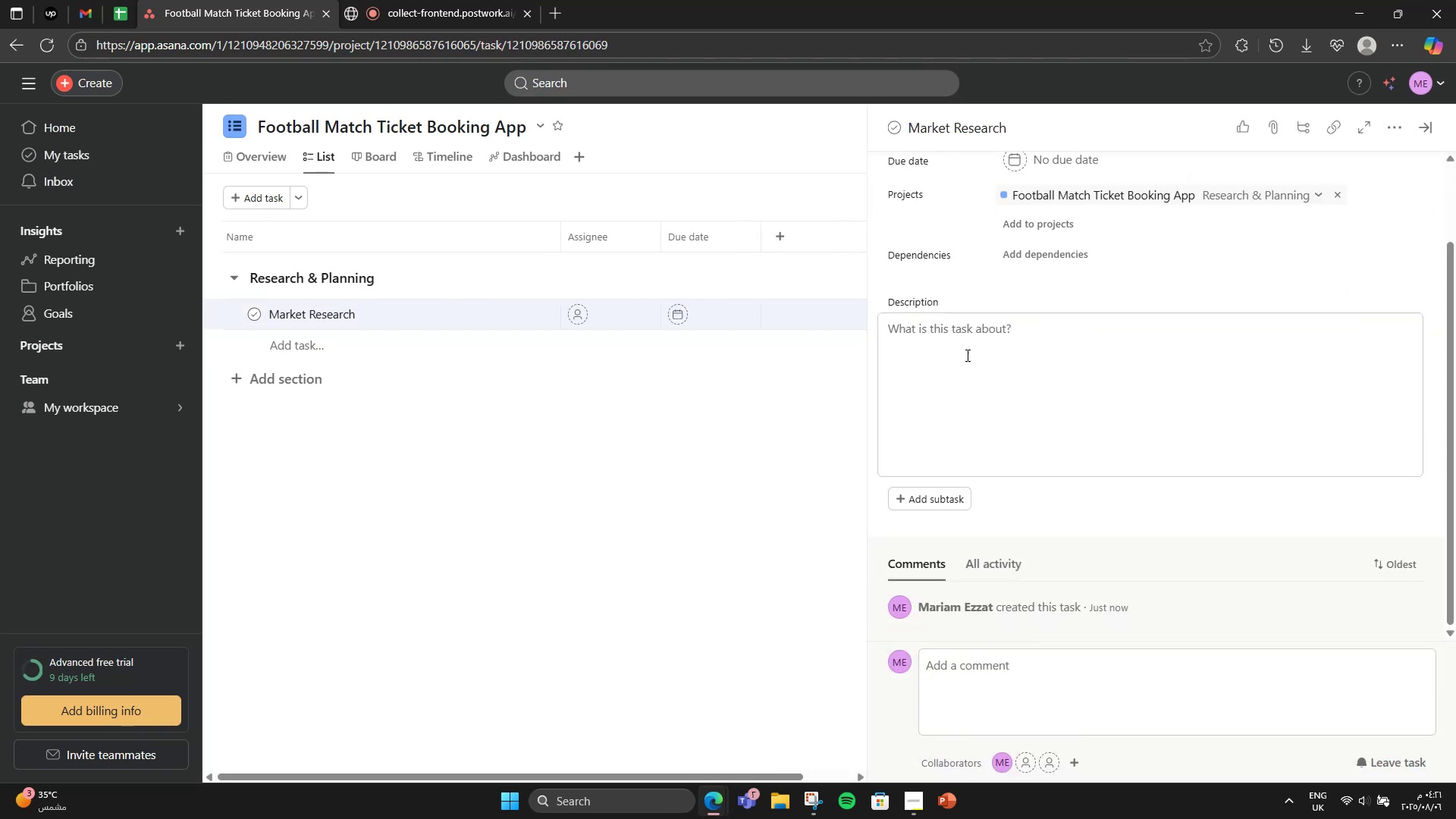 
left_click([967, 346])
 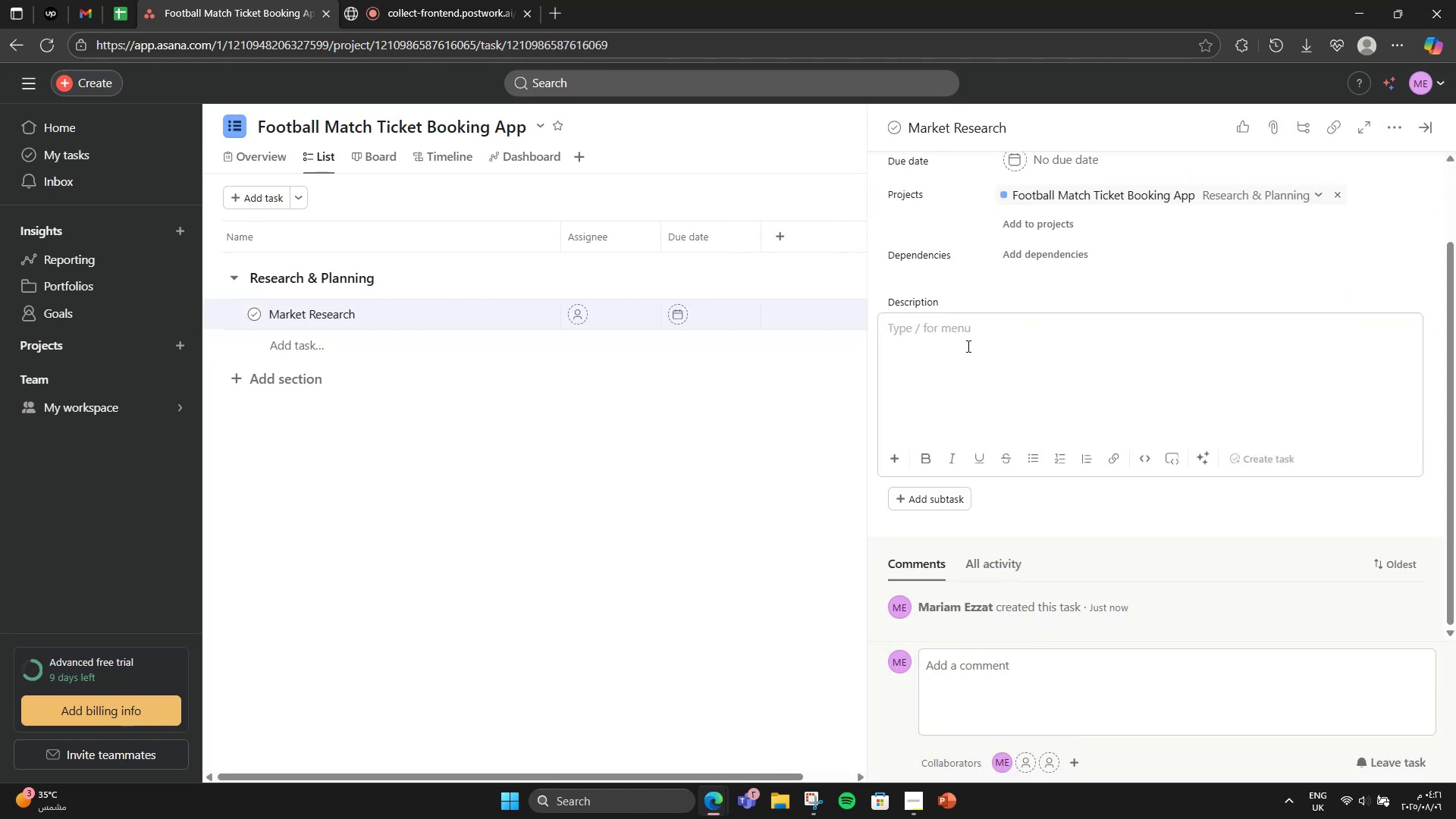 
type(Analyze existing sports)
 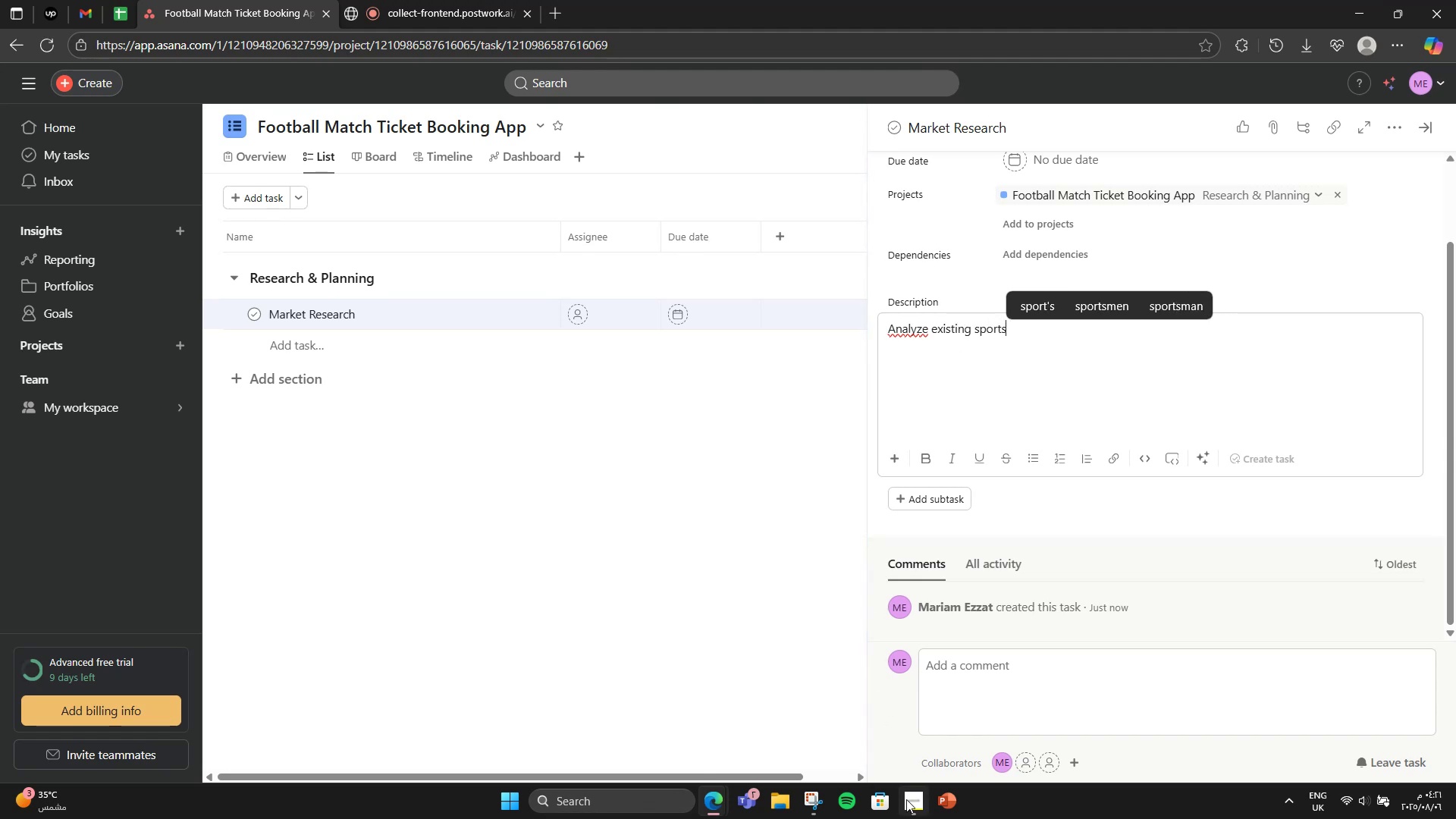 
left_click([906, 799])
 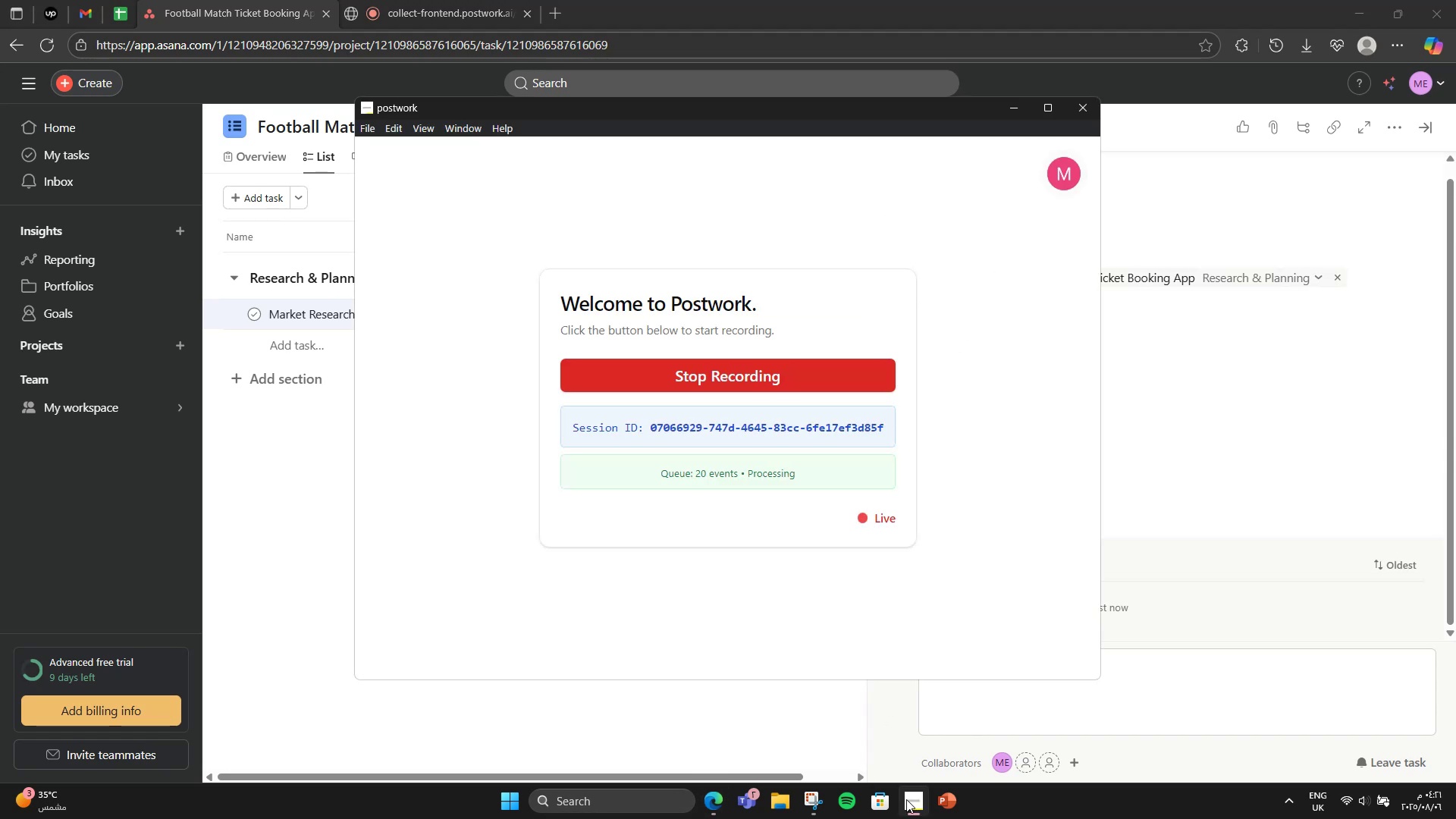 
left_click([906, 799])
 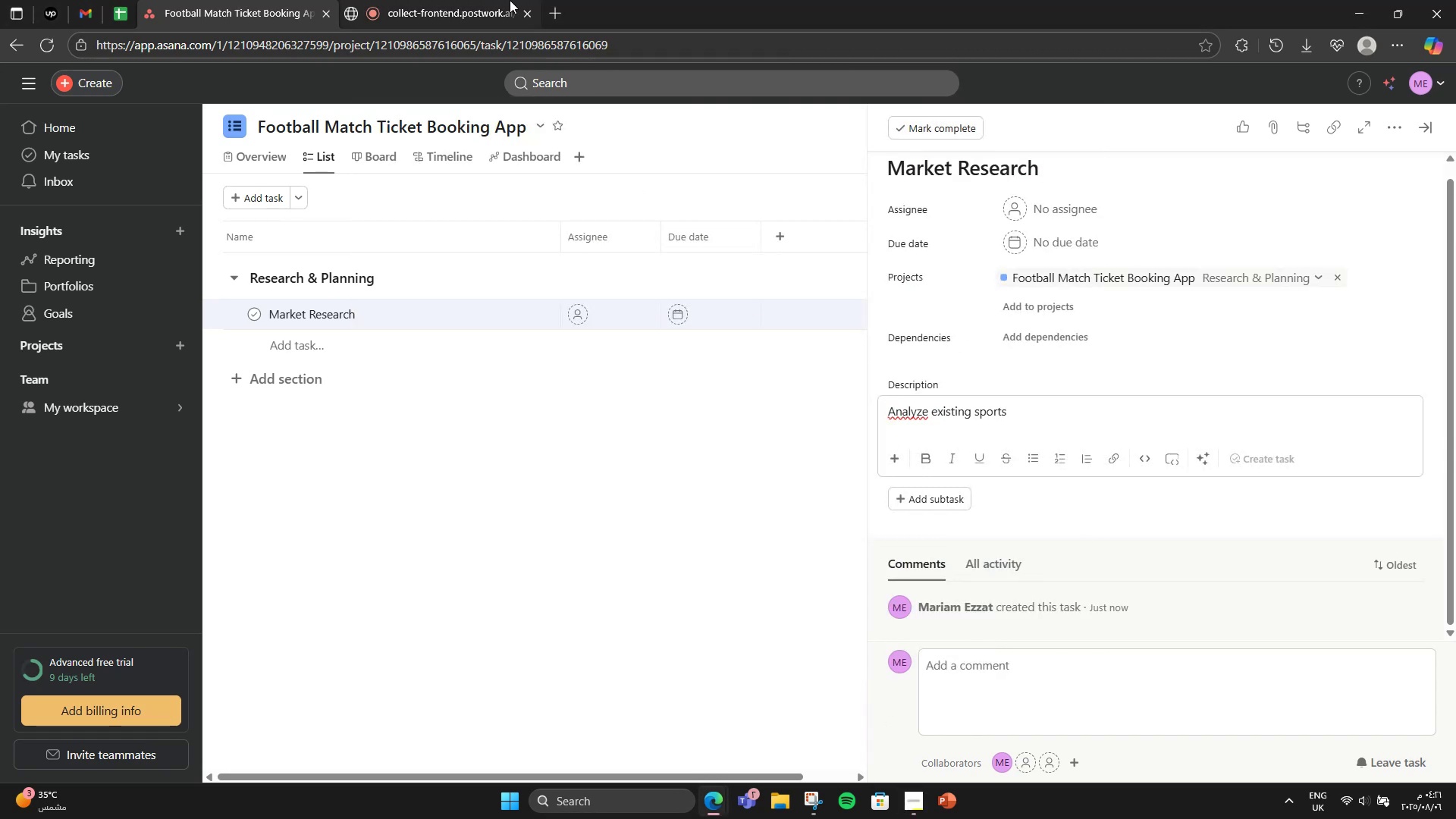 
left_click([415, 0])
 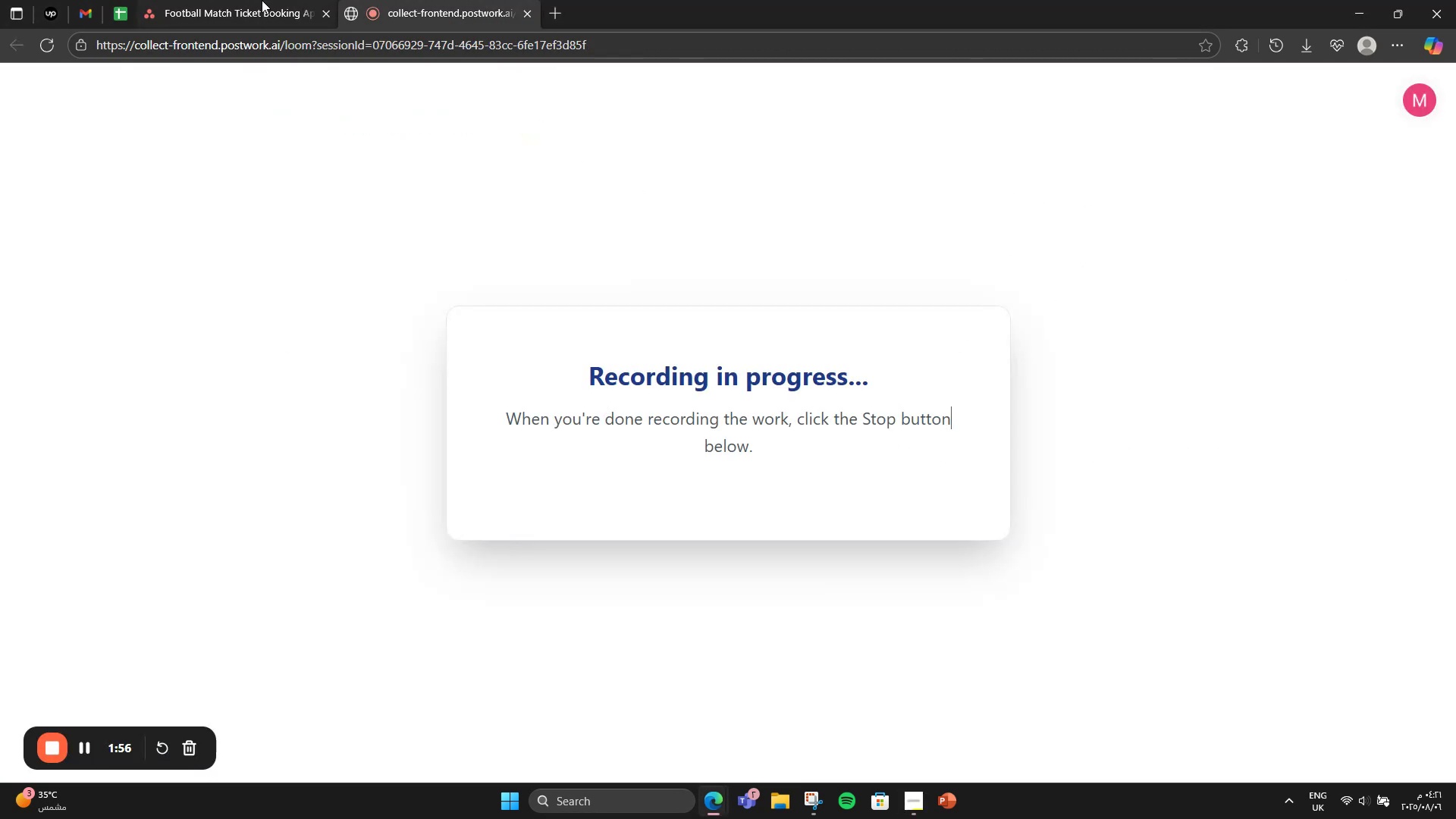 
left_click([262, 0])
 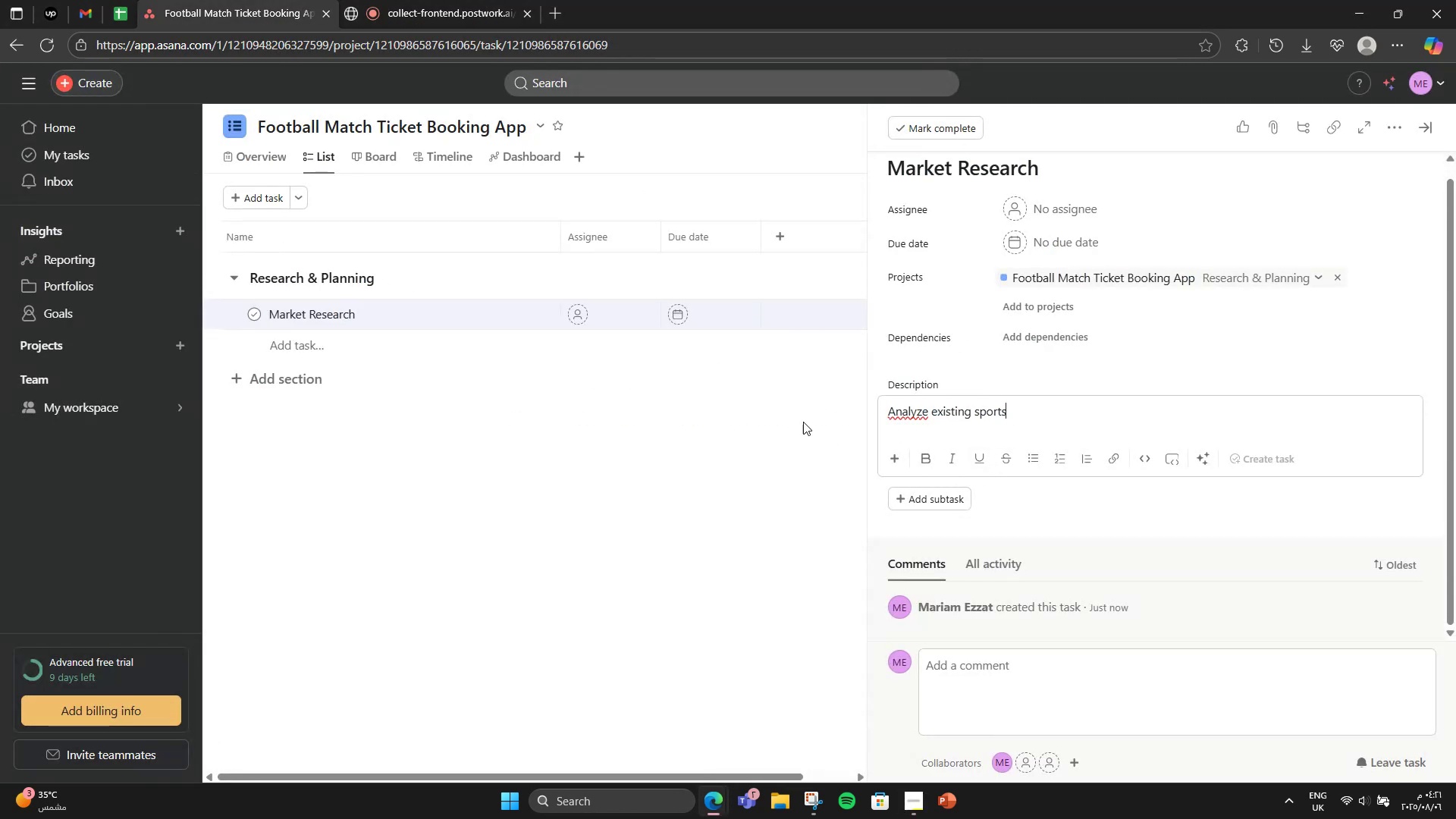 
type( ticketing app and identify)
 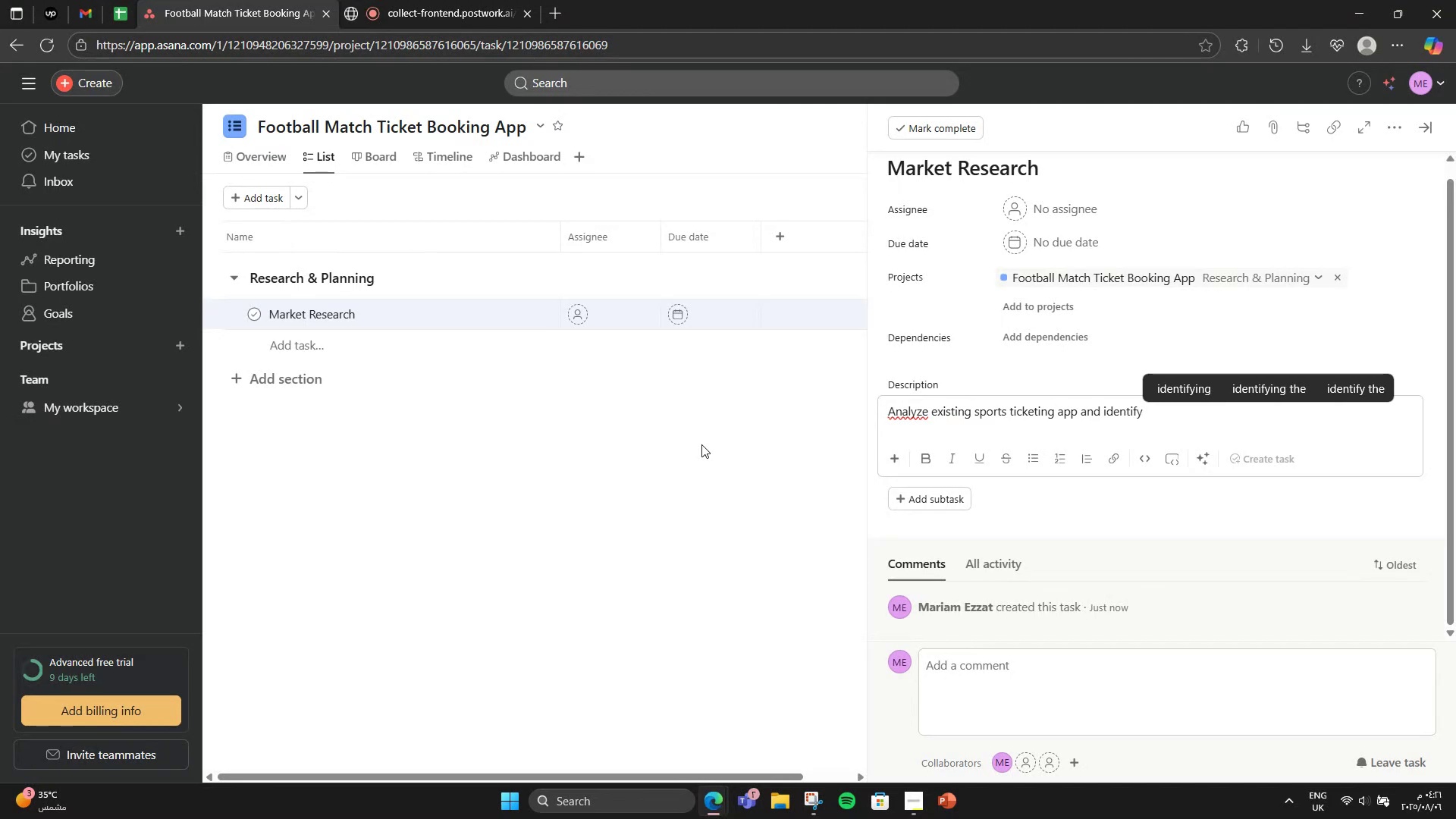 
type( gaps)
 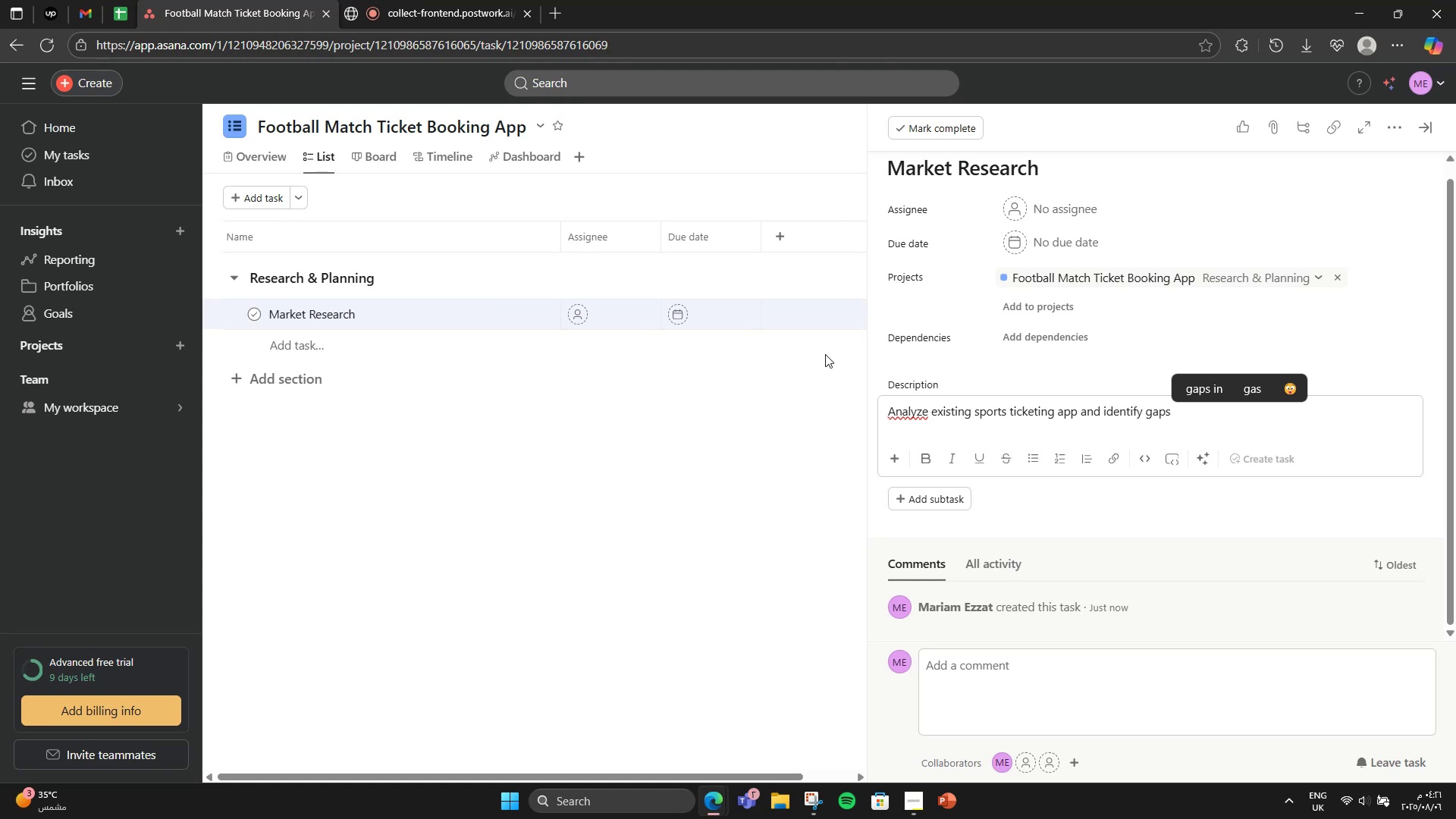 
scroll: coordinate [979, 483], scroll_direction: down, amount: 1.0
 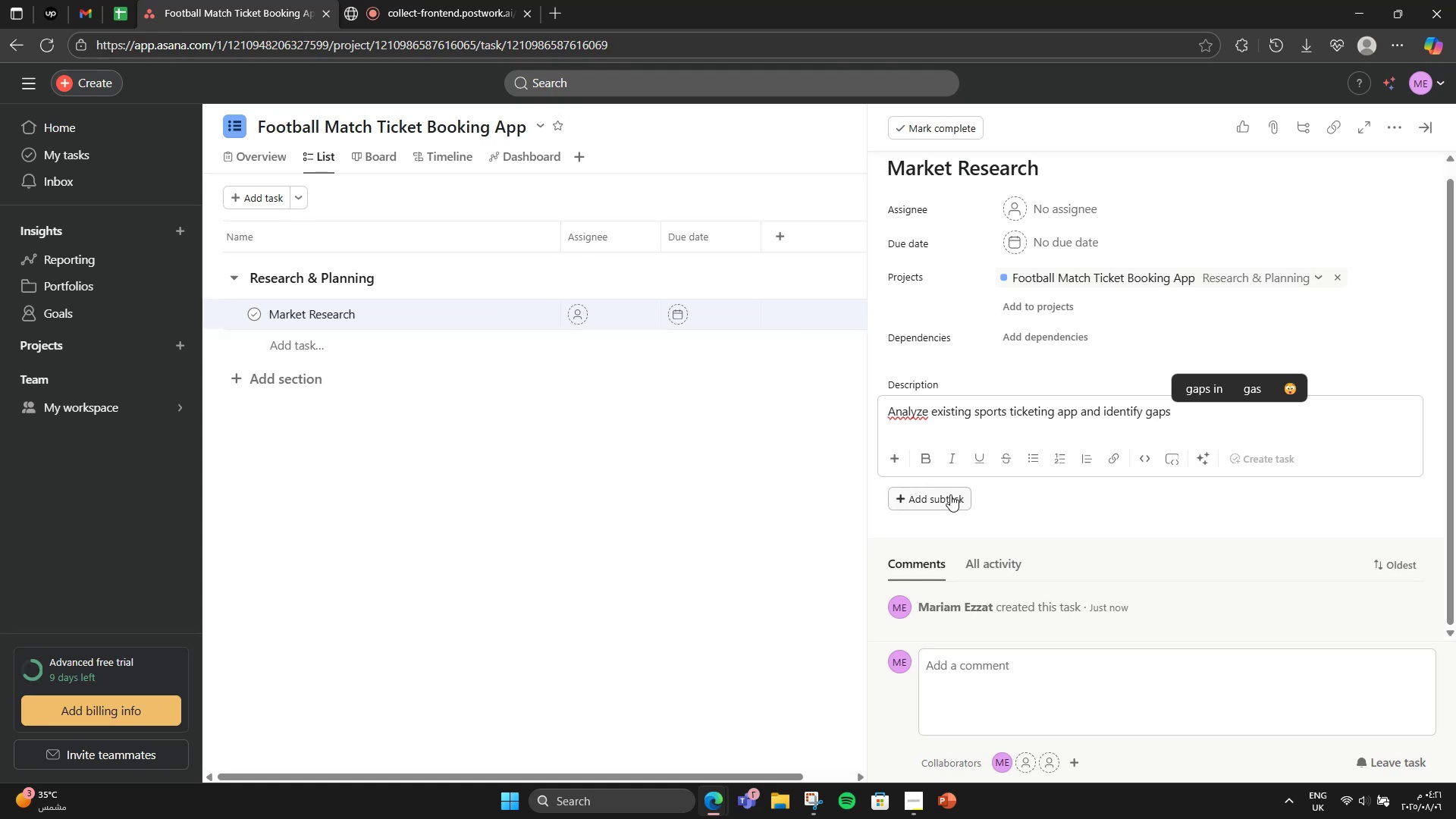 
left_click([950, 494])
 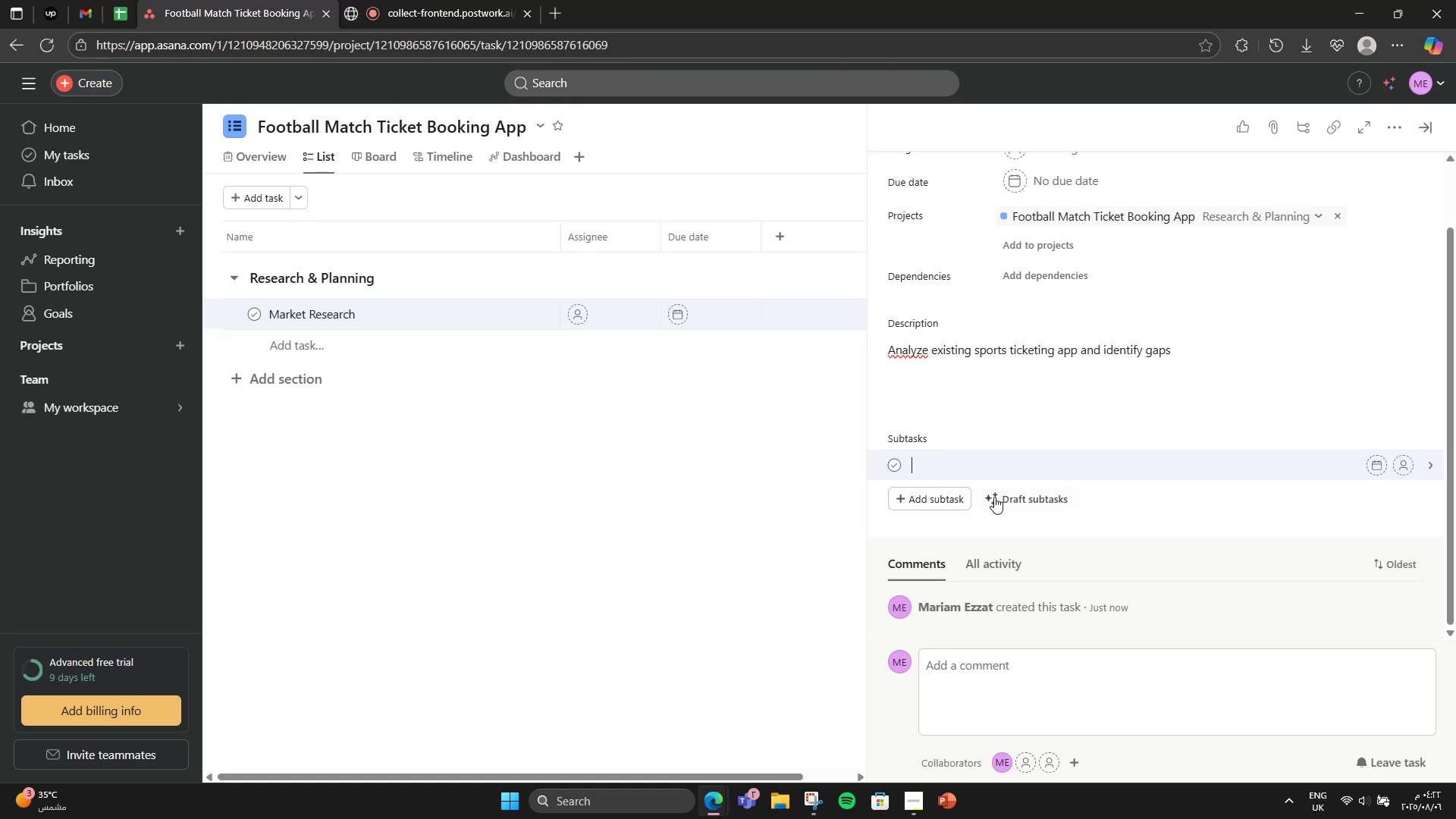 
scroll: coordinate [1000, 495], scroll_direction: down, amount: 1.0
 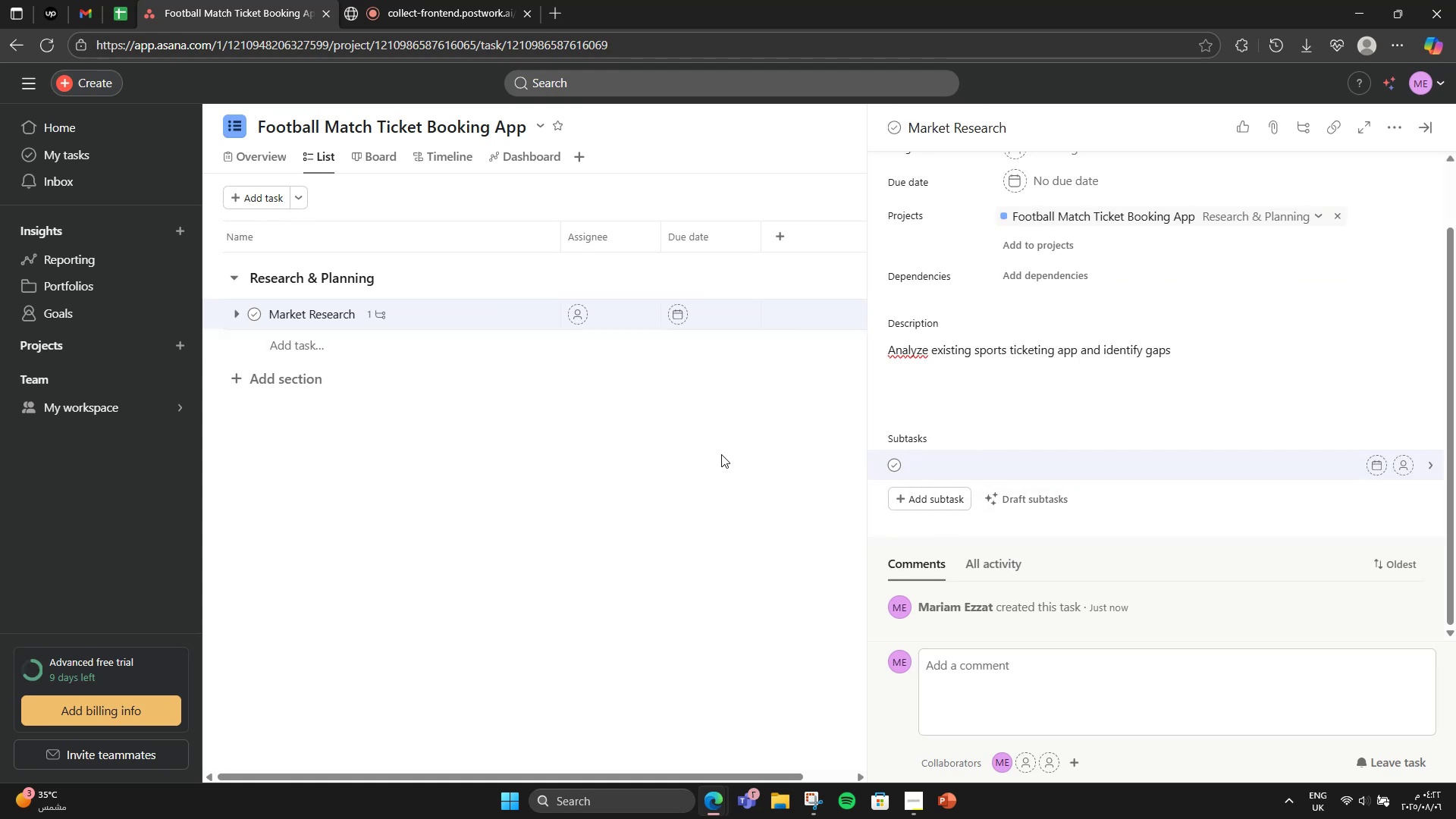 
wait(5.23)
 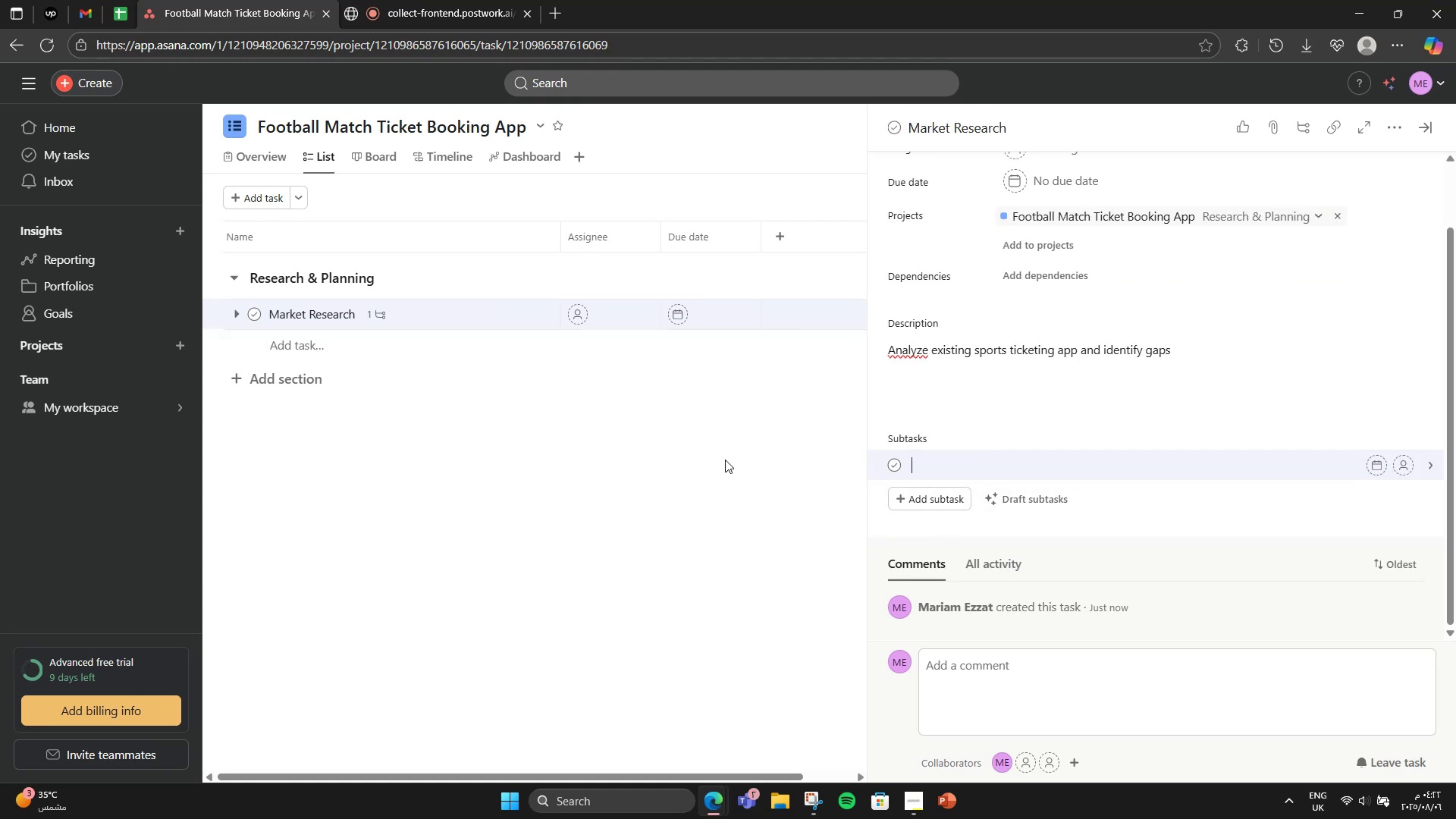 
type(St)
key(Backspace)
type(tudy top apps ())
 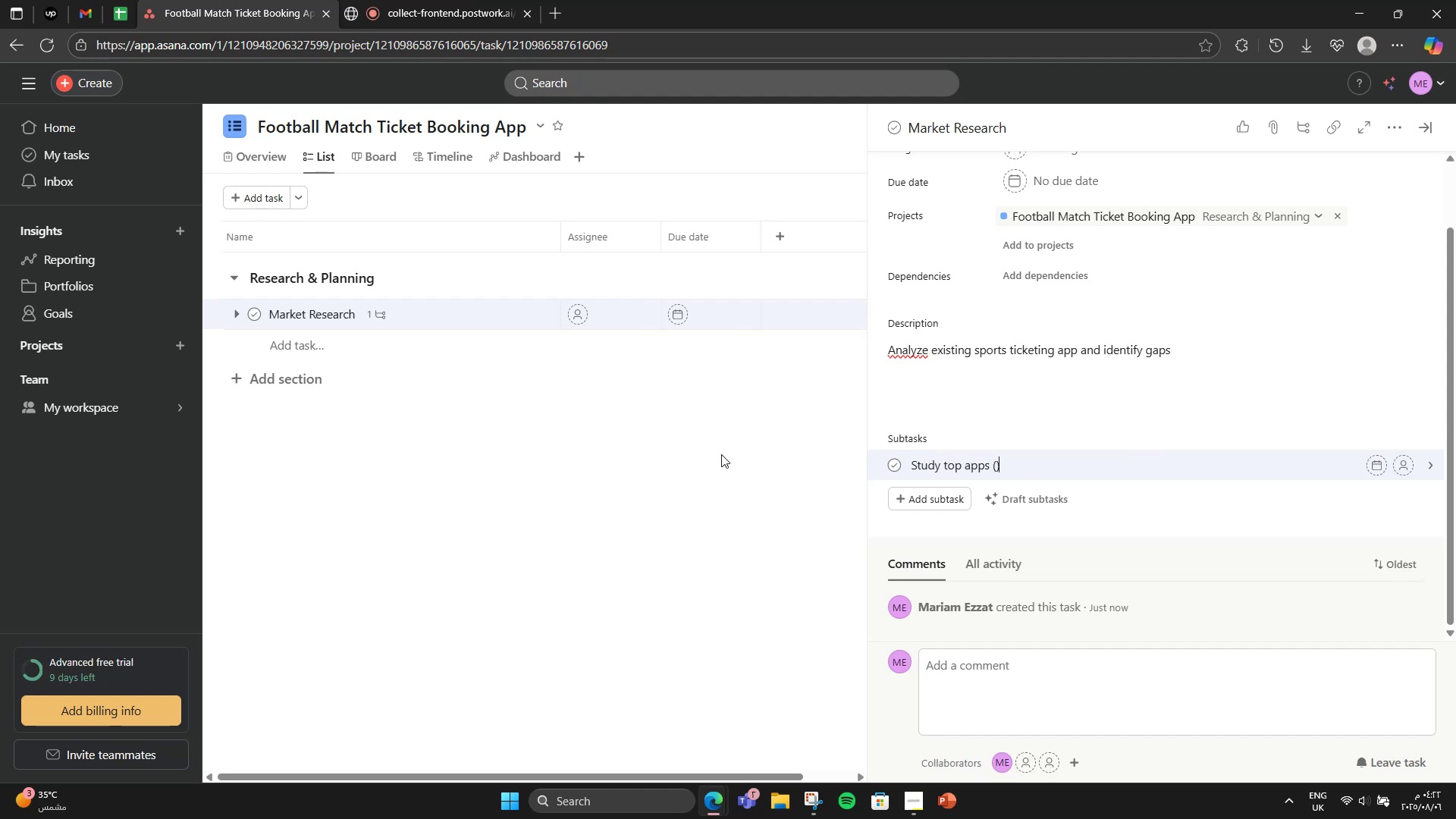 
key(ArrowLeft)
 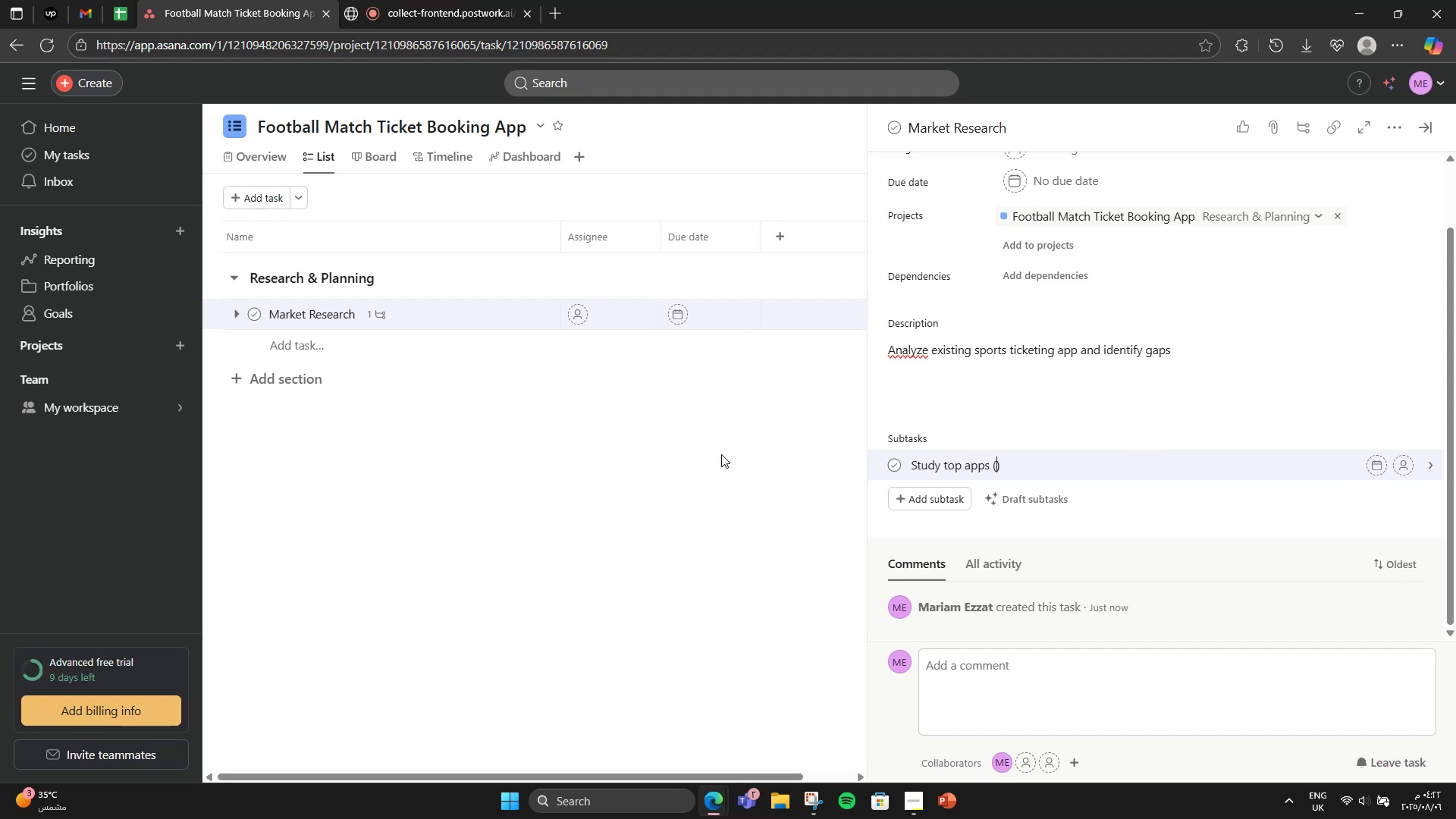 
type(Sear)
key(Backspace)
type(tGeek, Ticket)
 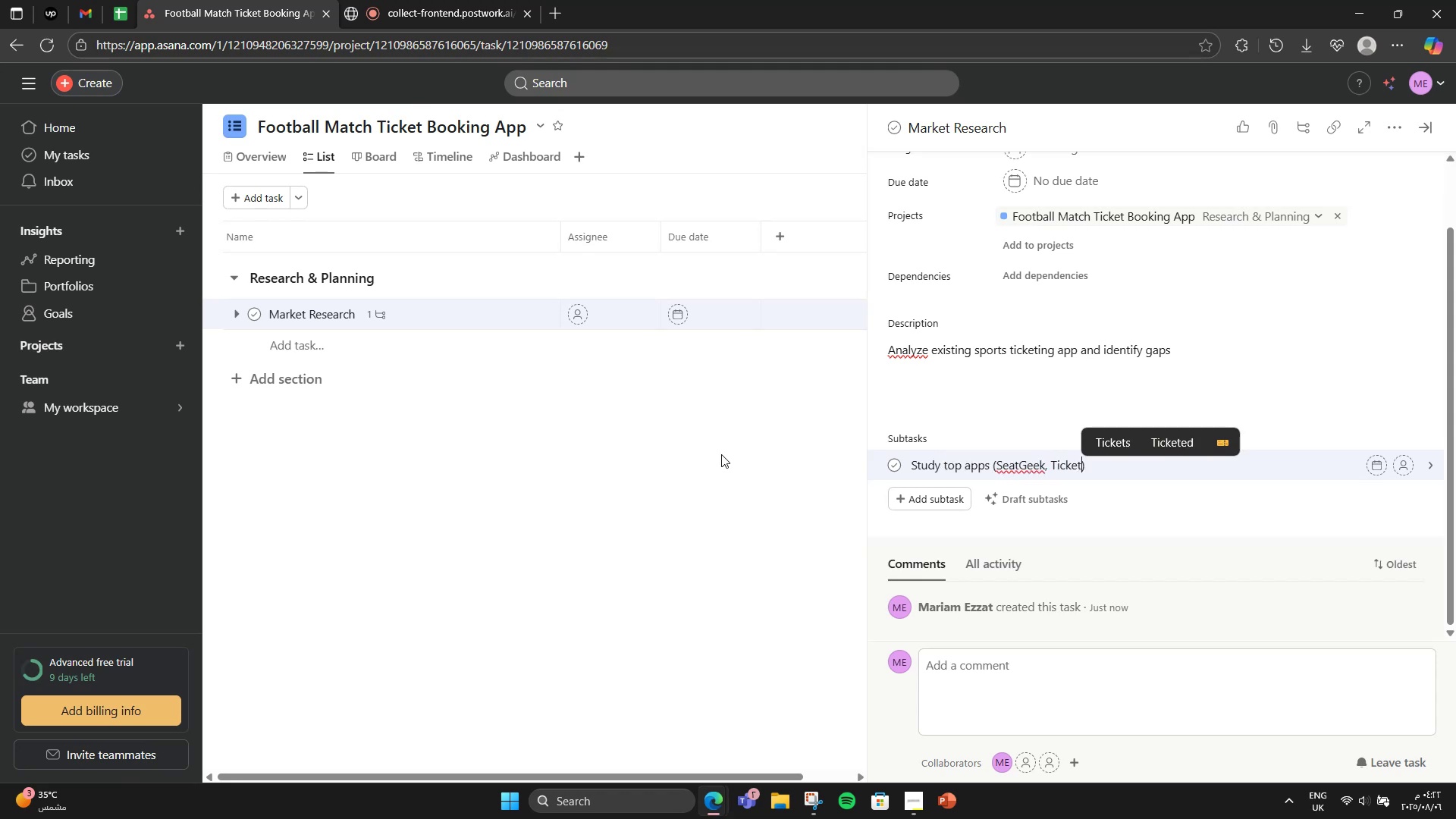 
wait(6.34)
 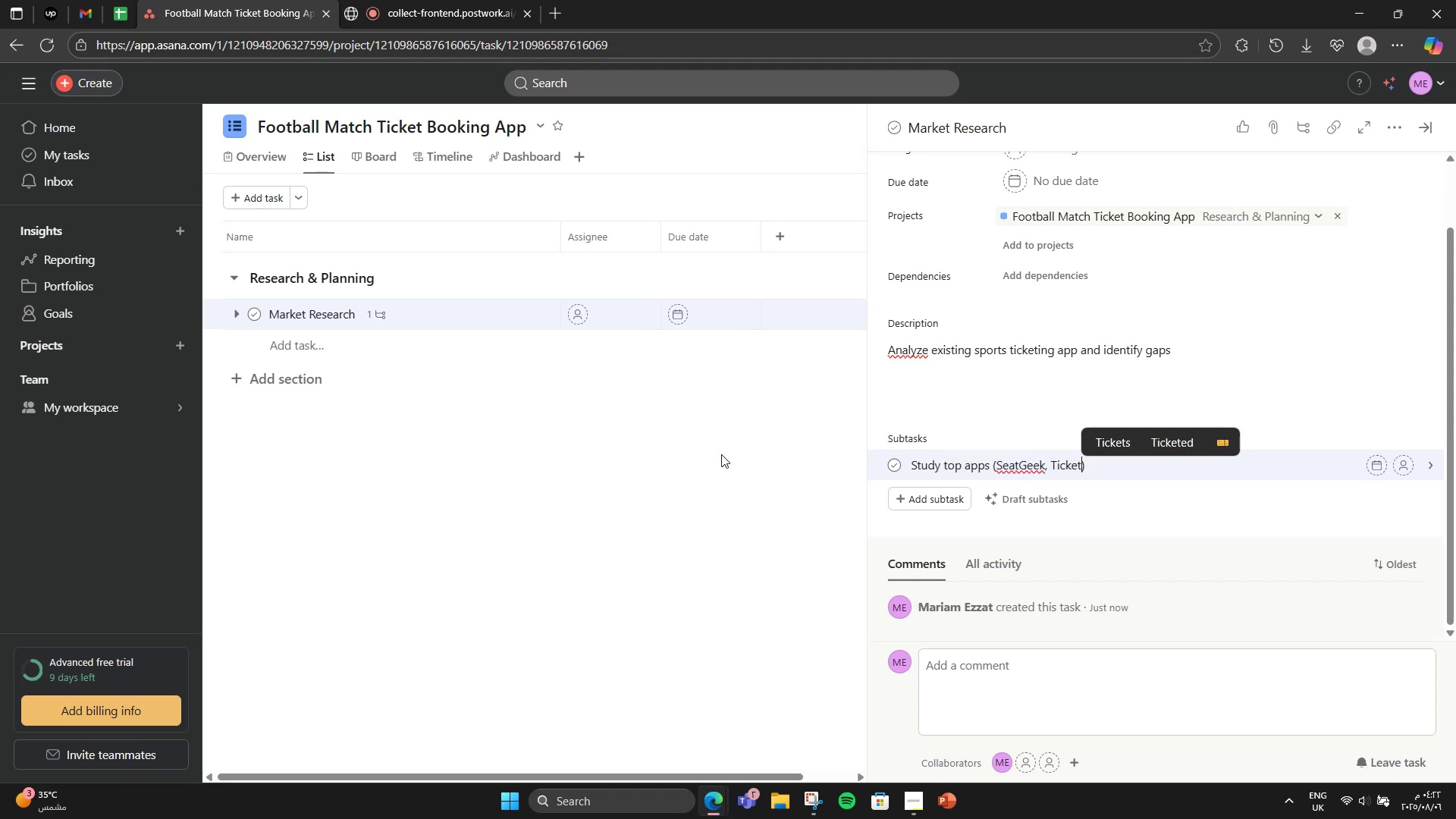 
type(master)
 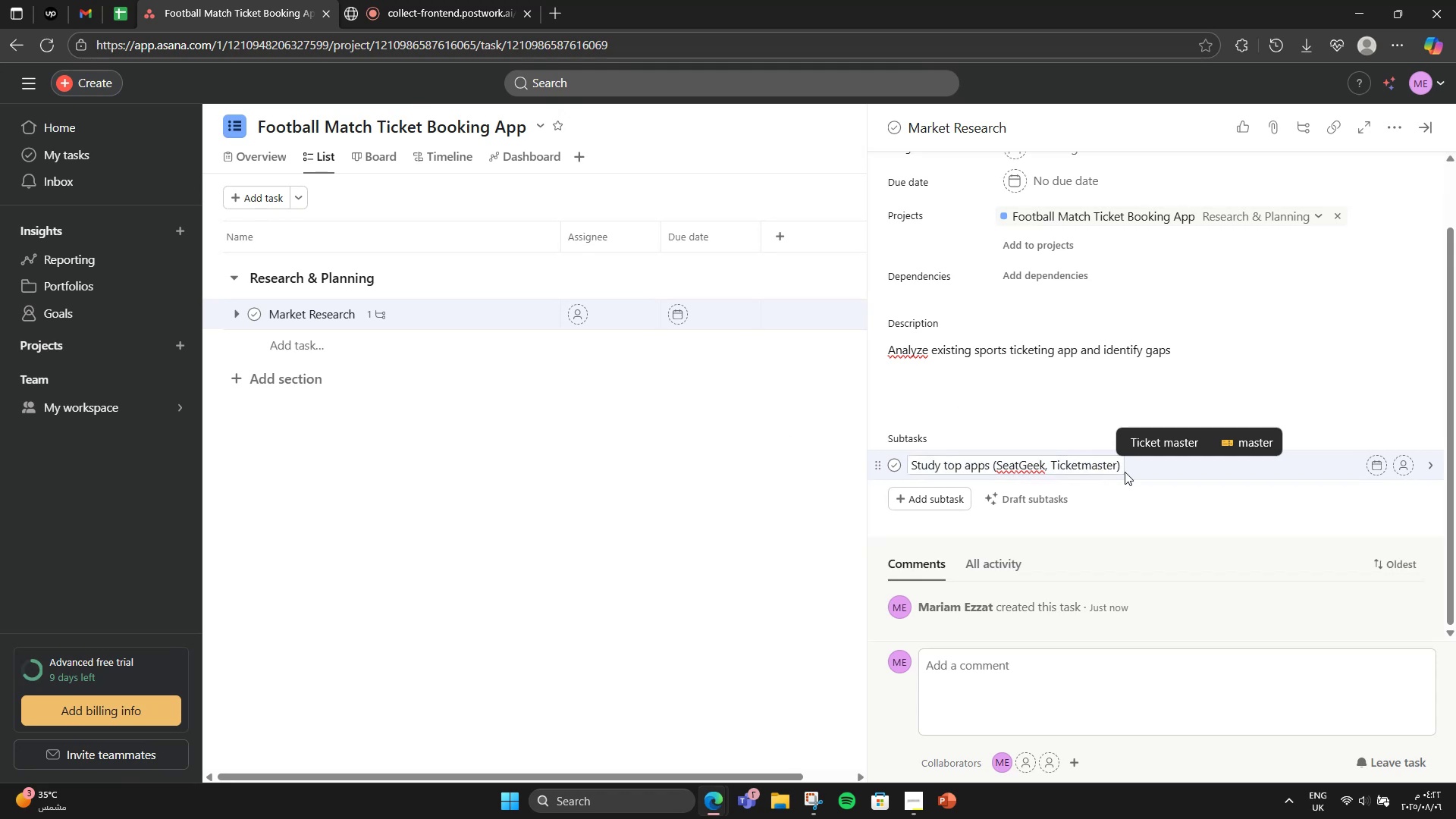 
wait(5.13)
 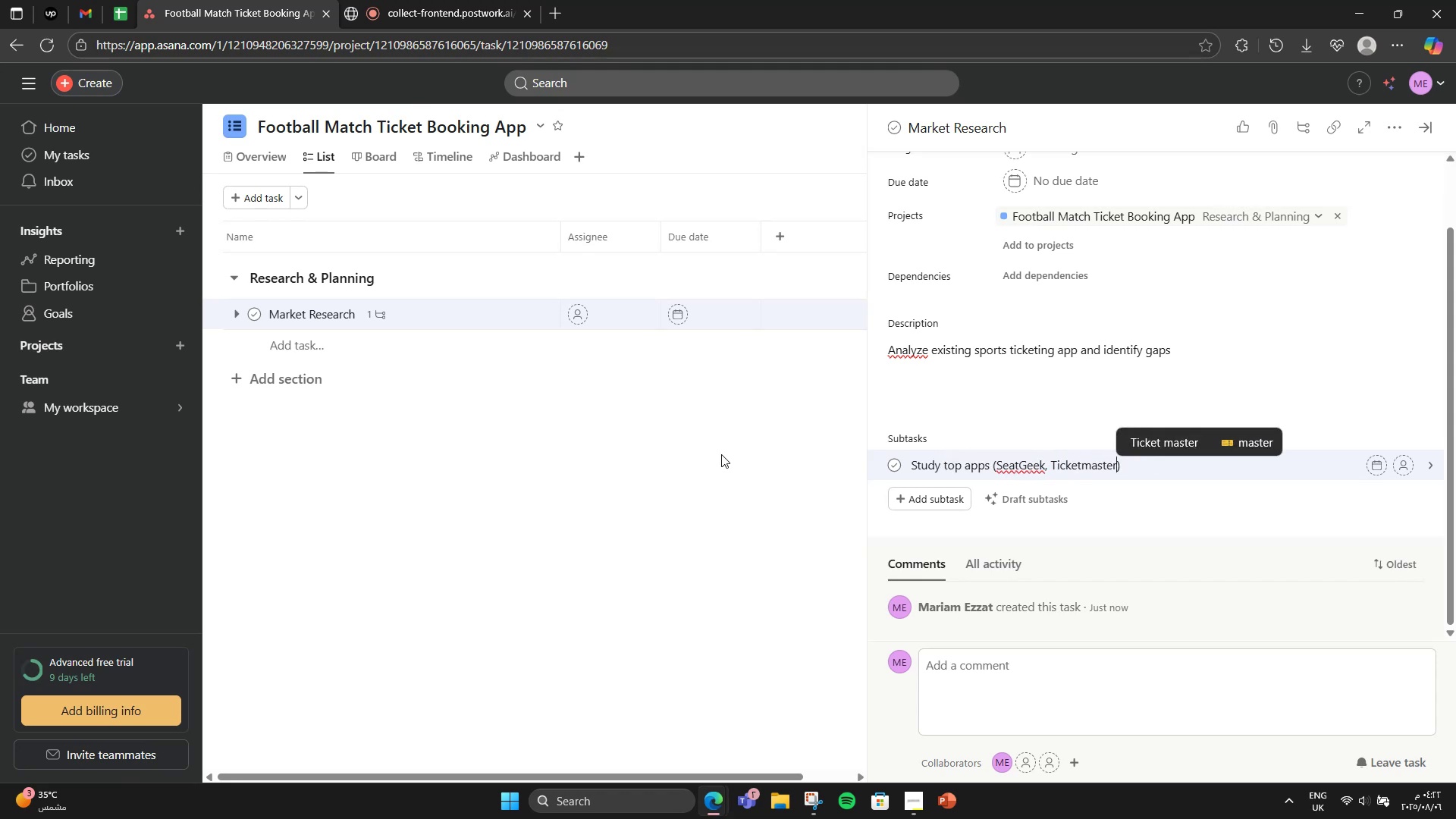 
key(ArrowRight)
 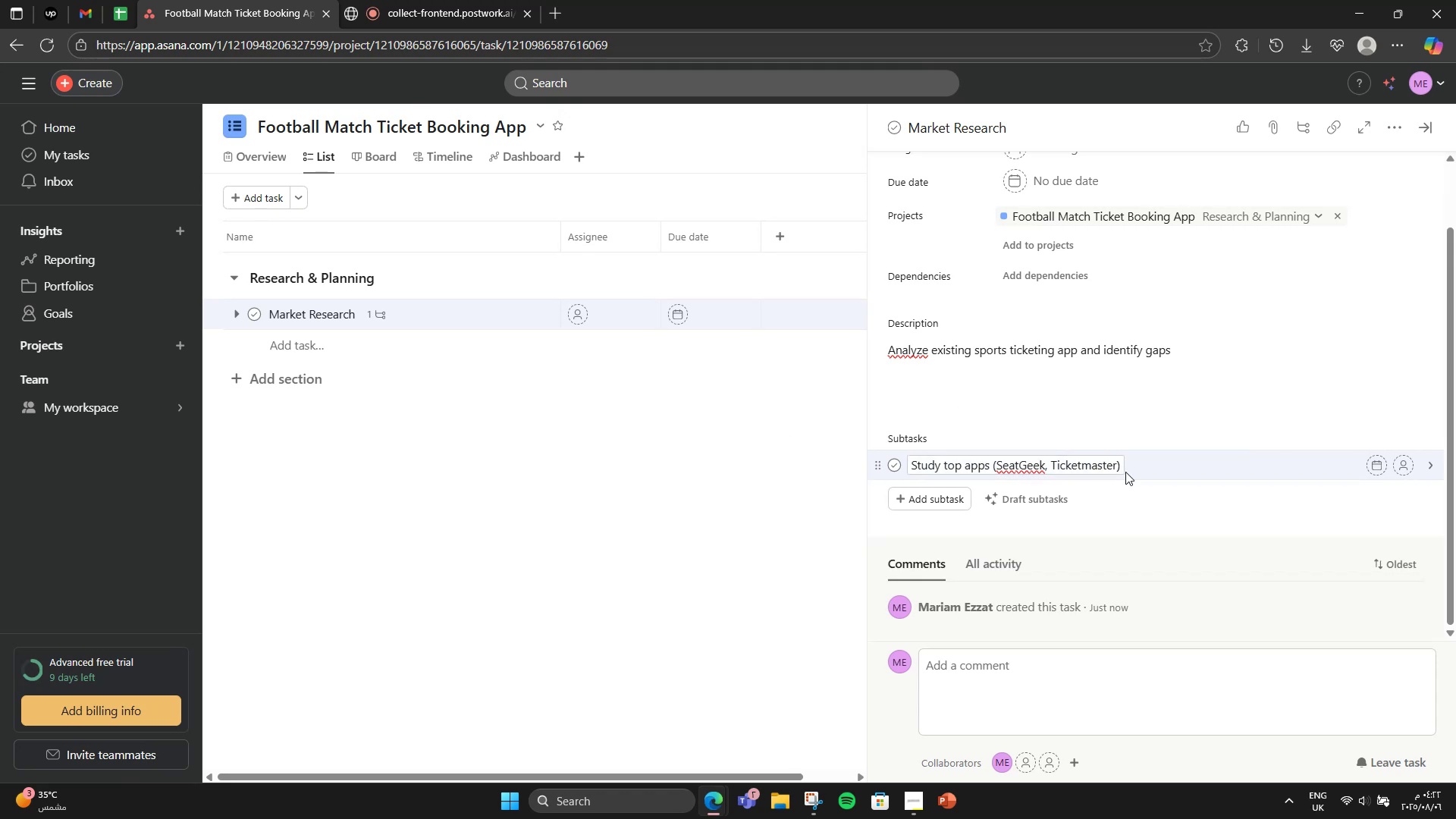 
key(NumpadEnter)
 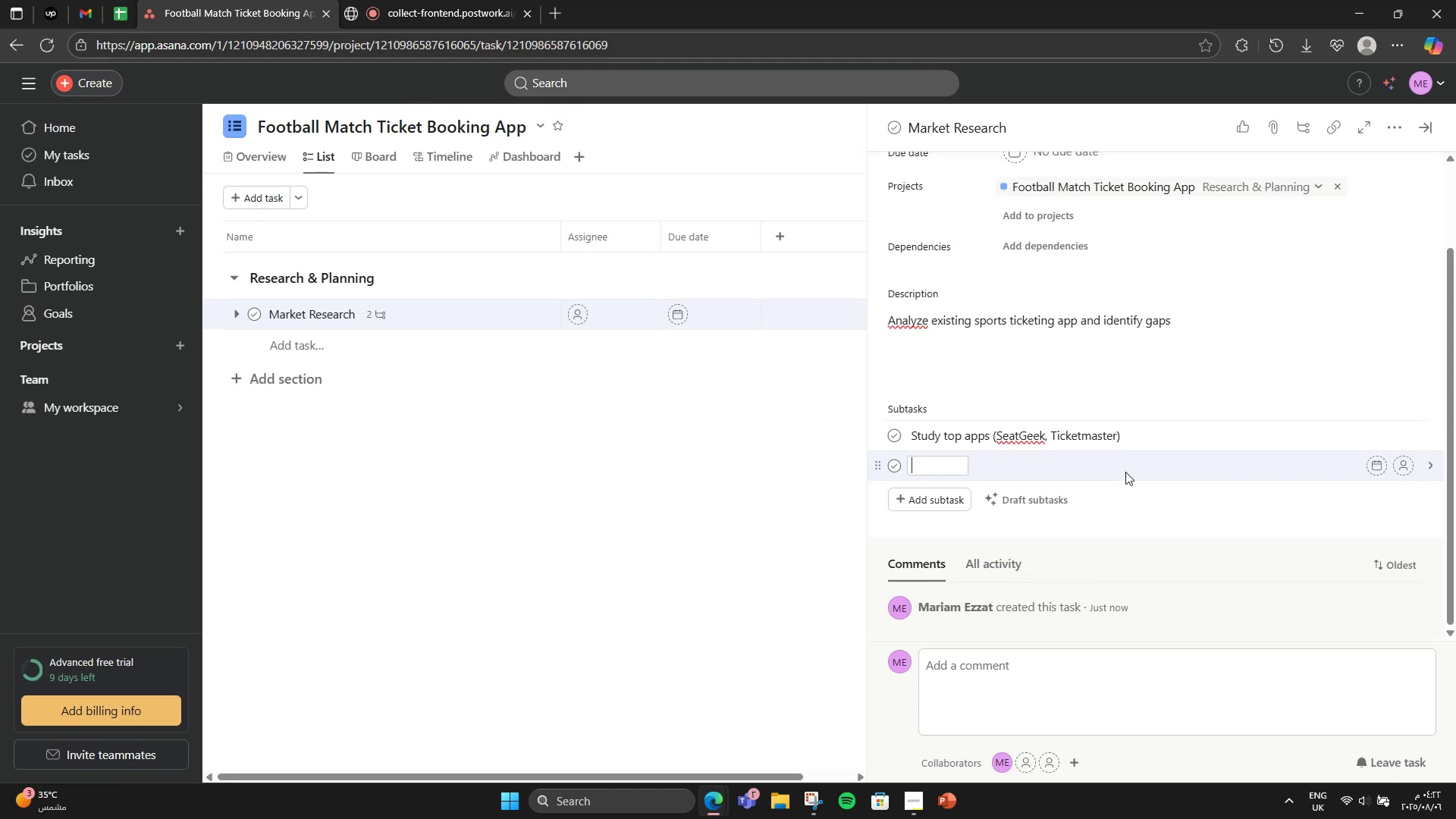 
wait(7.6)
 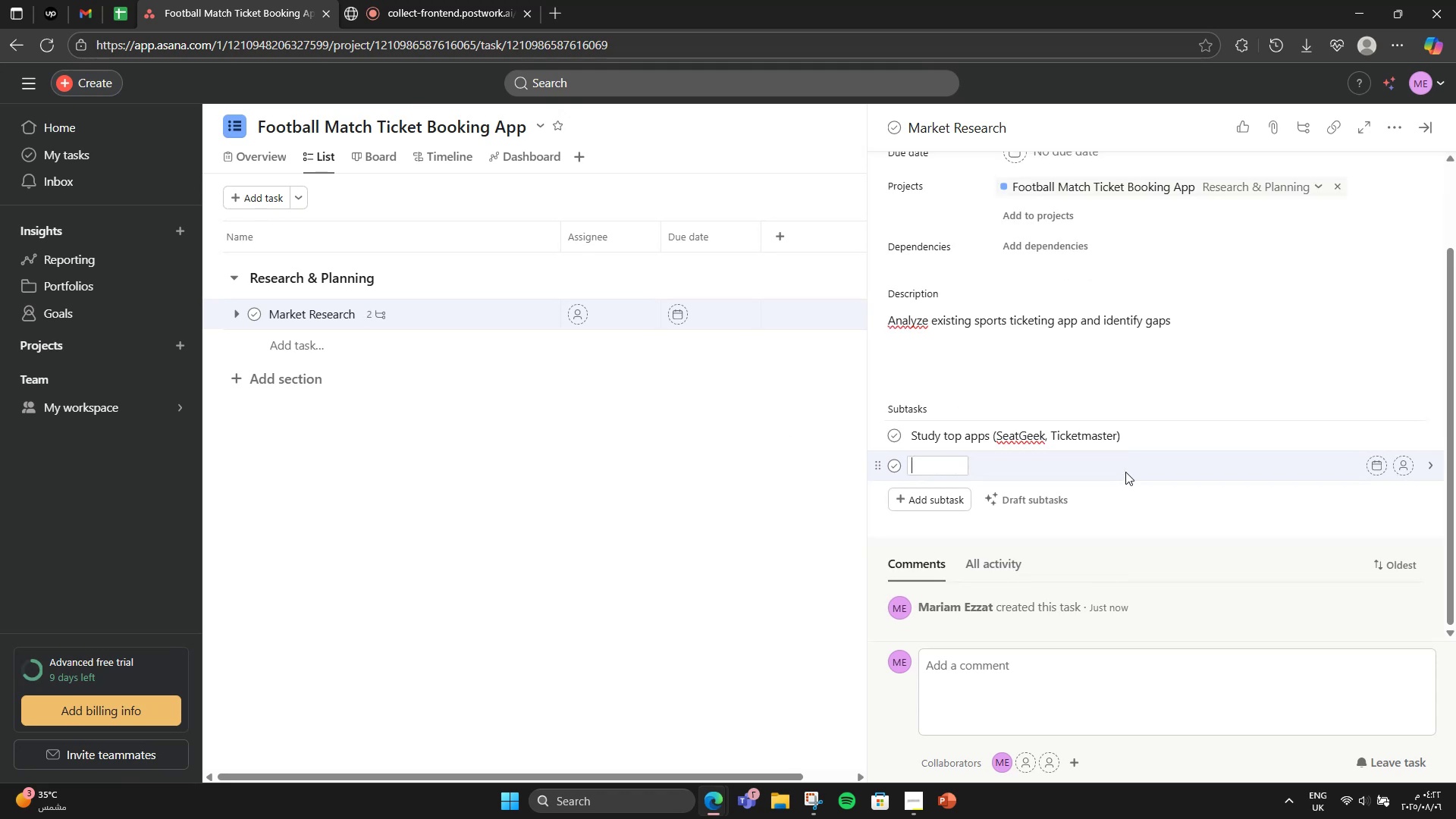 
type(Create features comparison)
 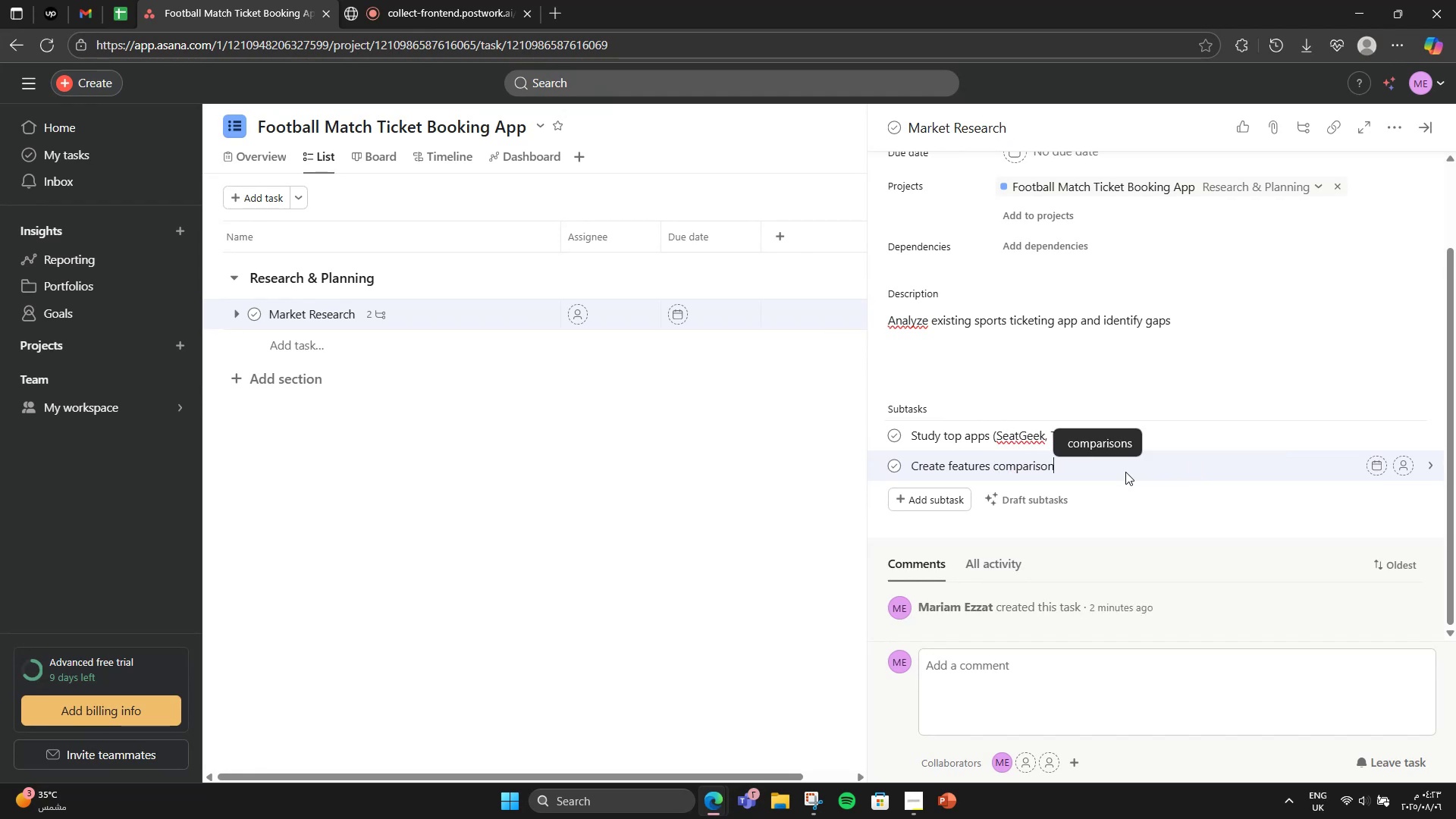 
type( report)
 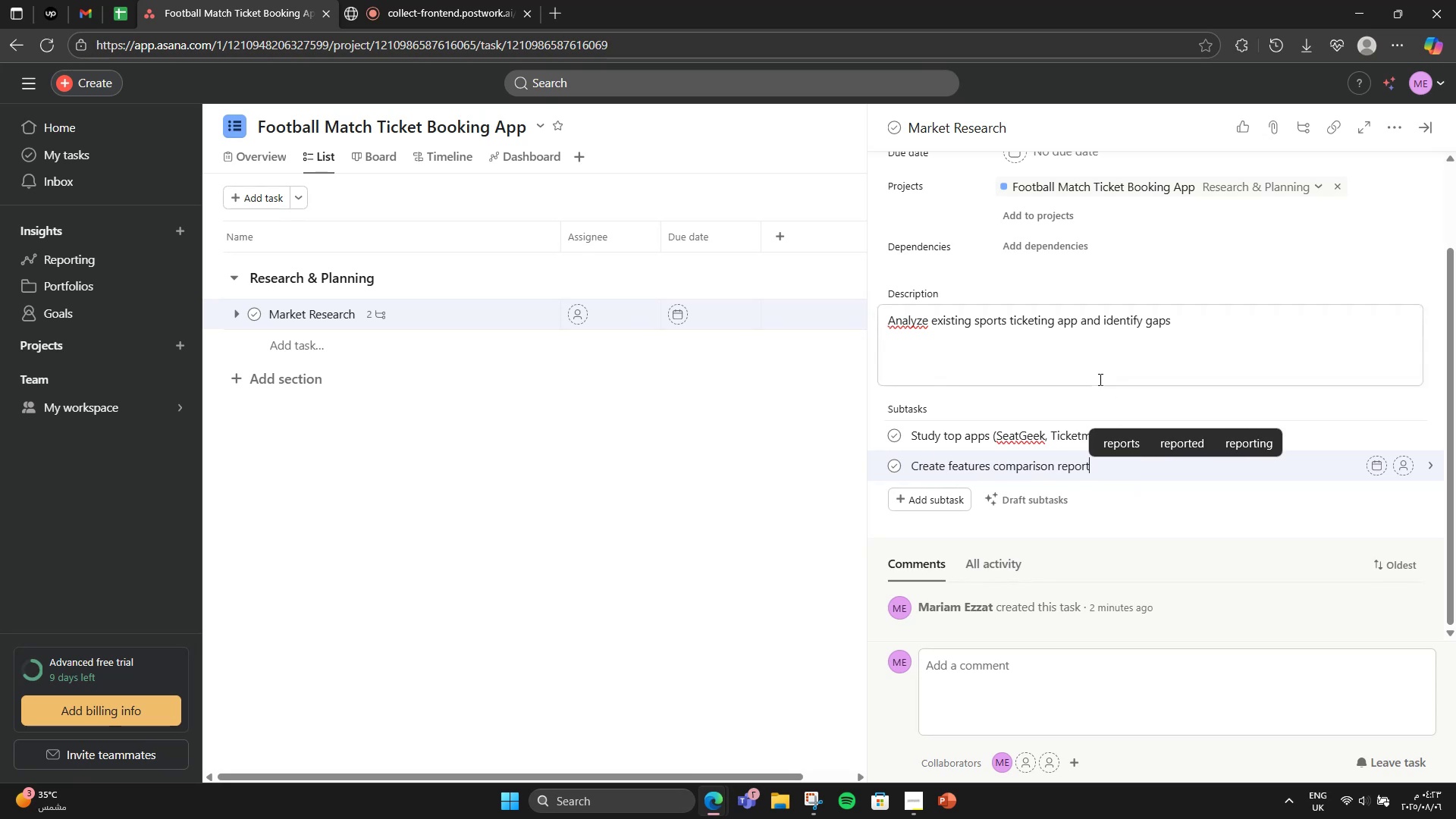 
left_click([1050, 398])
 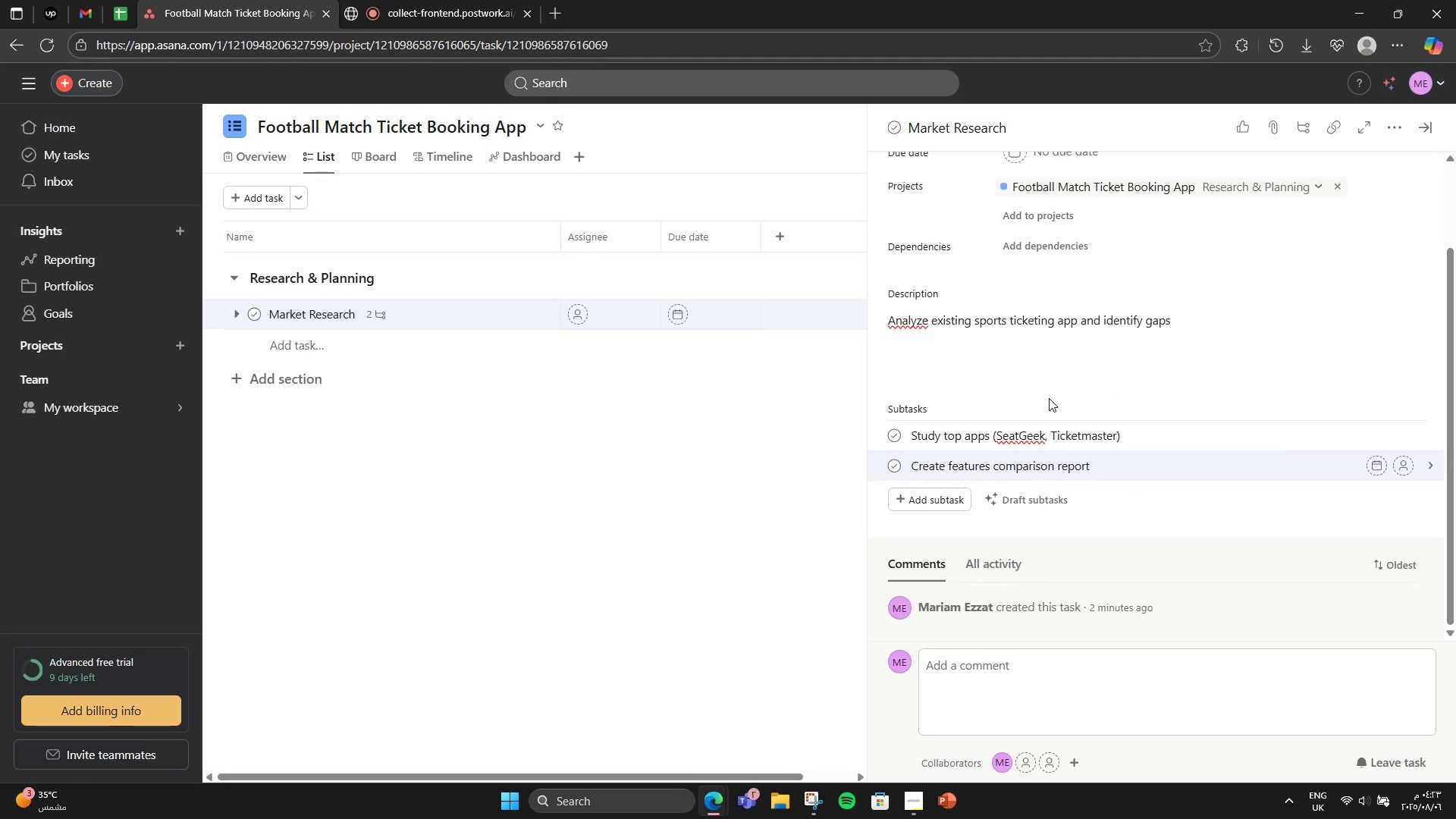 
wait(6.22)
 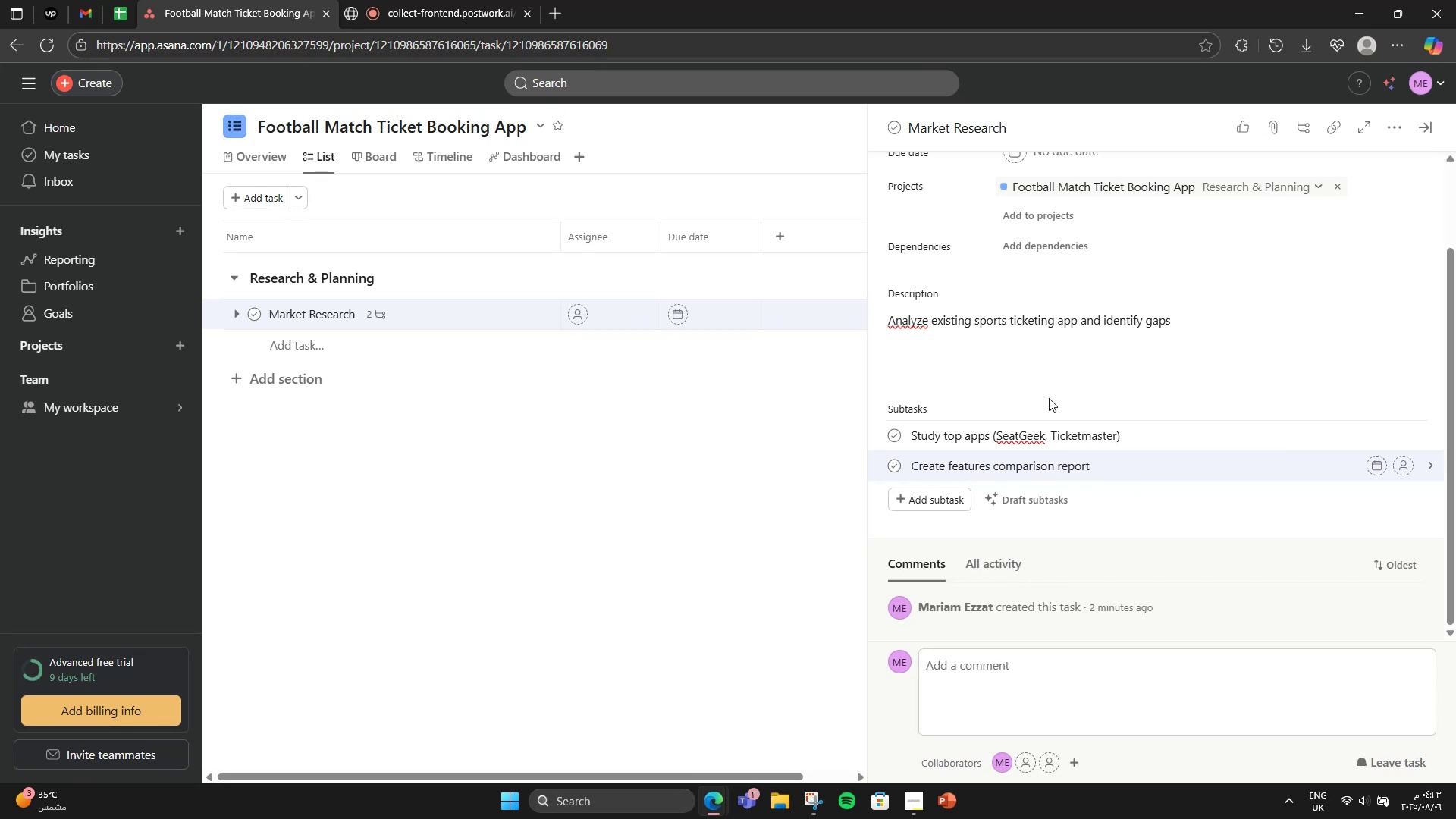 
left_click([1436, 128])
 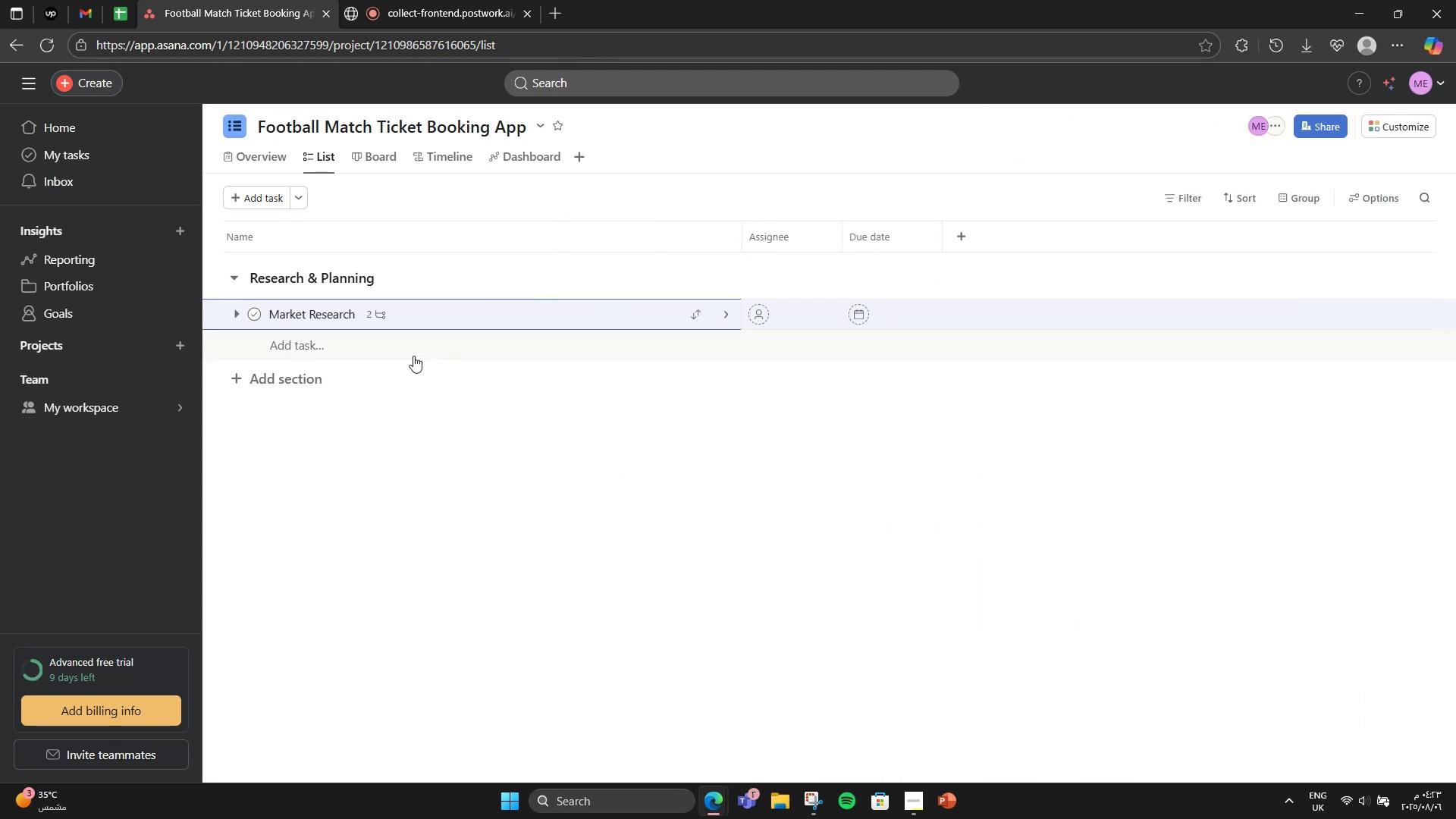 
left_click([383, 348])
 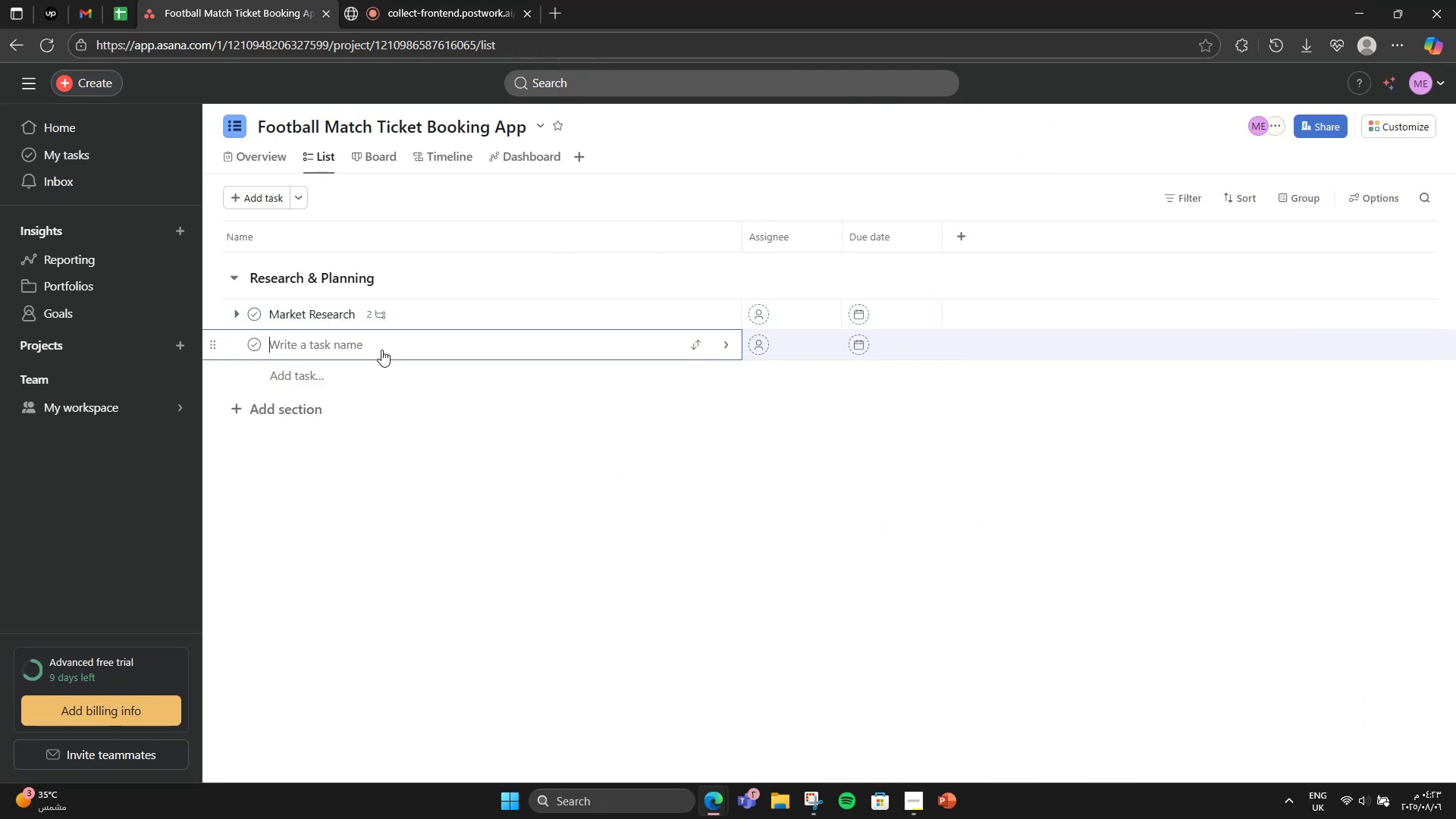 
type(Define User Personas)
 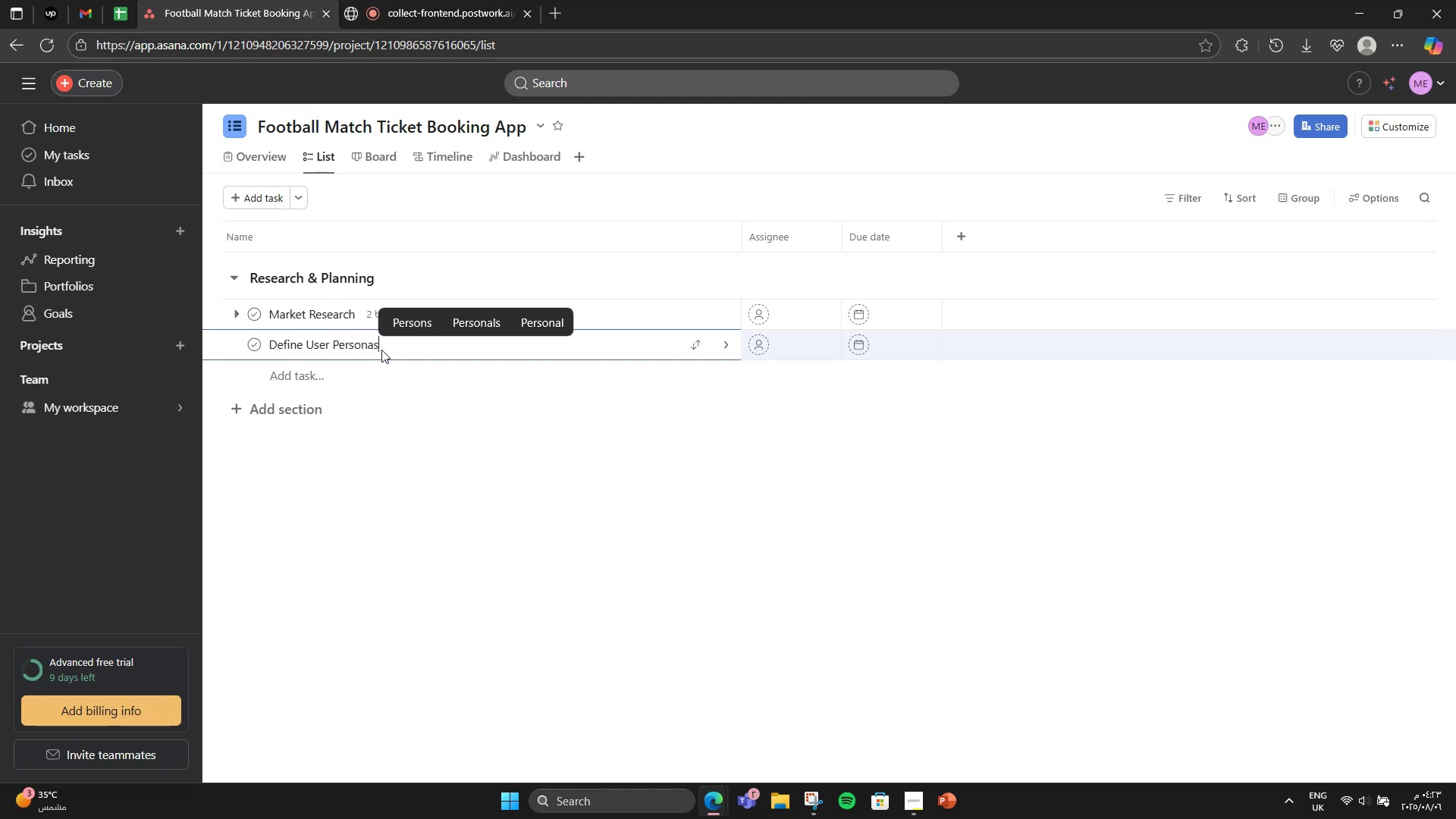 
left_click([730, 345])
 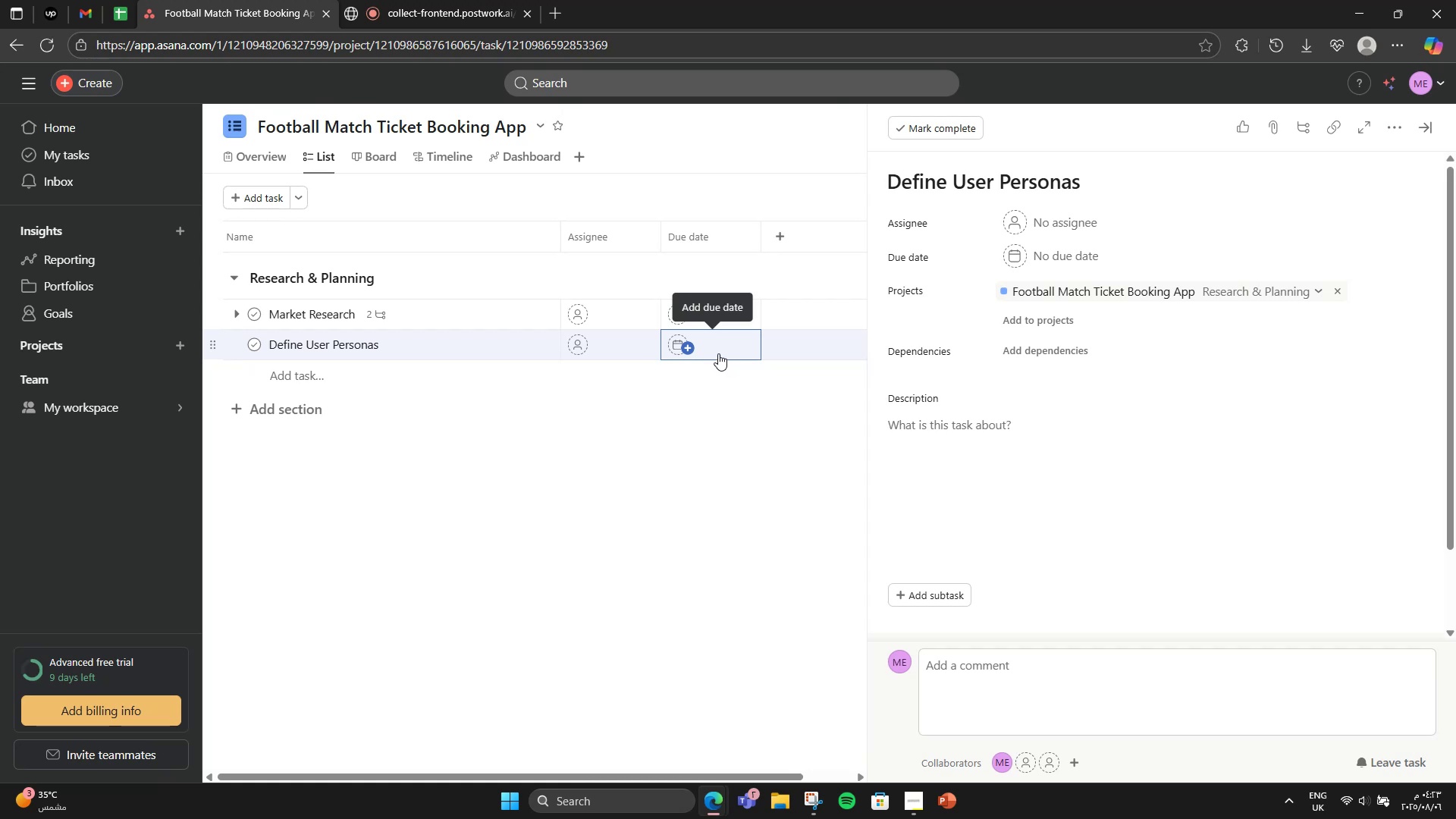 
scroll: coordinate [1004, 608], scroll_direction: down, amount: 2.0
 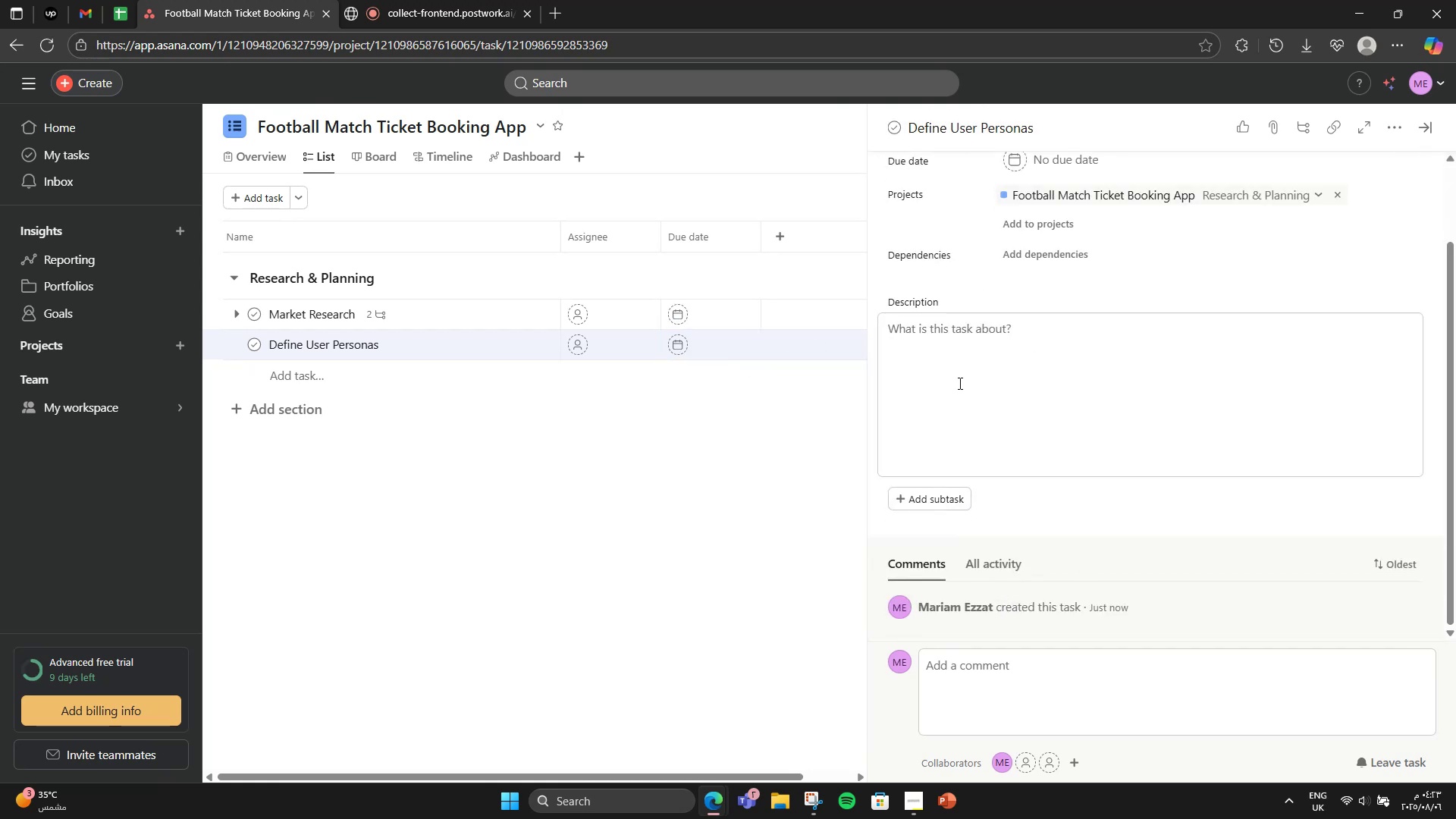 
left_click([959, 383])
 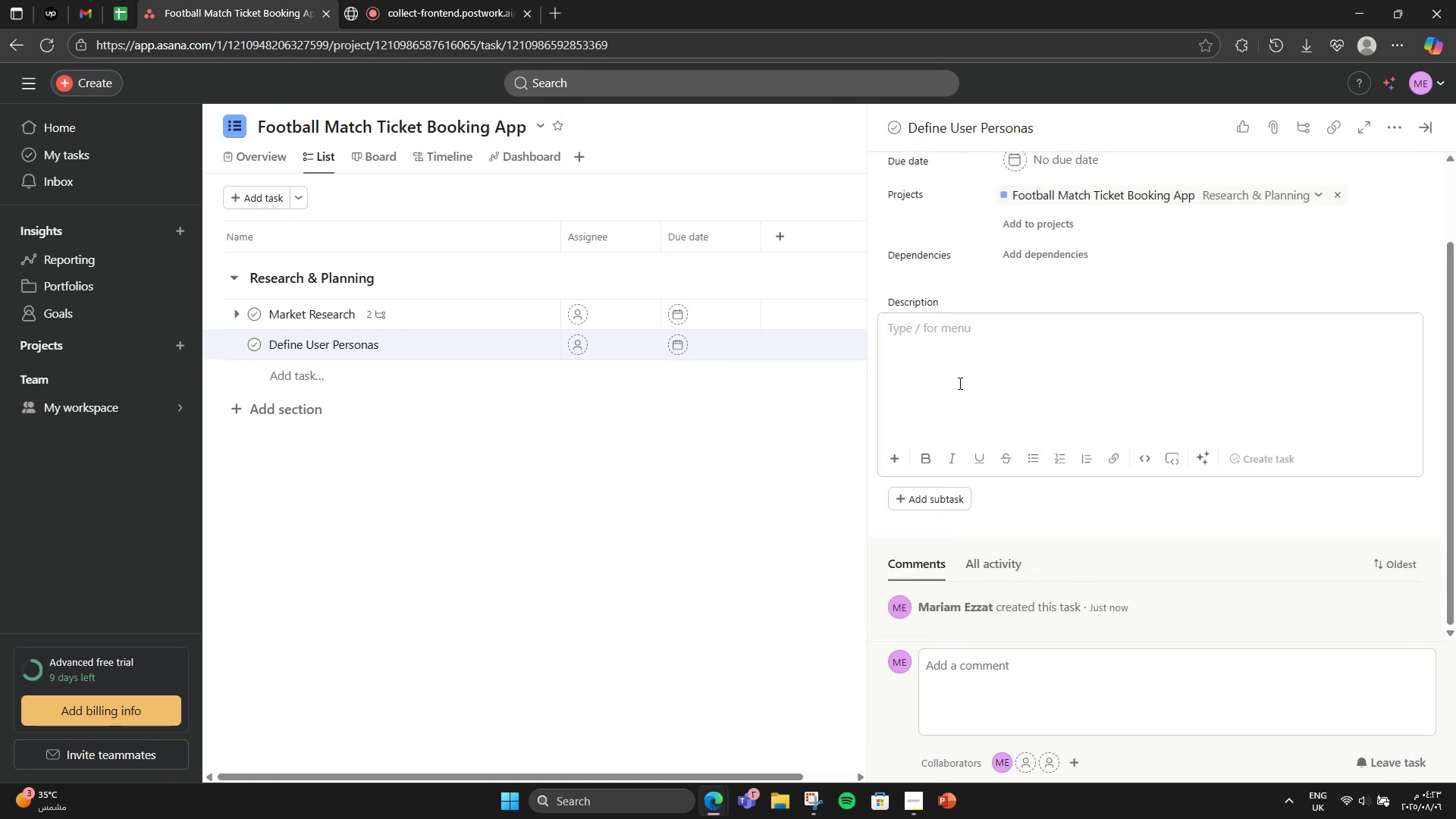 
type(Identify target users)
 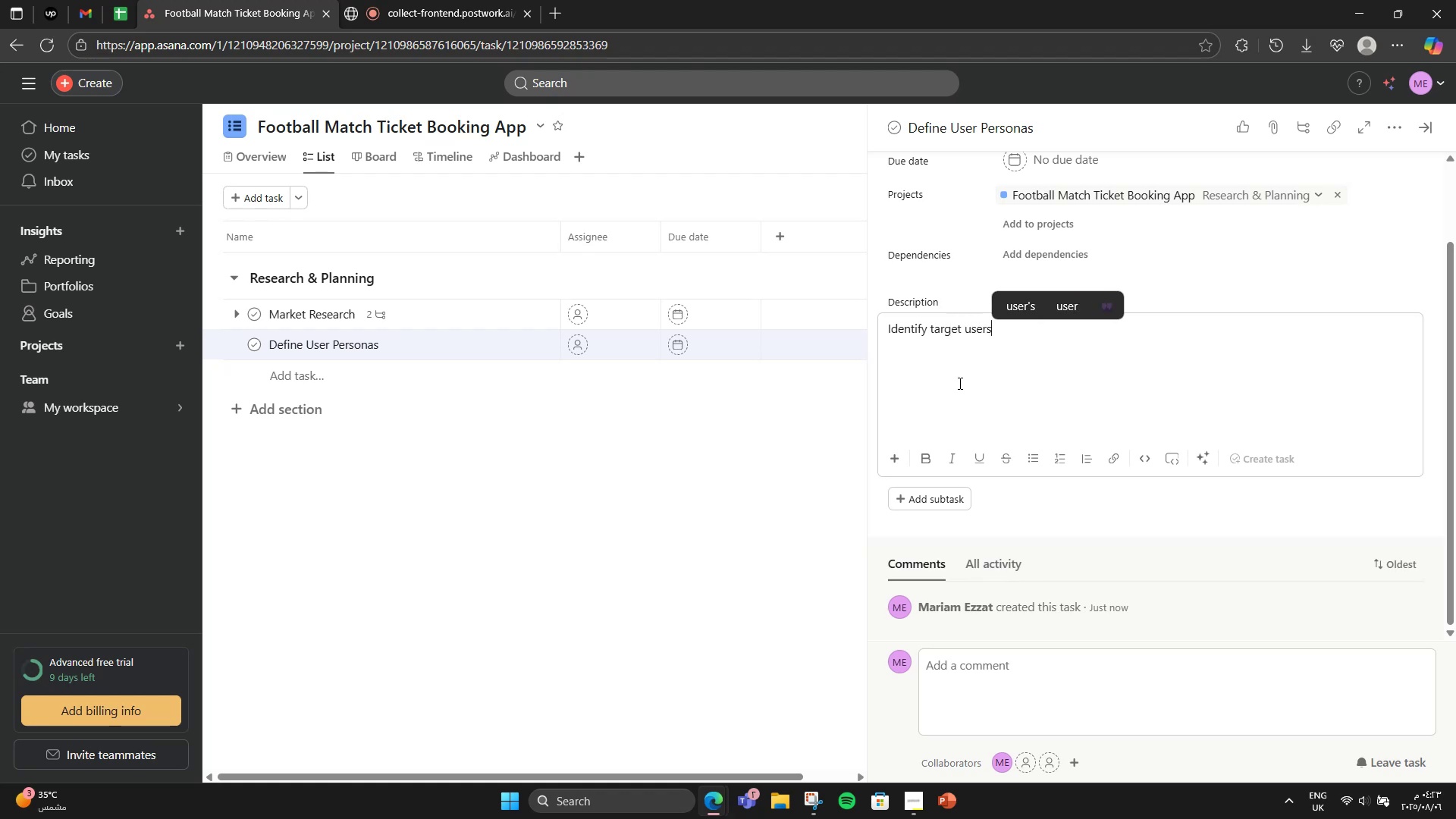 
hold_key(key=ShiftLeft, duration=1.45)
 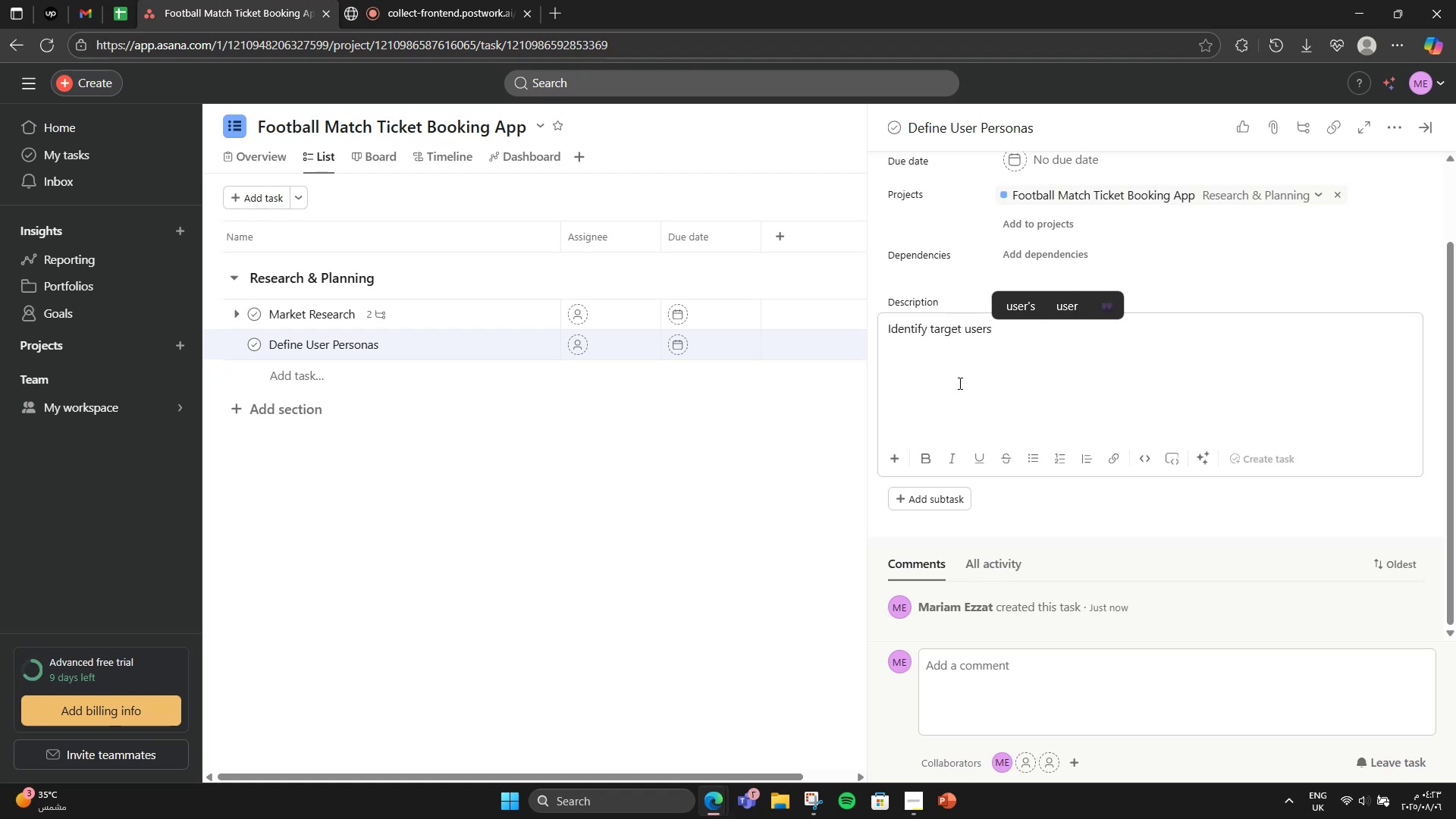 
type( ())
 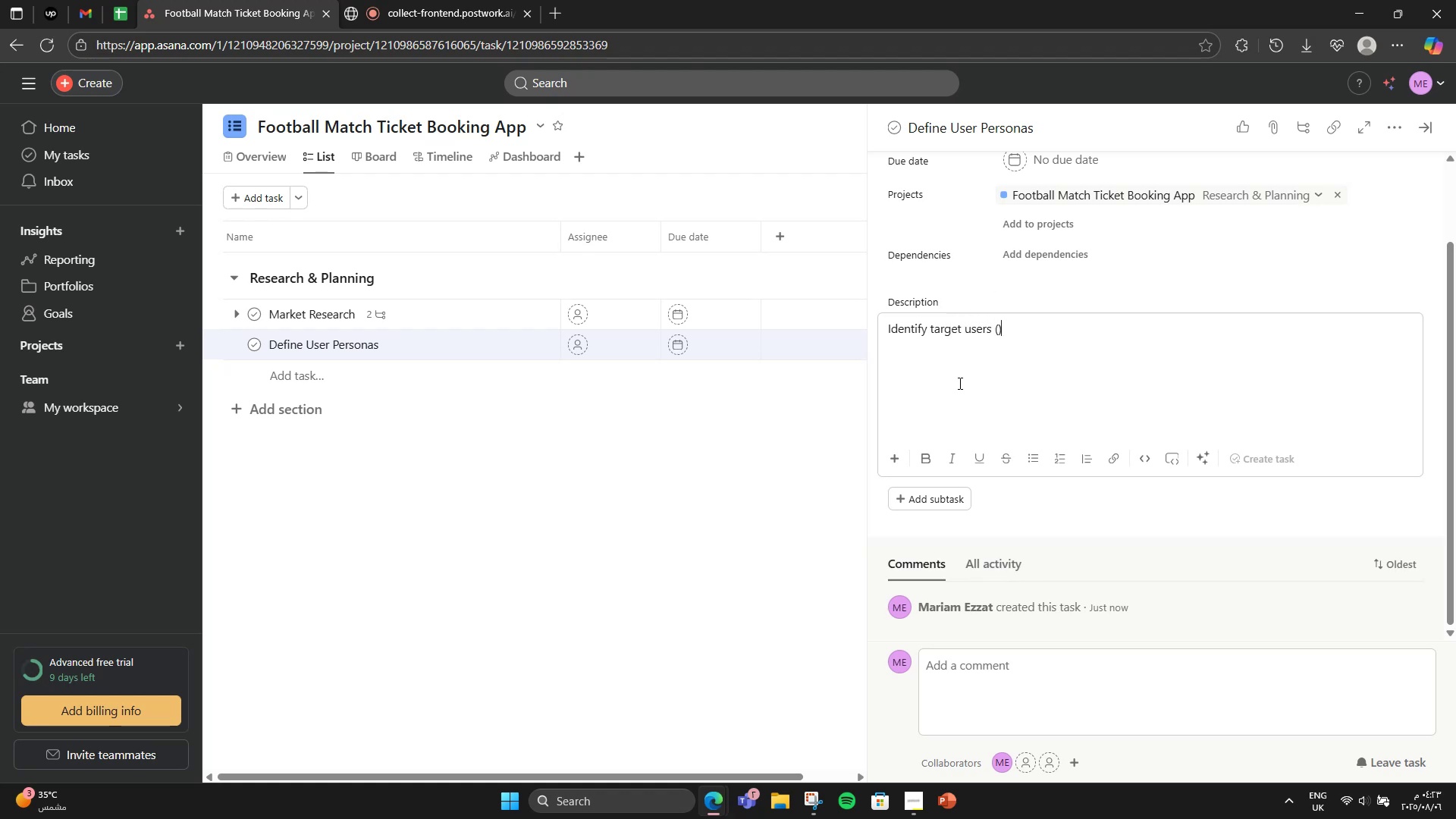 
key(ArrowLeft)
 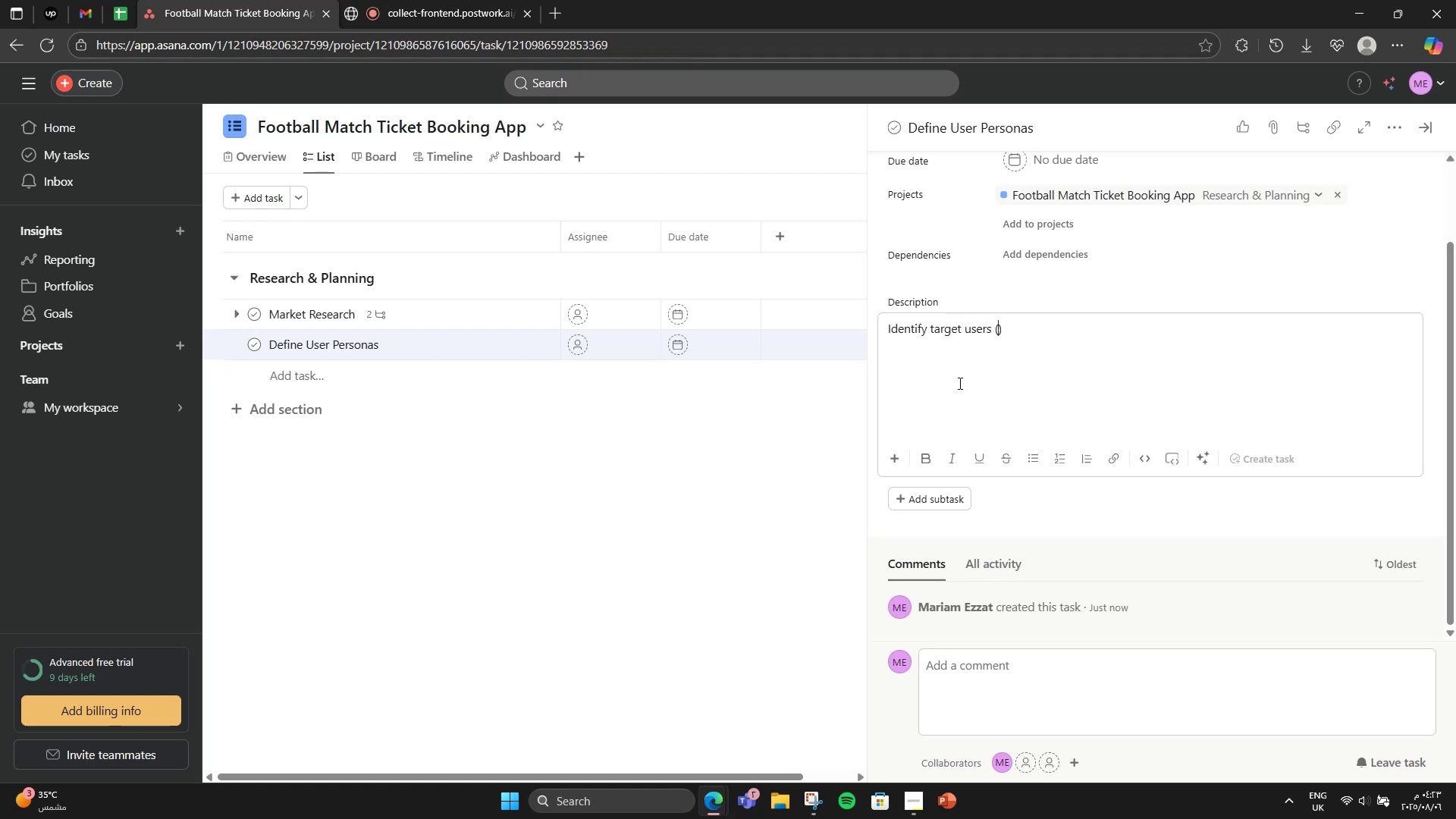 
type(foota)
key(Backspace)
type(ball fans)
 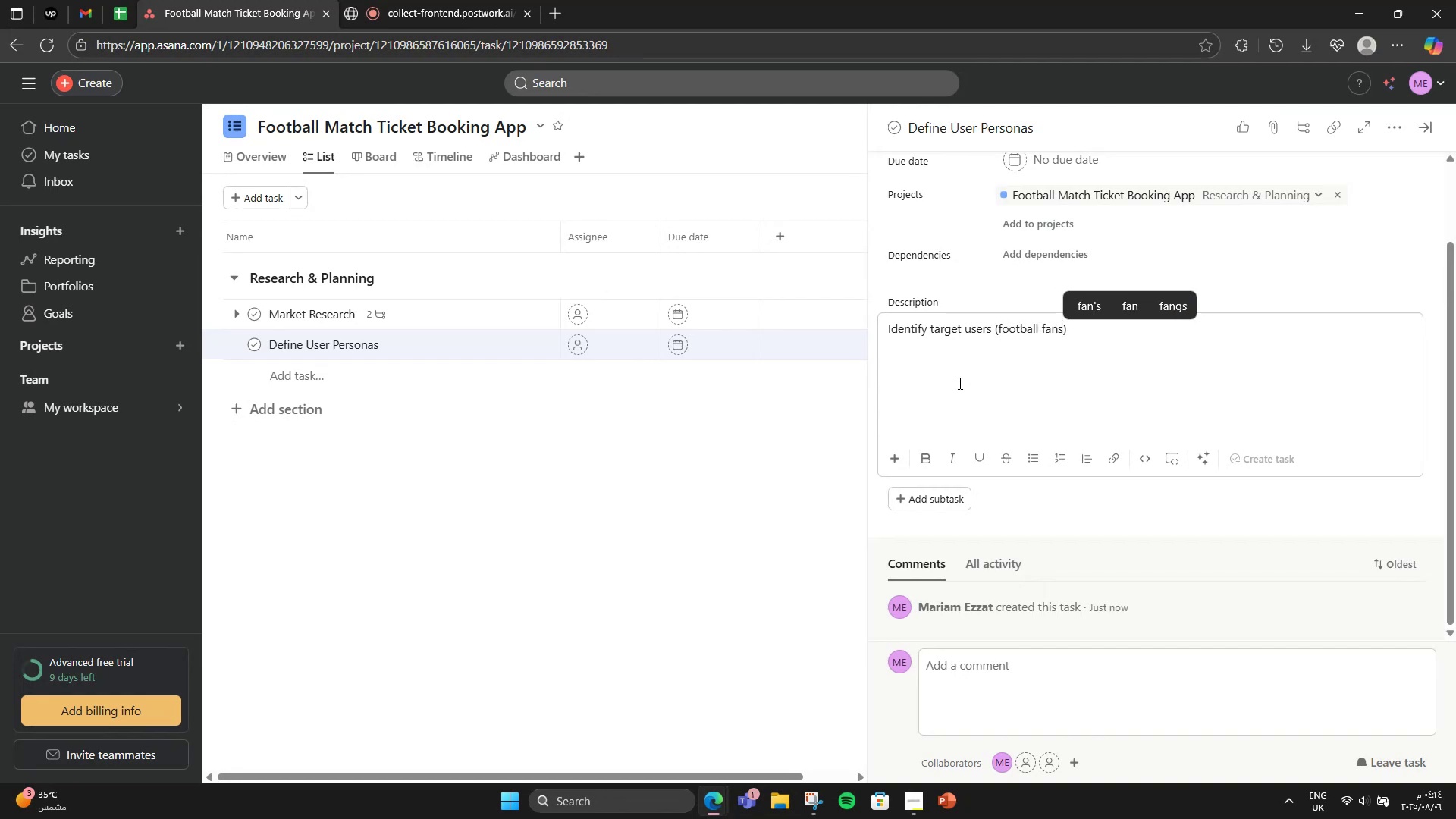 
type(, season ticket holders, casual viewers)
 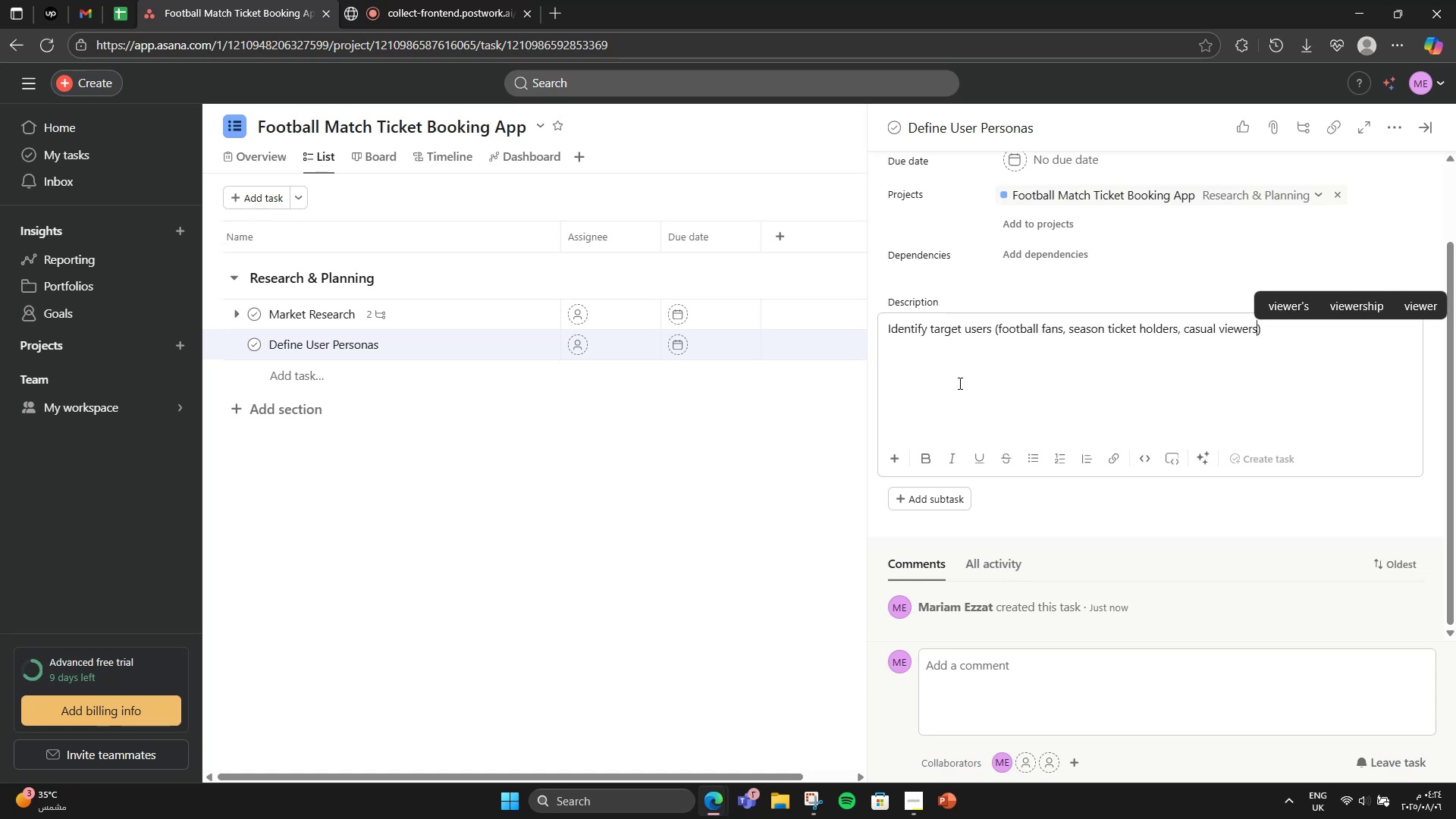 
left_click([1000, 493])
 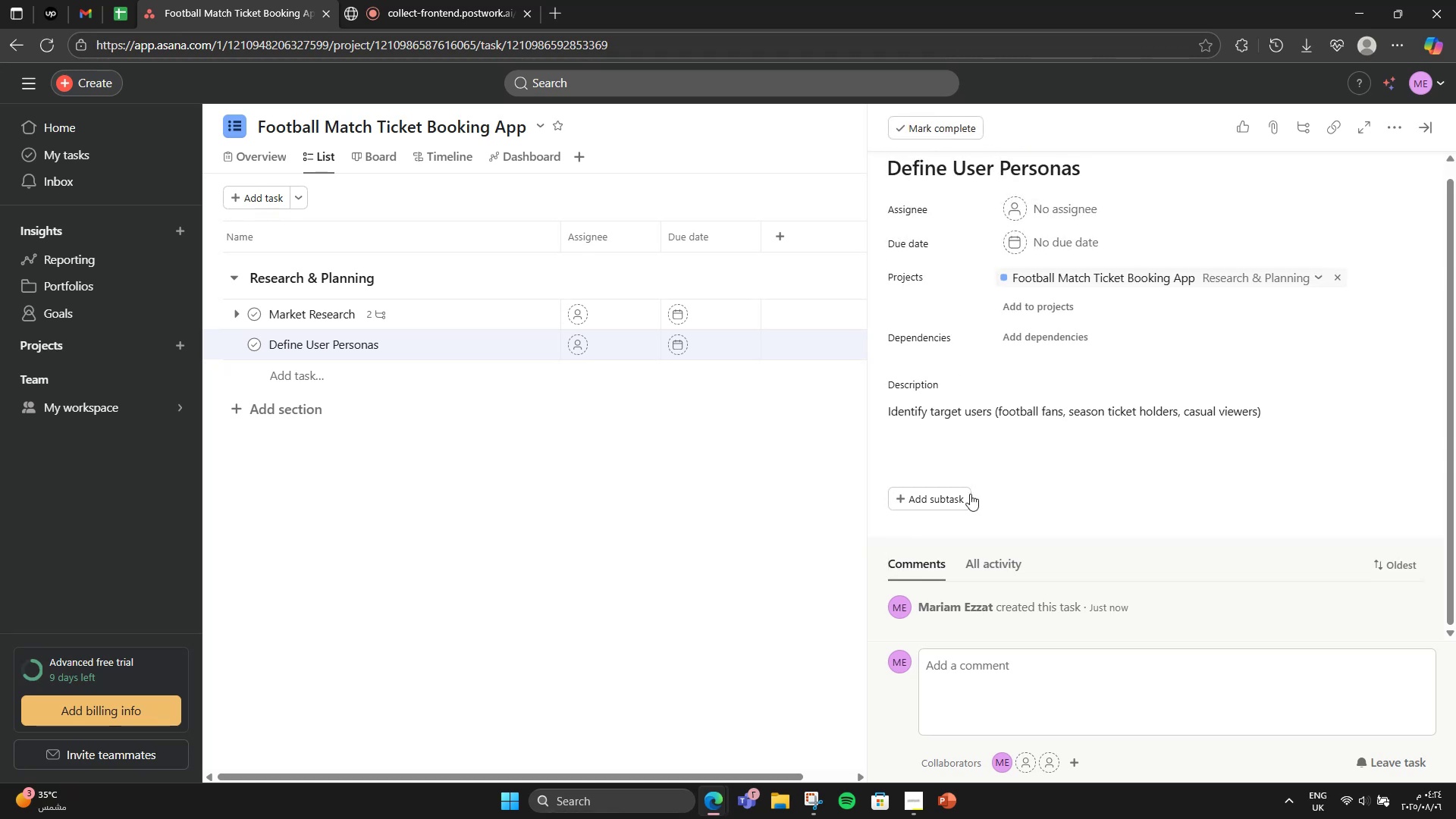 
triple_click([965, 494])
 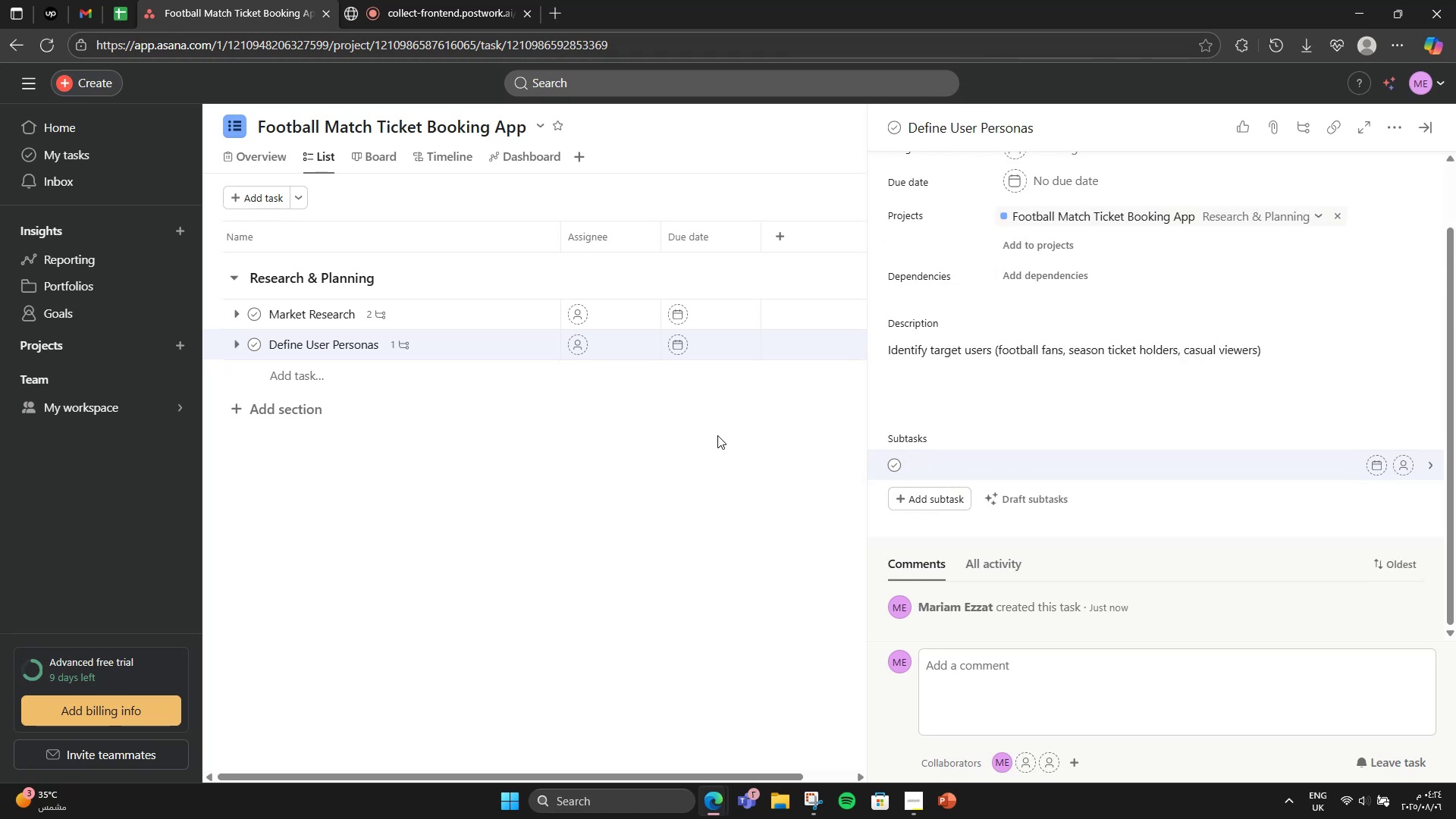 
type(Build 3-4 personas)
key(NumpadEnter)
type(Outline needs & pain points)
 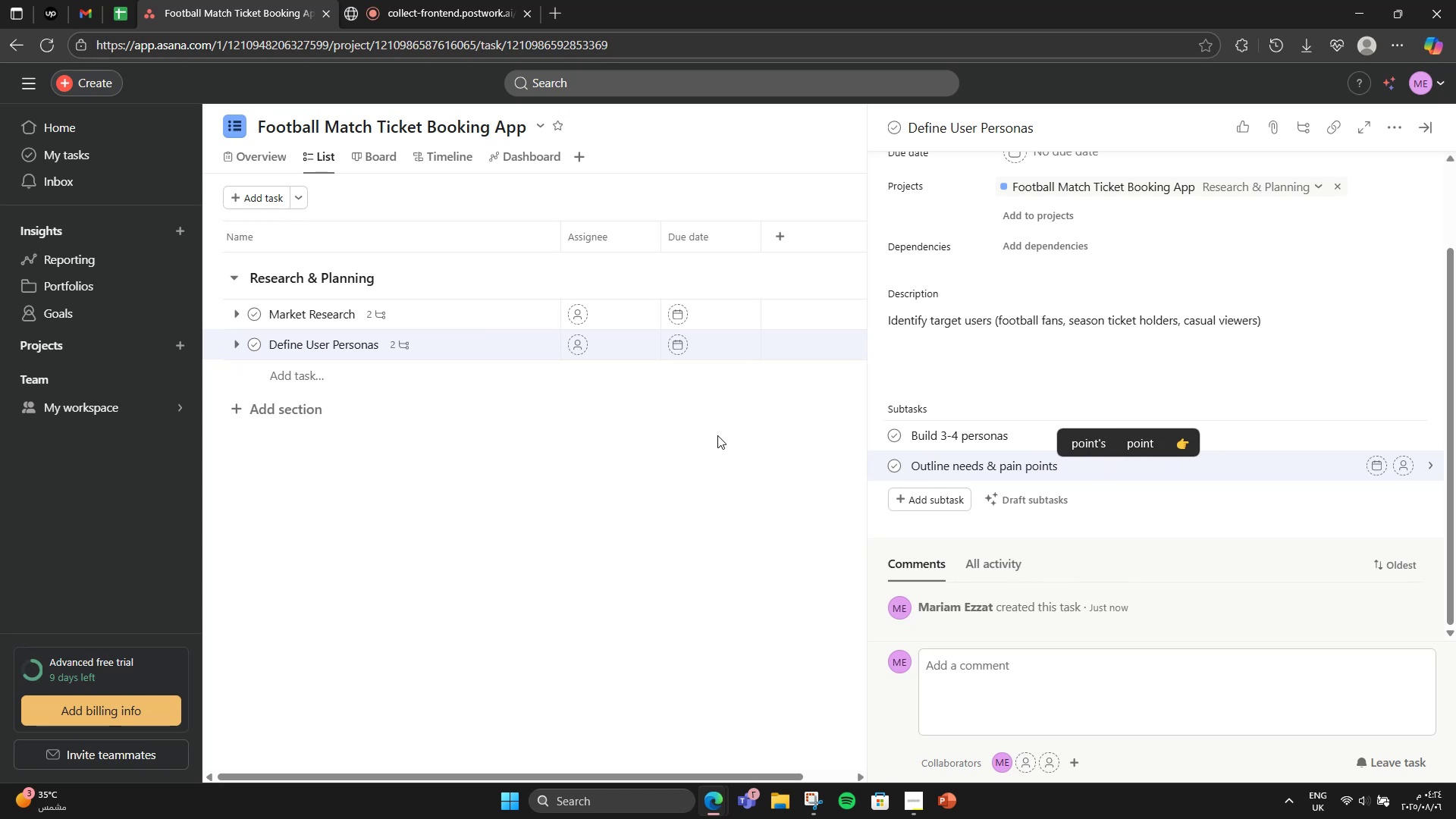 
left_click([1029, 393])
 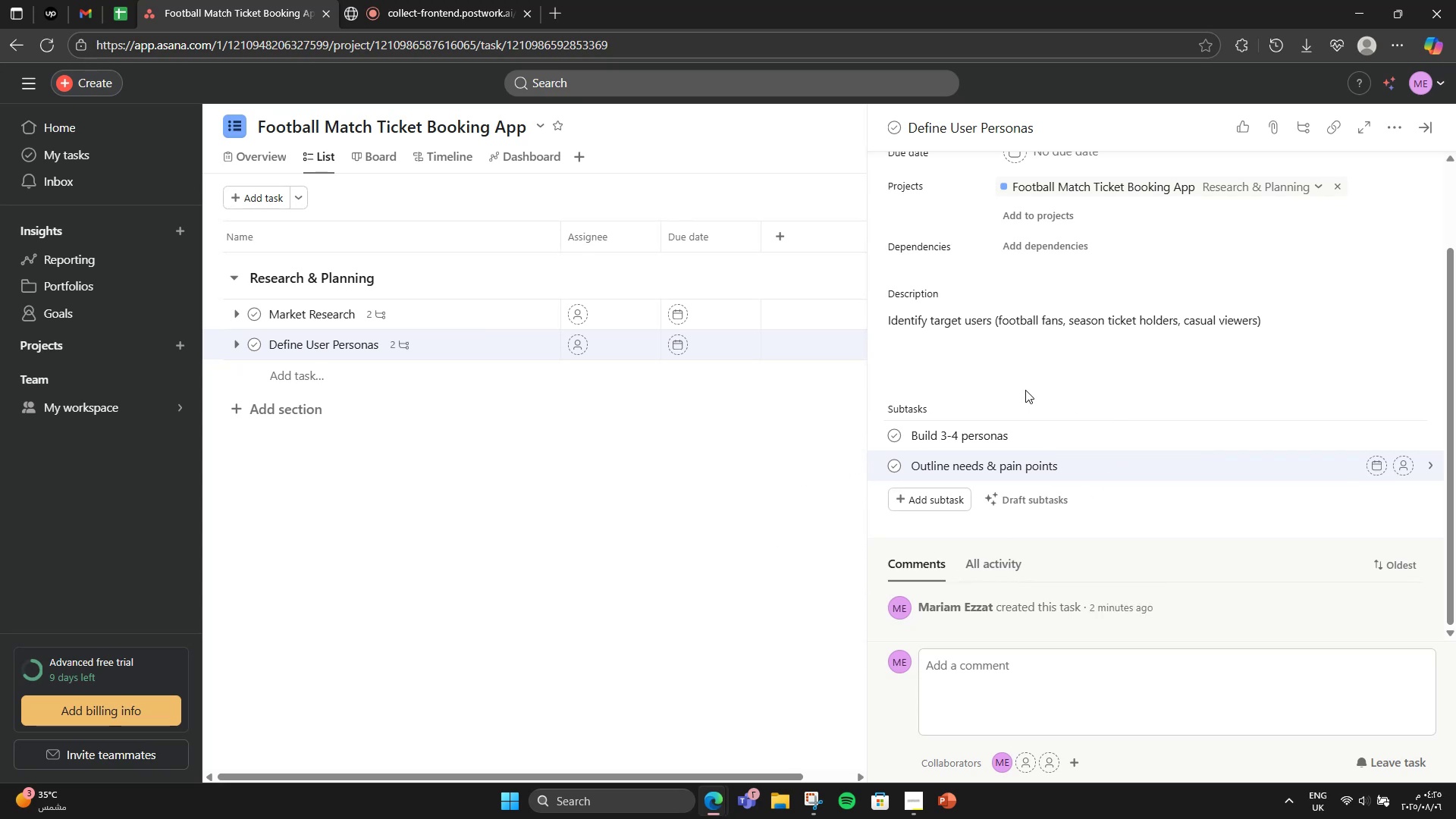 
wait(8.53)
 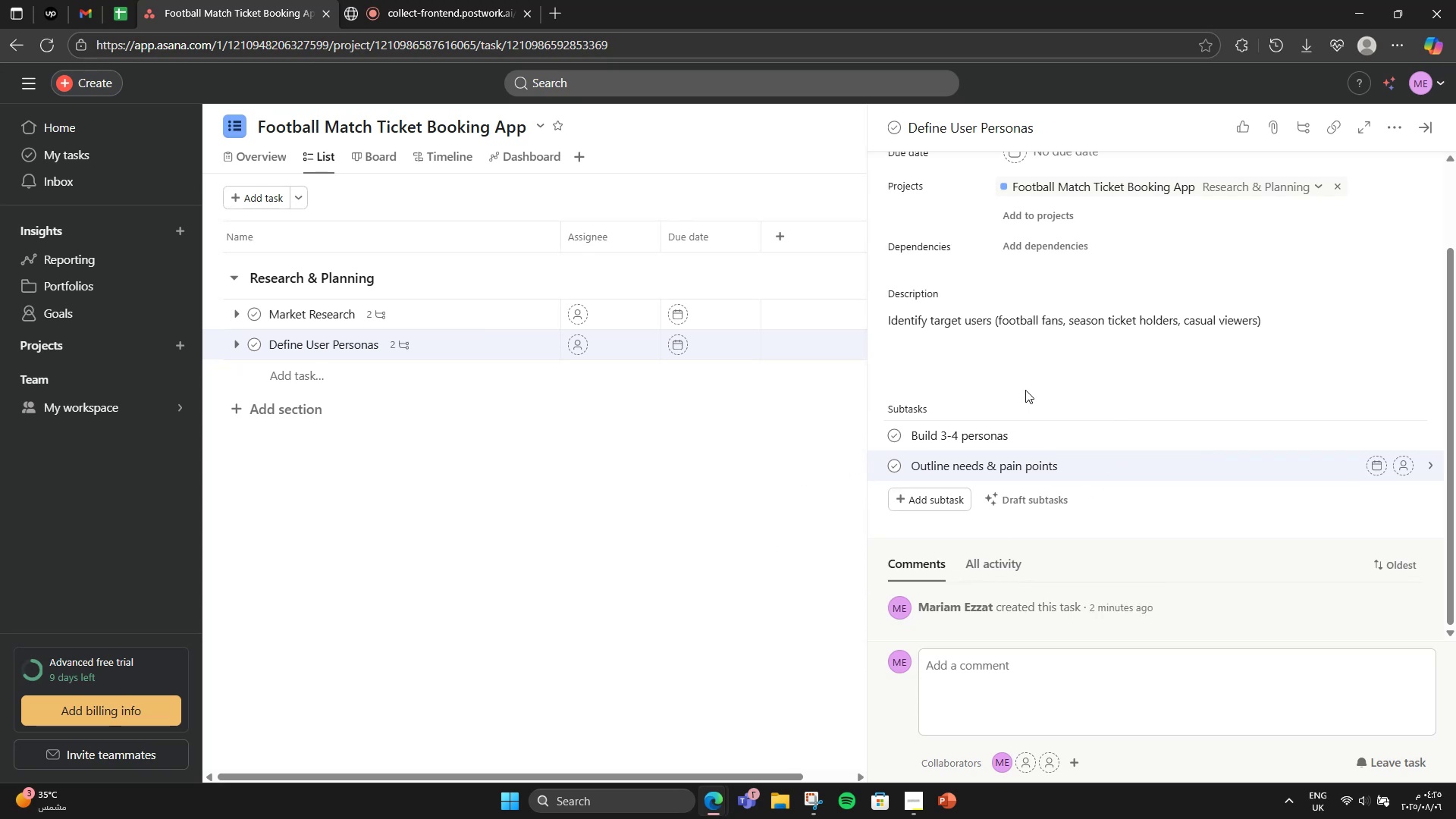 
left_click([1433, 138])
 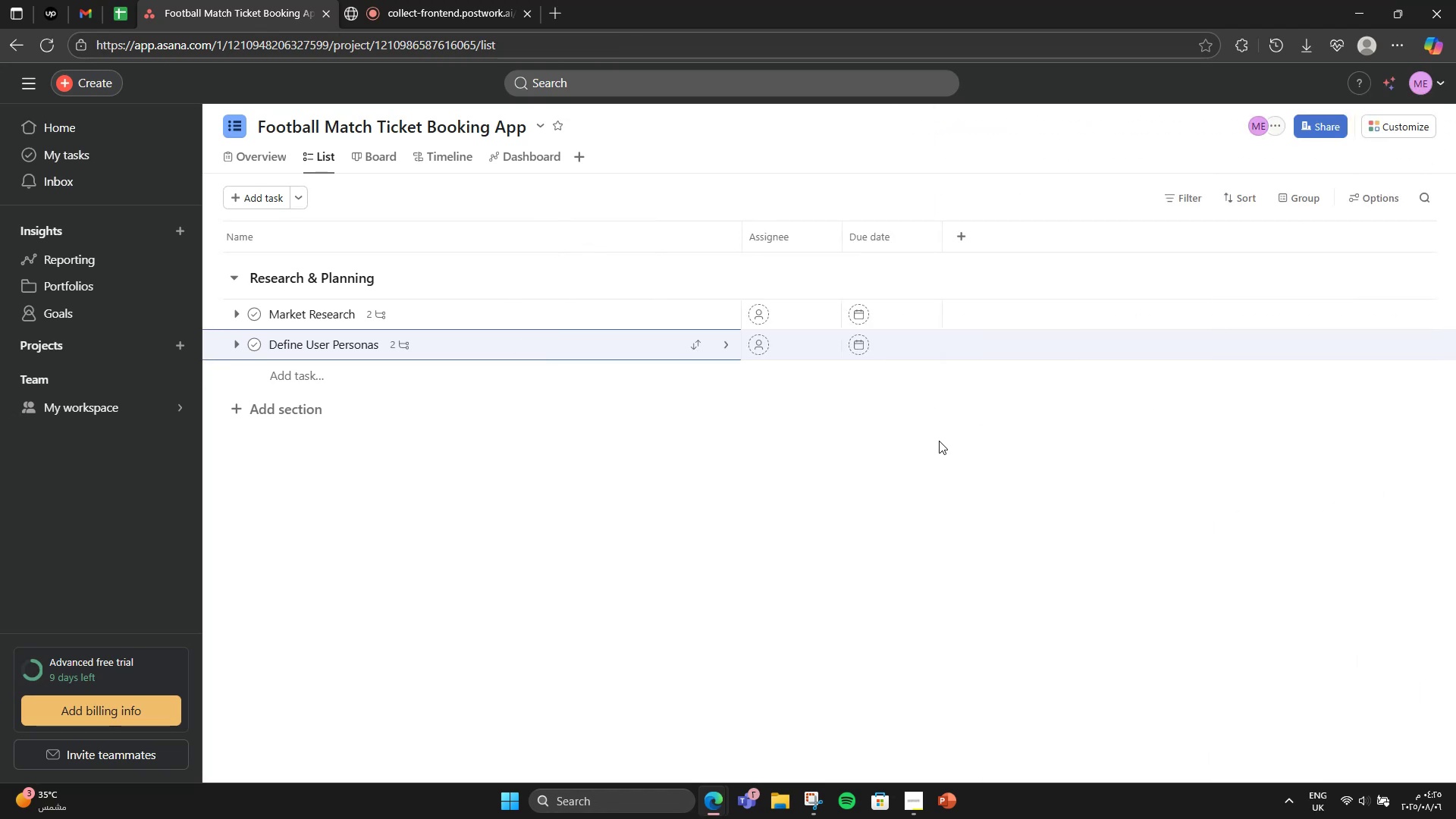 
wait(7.32)
 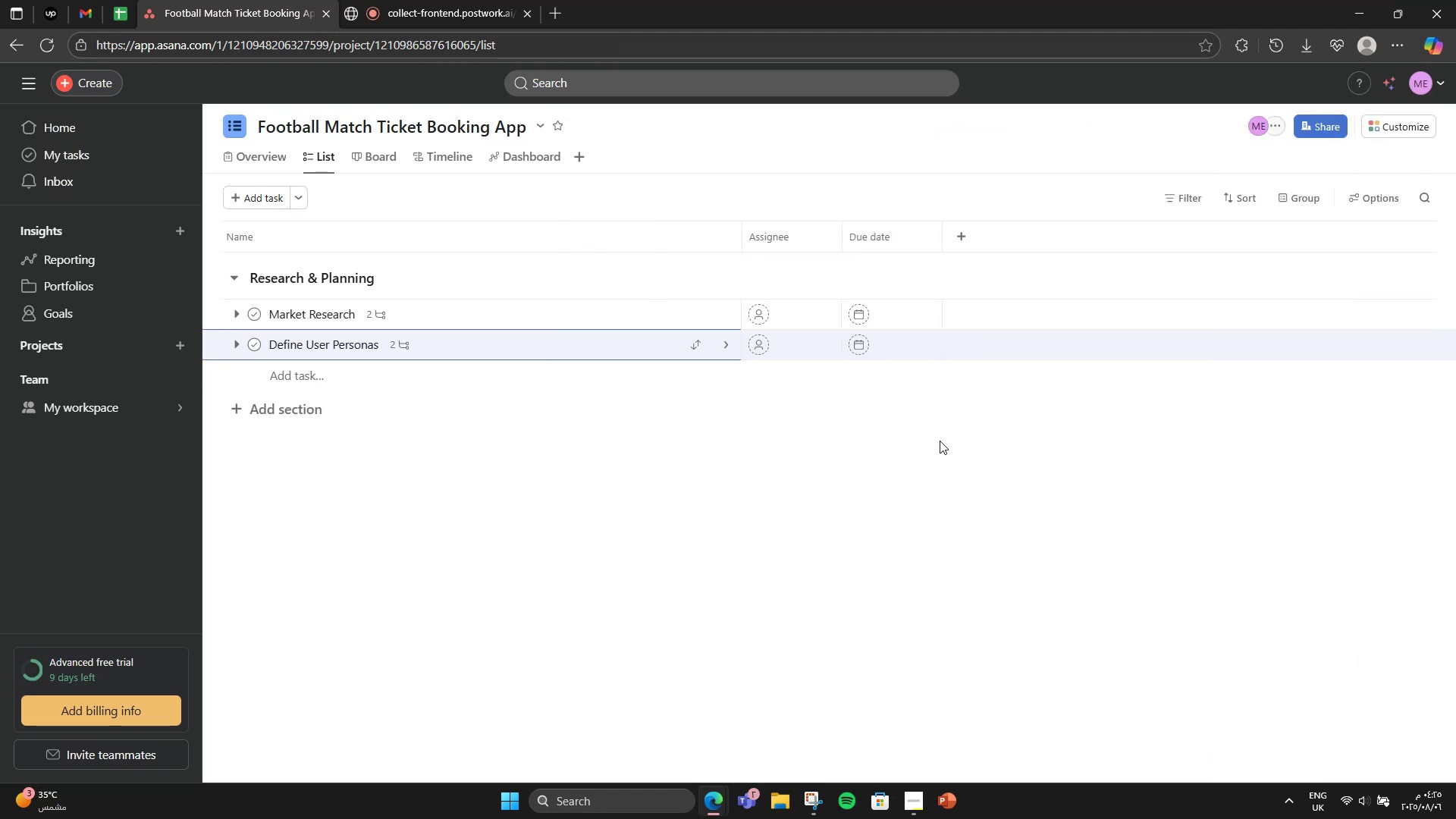 
left_click([319, 386])
 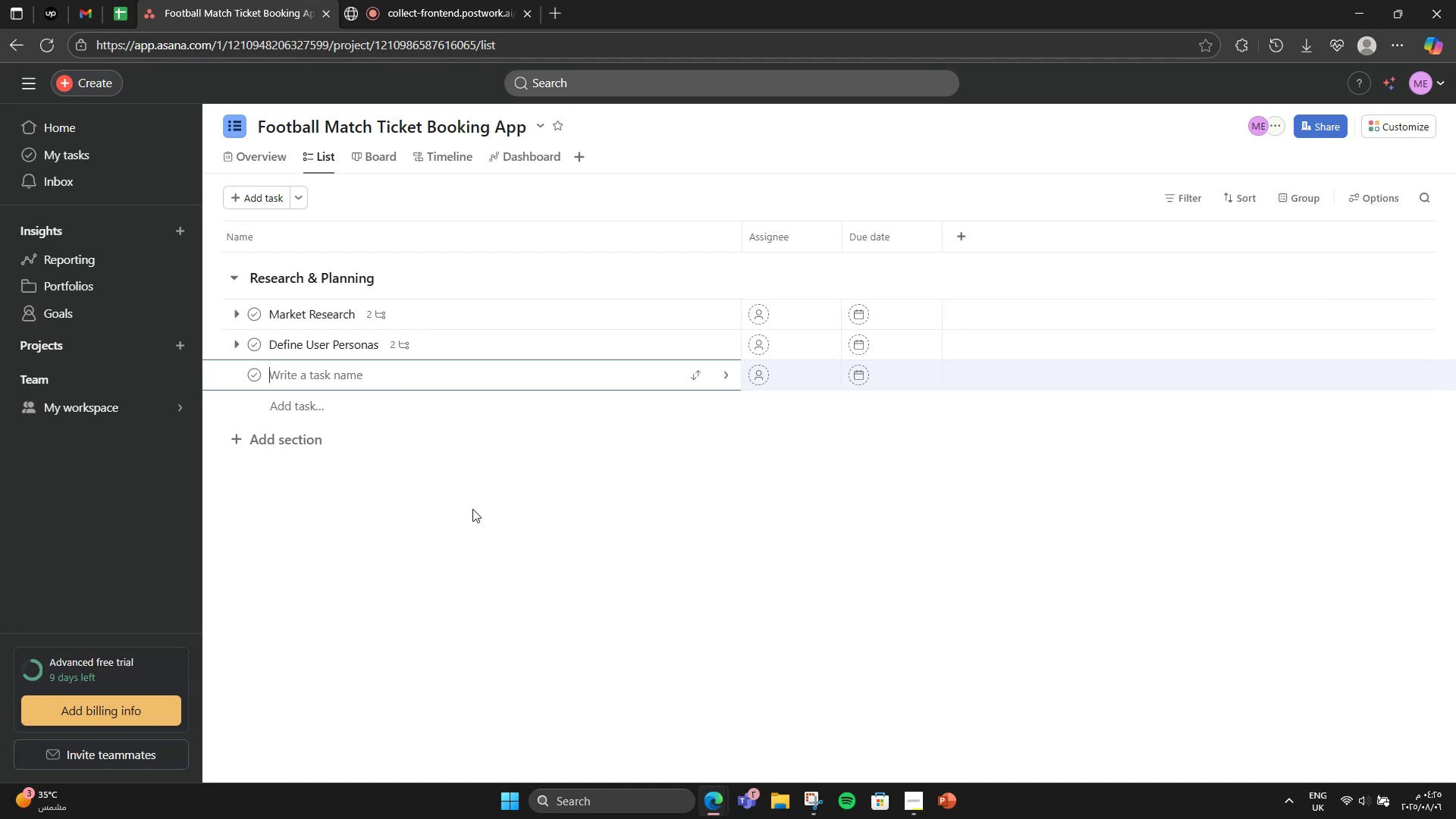 
type(Features )
key(Backspace)
key(Backspace)
type( )
 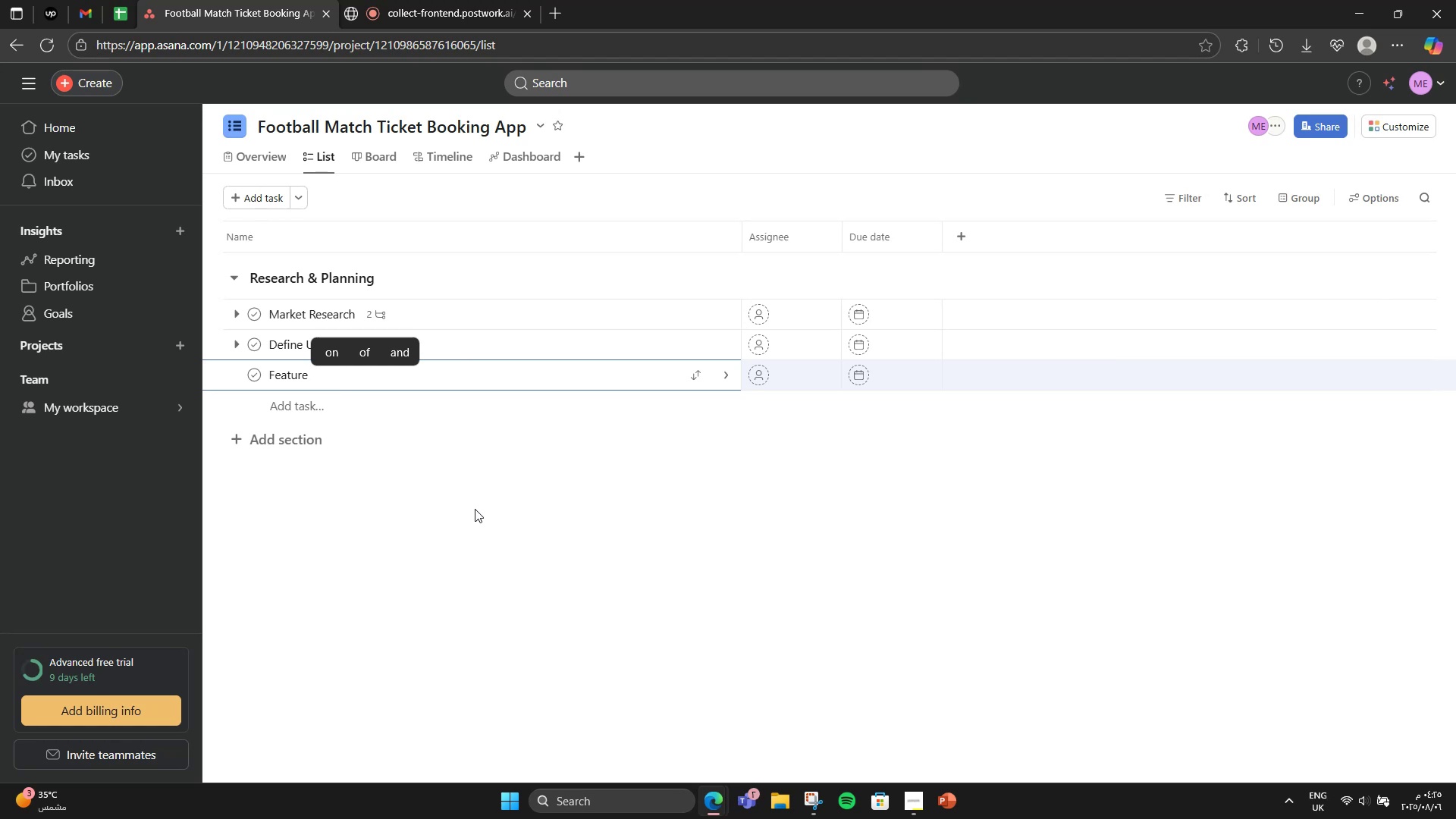 
type(Roadmap)
 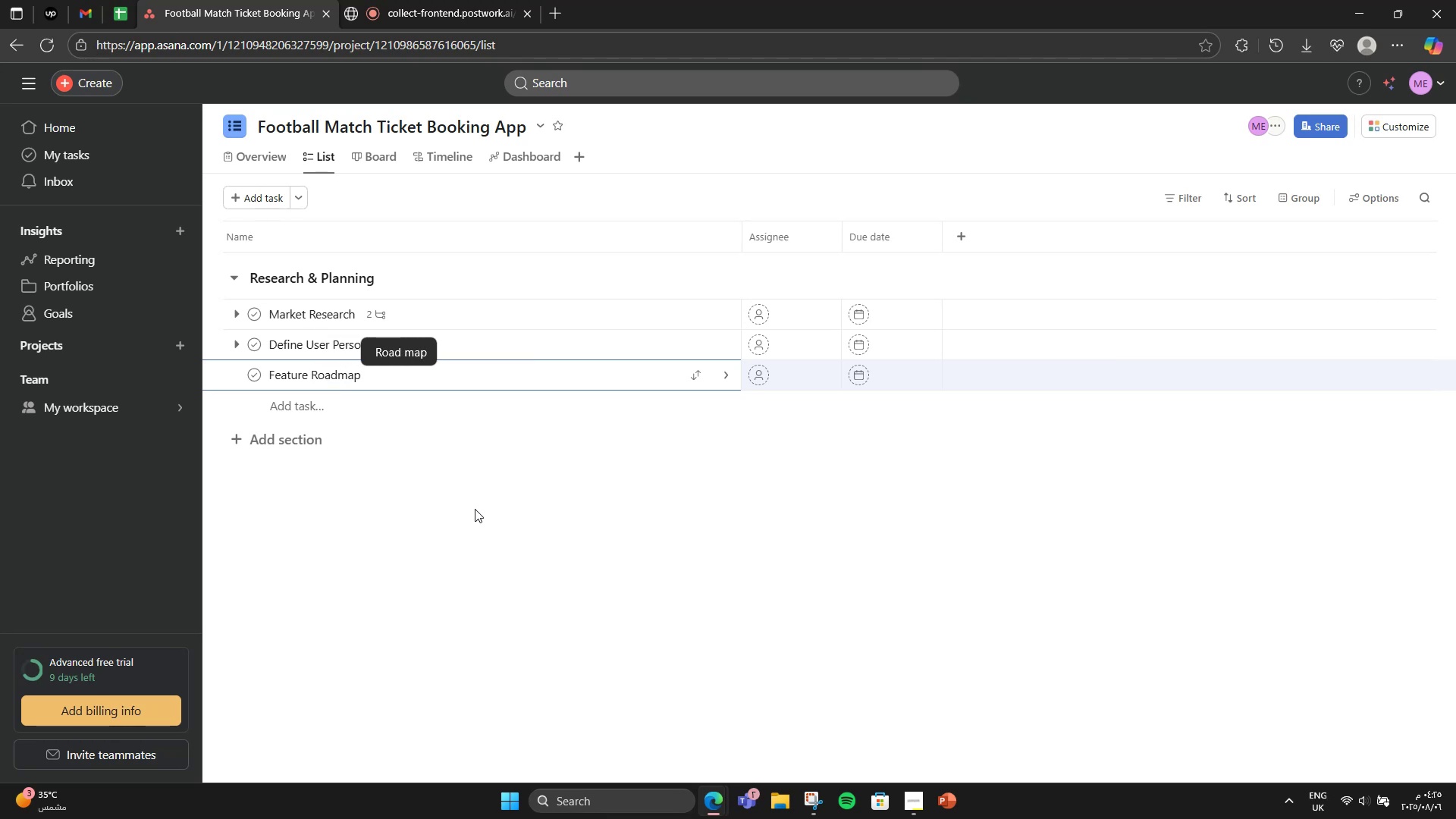 
wait(6.84)
 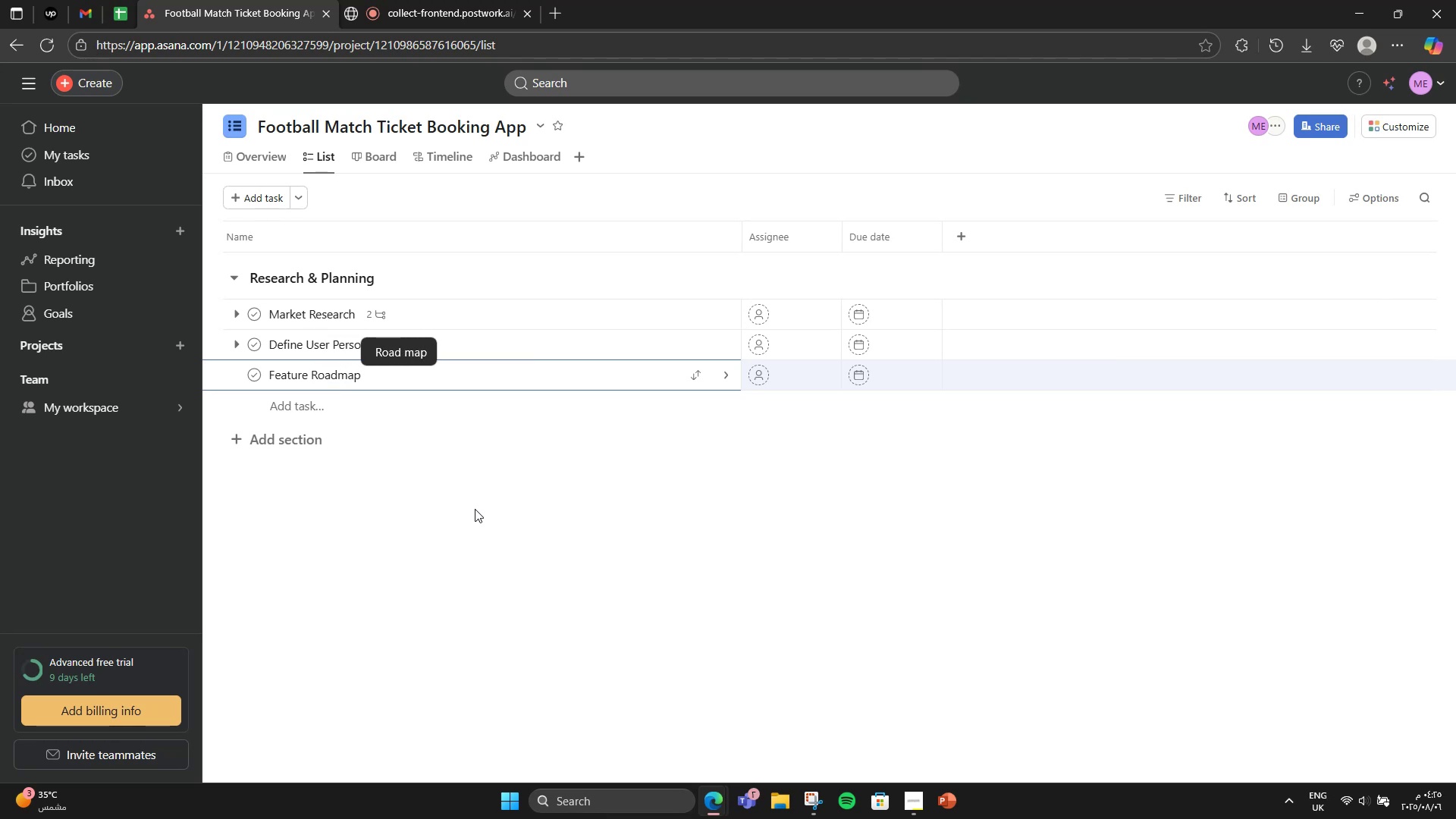 
left_click([731, 375])
 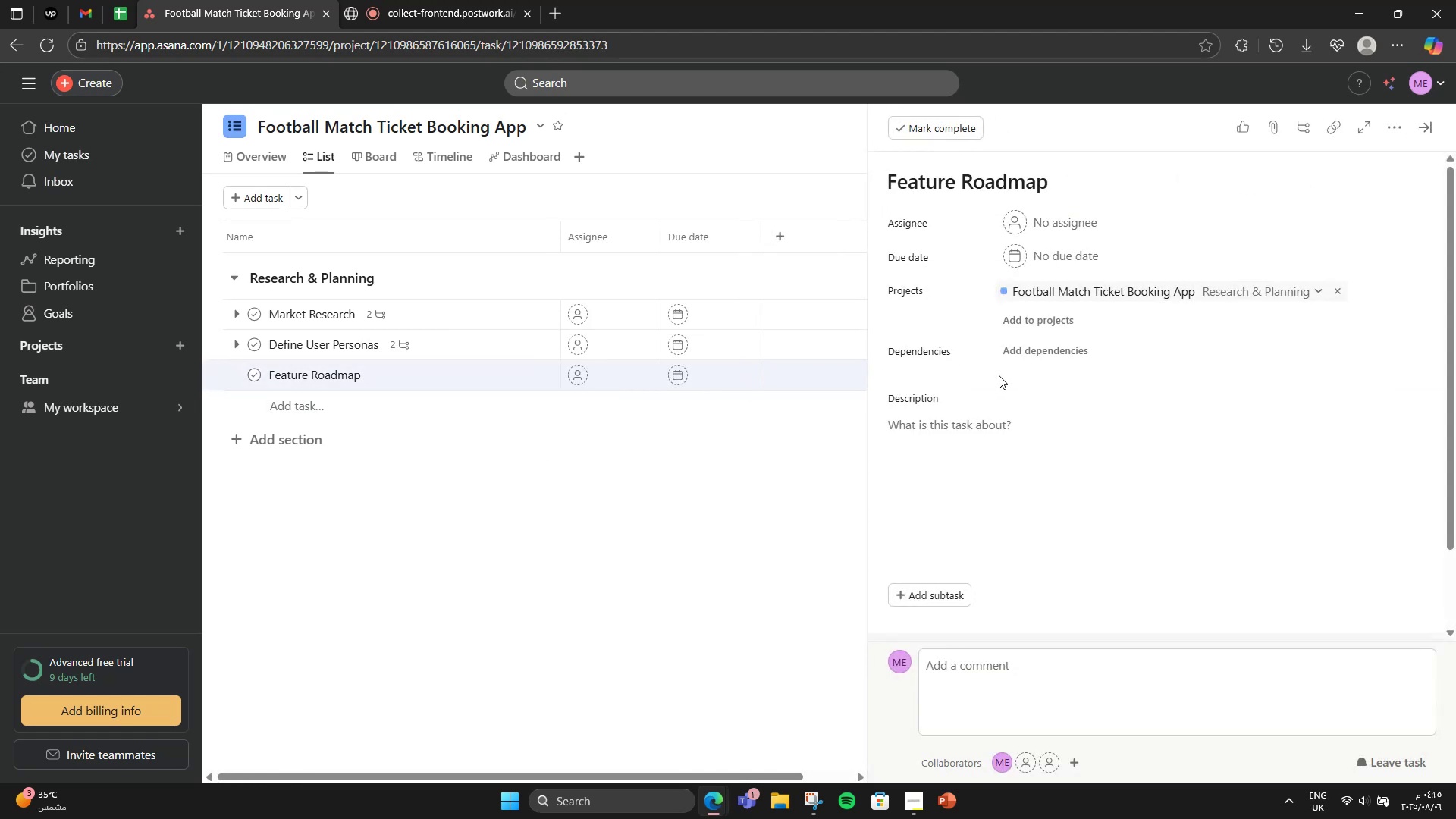 
scroll: coordinate [1003, 559], scroll_direction: down, amount: 1.0
 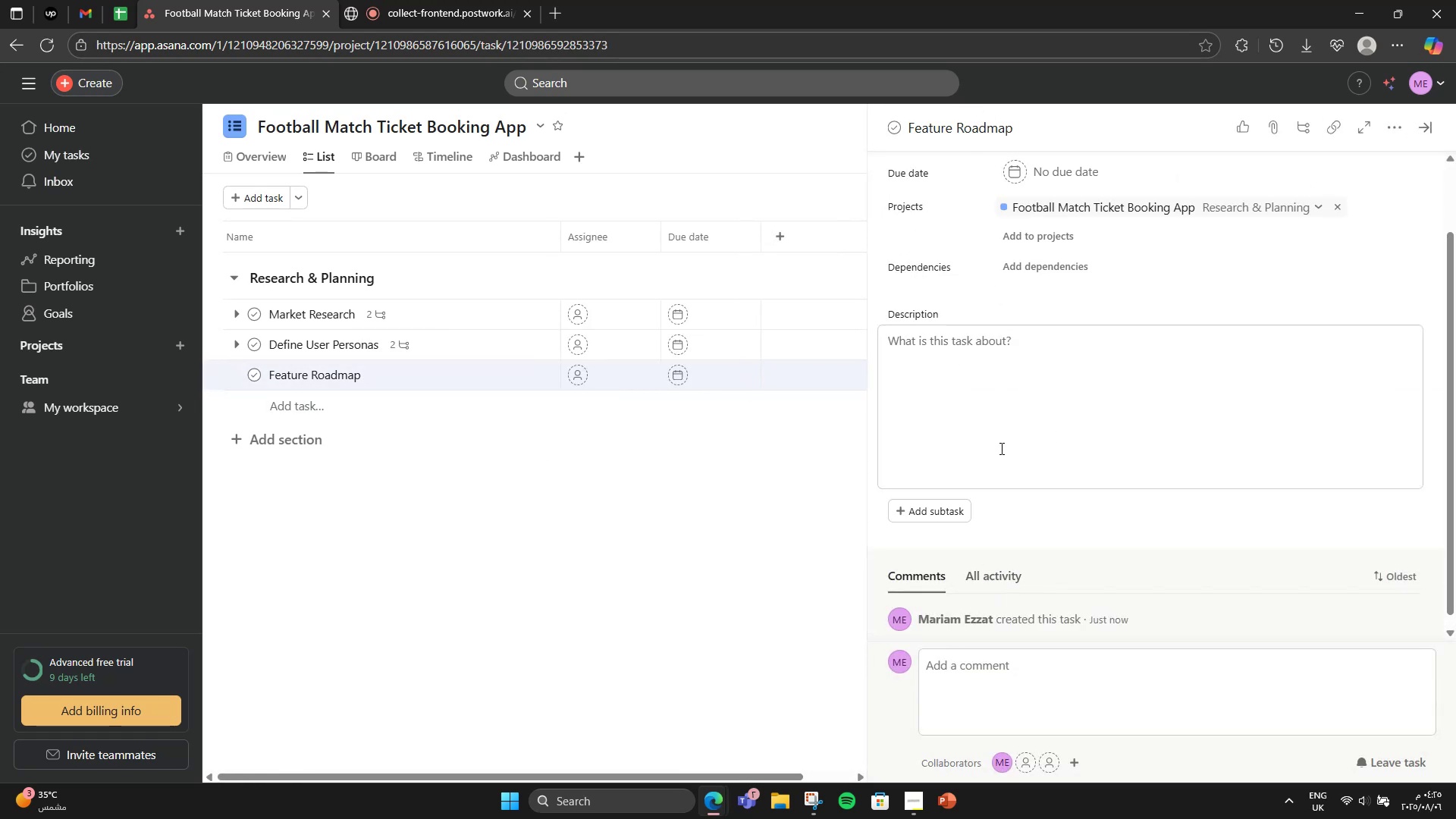 
left_click([1004, 431])
 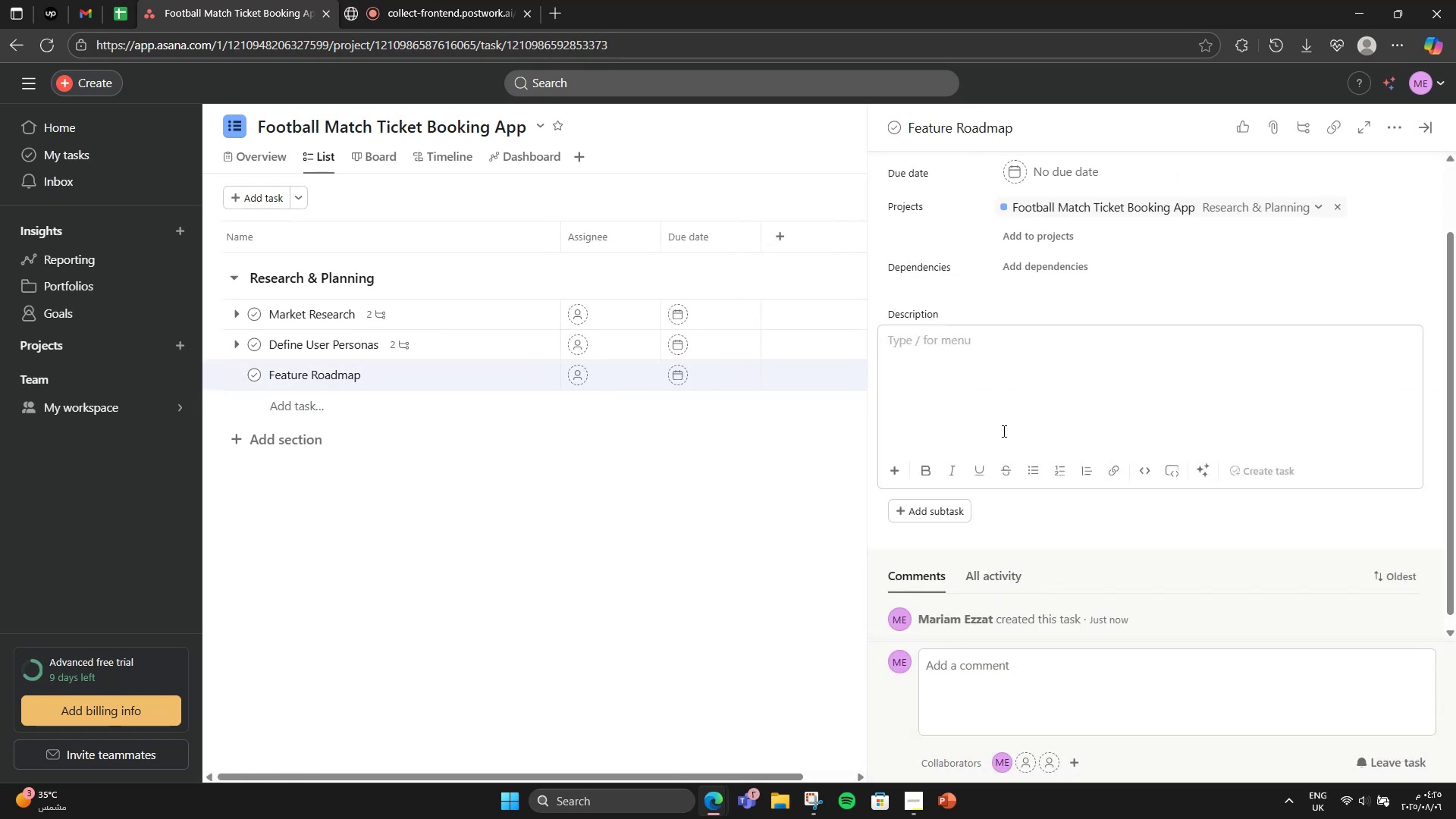 
type(Decide core and advanced features for MVP and future version.)
 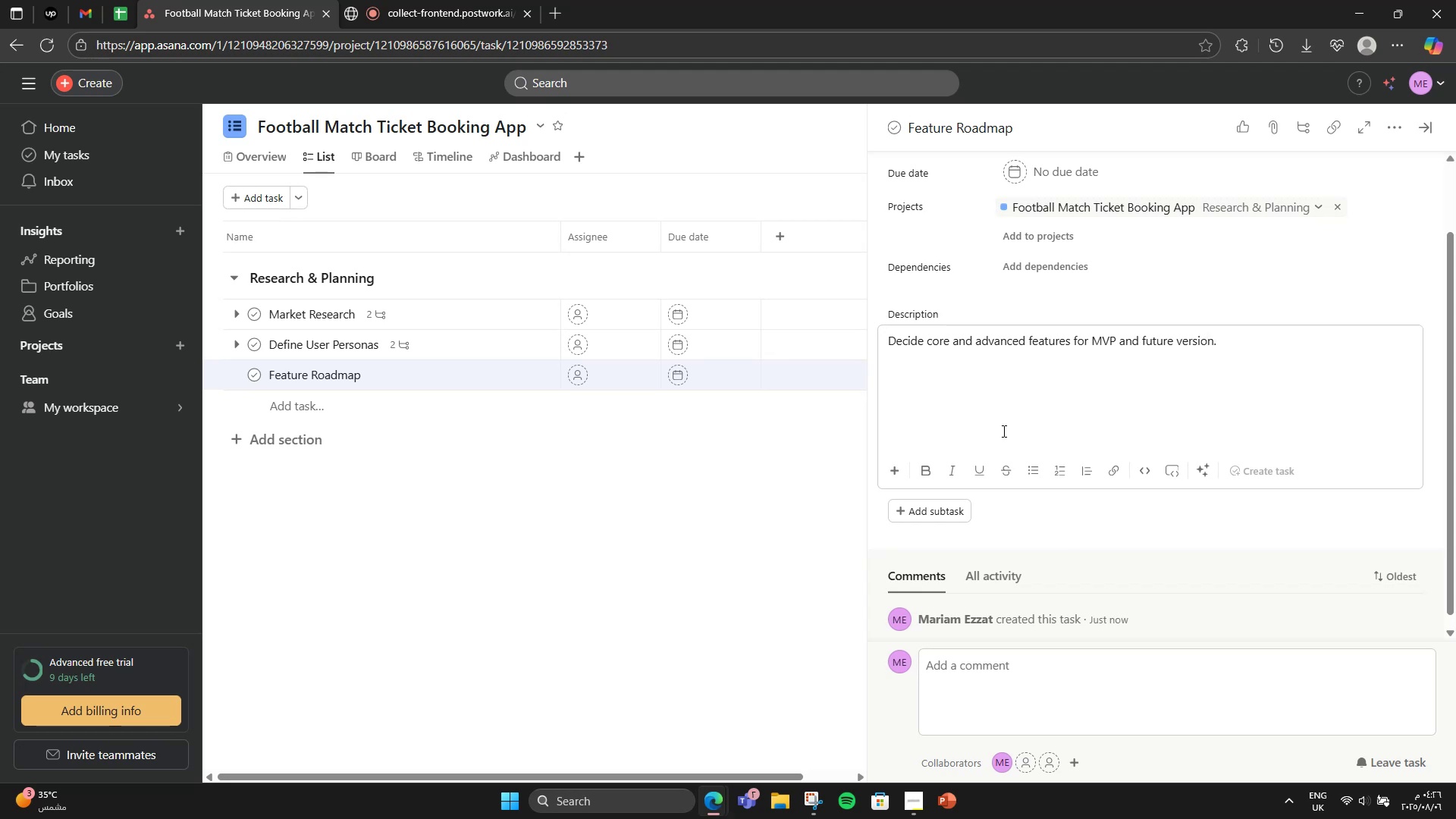 
left_click([962, 514])
 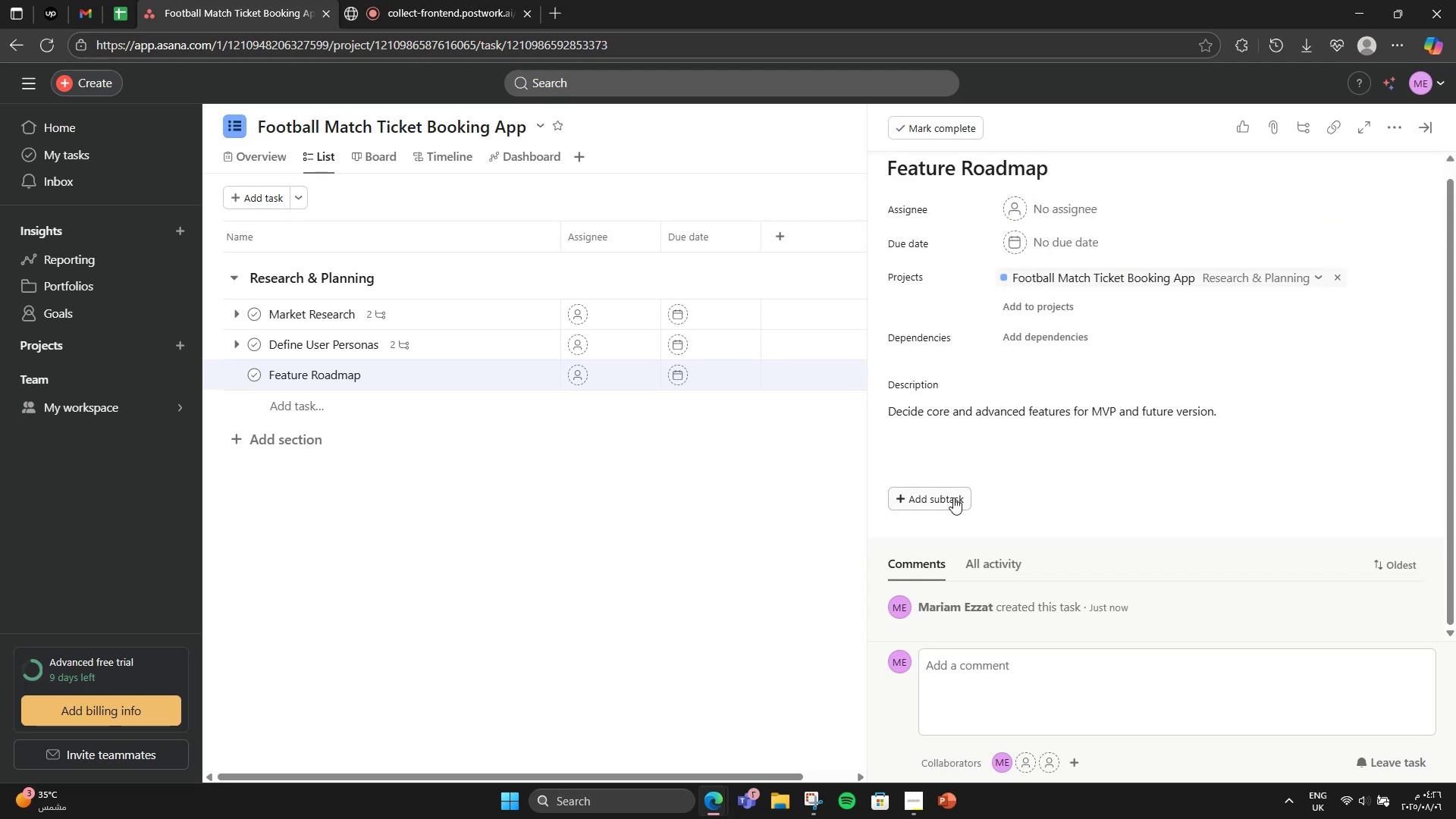 
left_click([952, 497])
 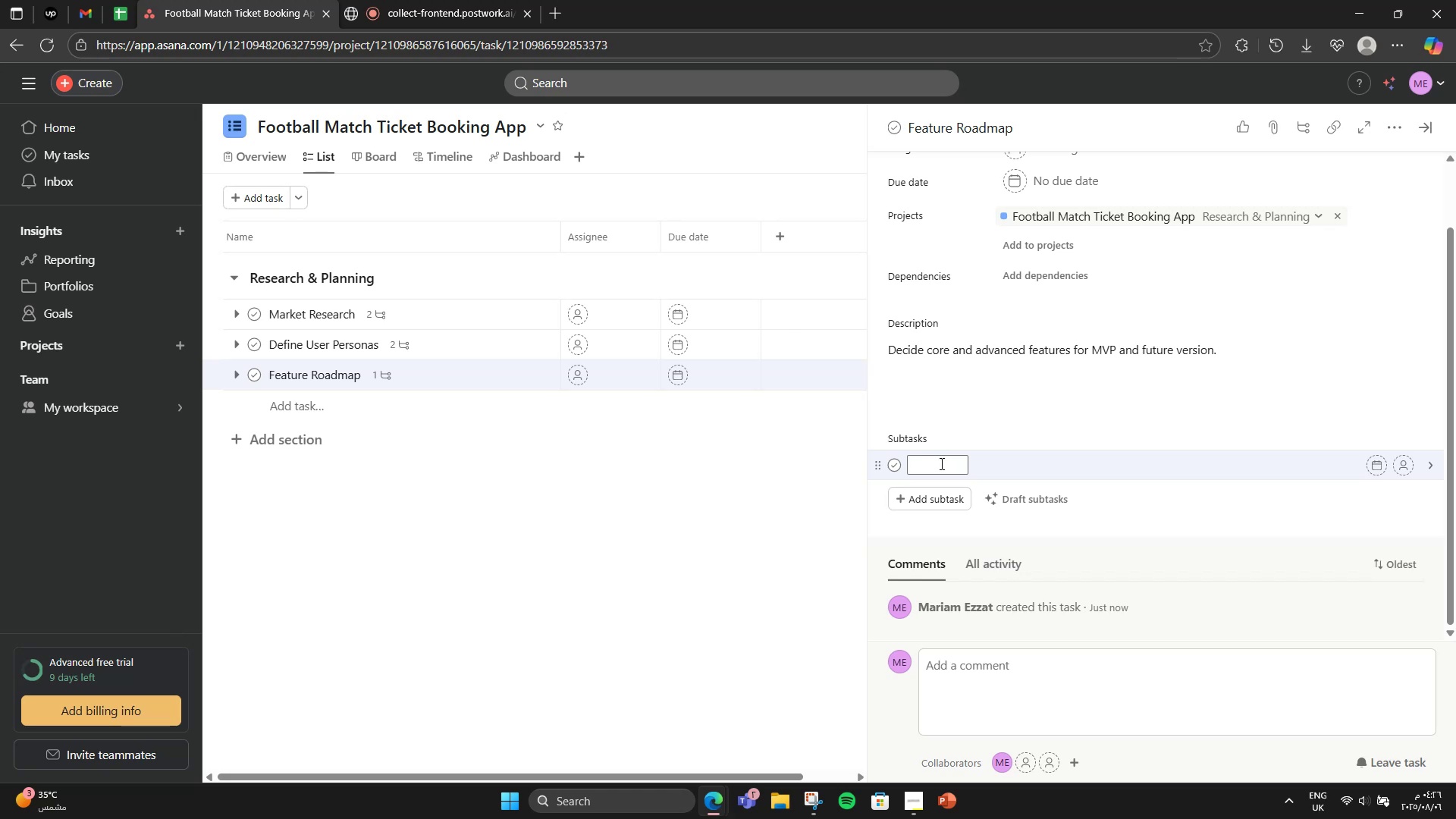 
wait(7.52)
 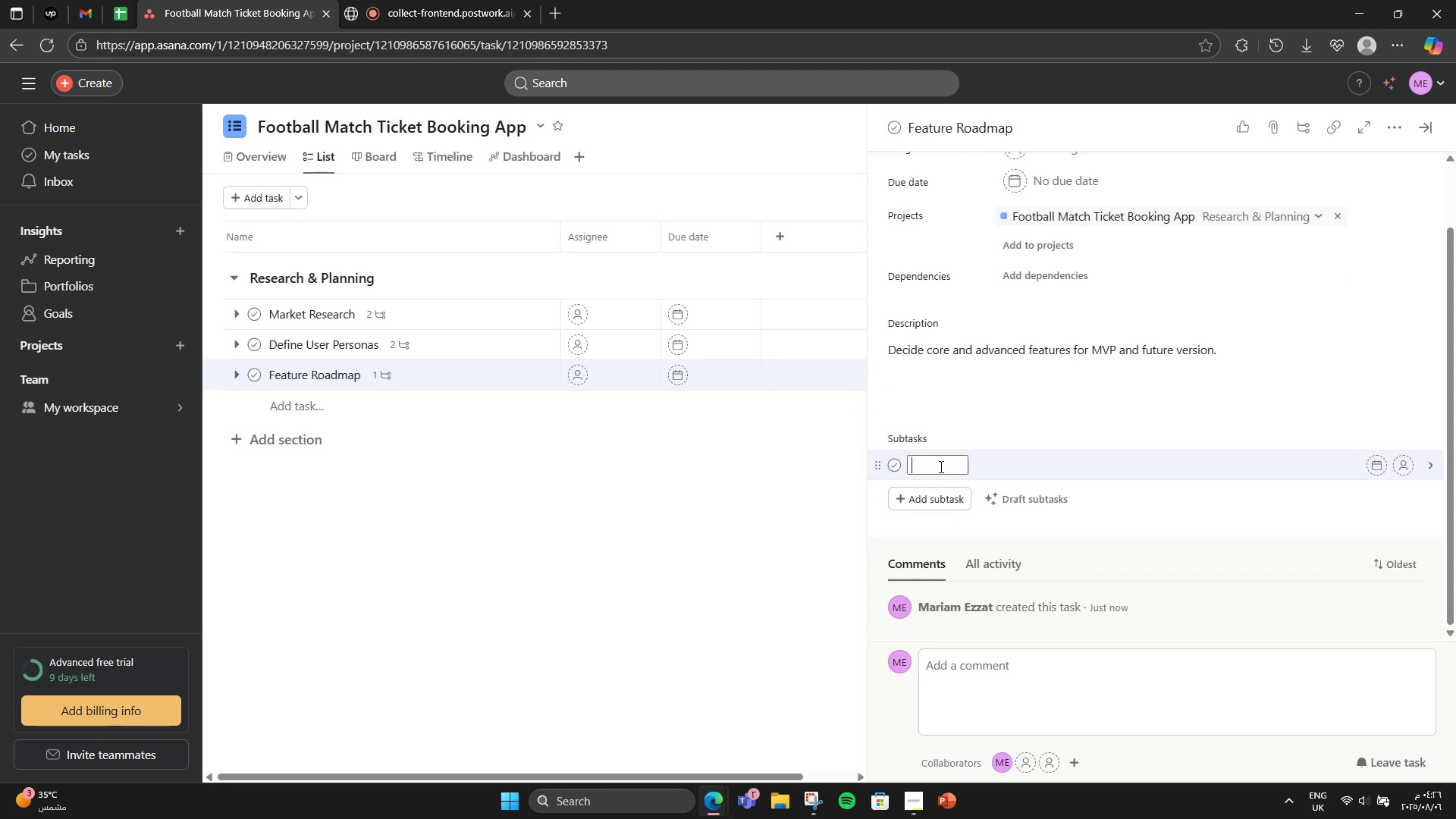 
type(MVP: match listing, seat bookinf )
key(Backspace)
key(Backspace)
type(f )
key(Backspace)
key(Backspace)
type(g )
key(Backspace)
type(, payment.)
key(NumpadEnter)
 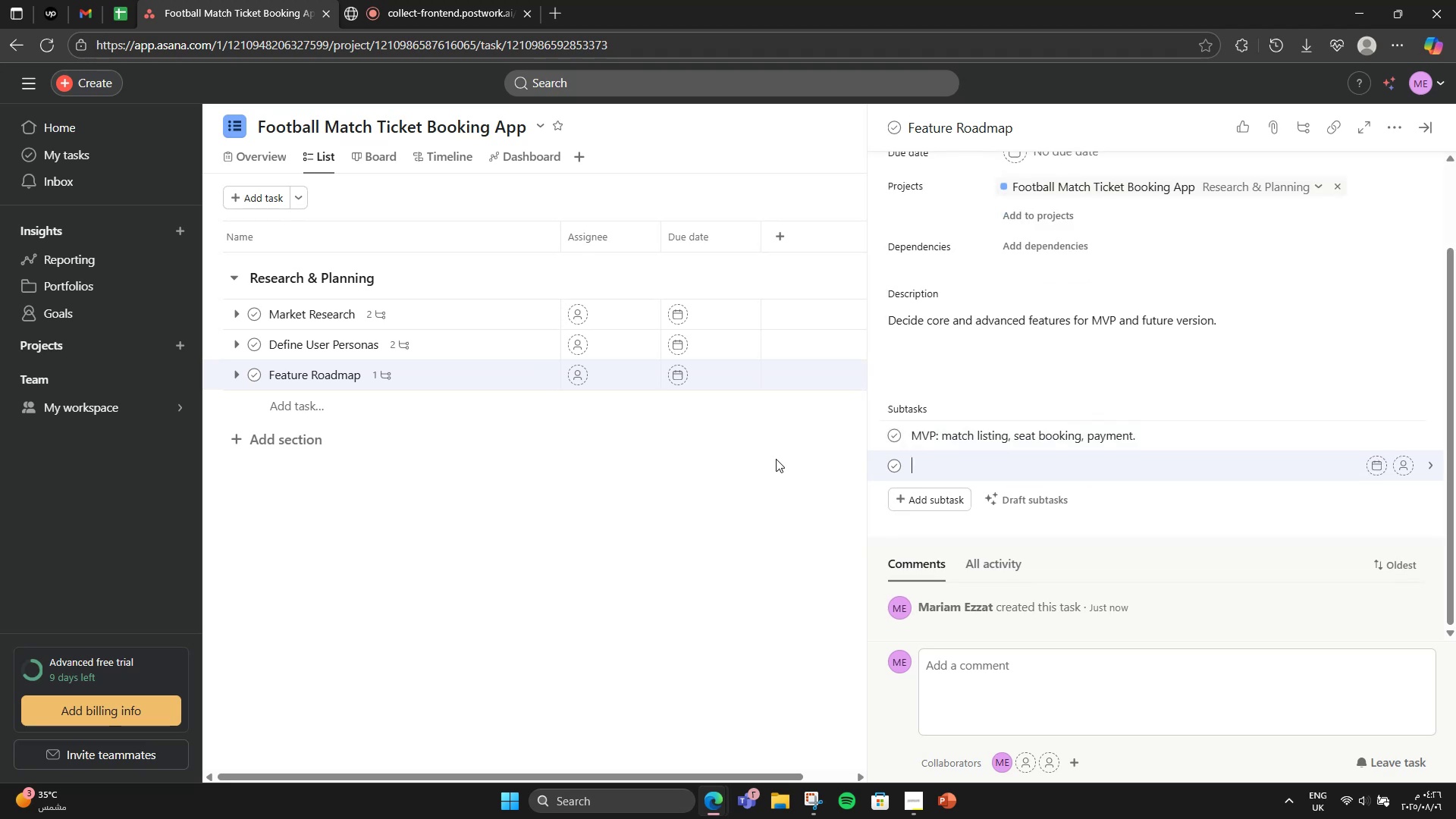 
left_click([1128, 432])
 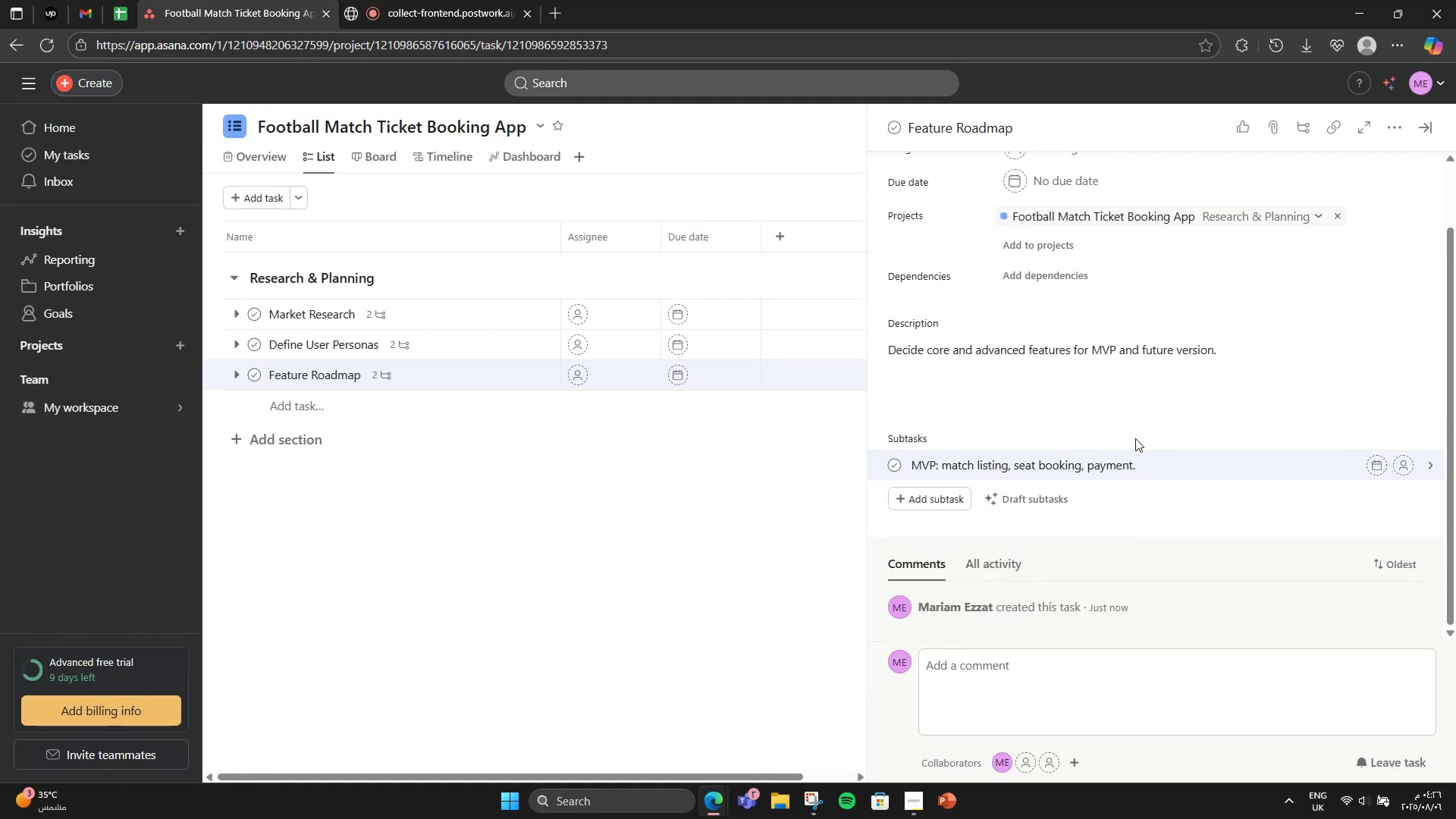 
key(ArrowRight)
 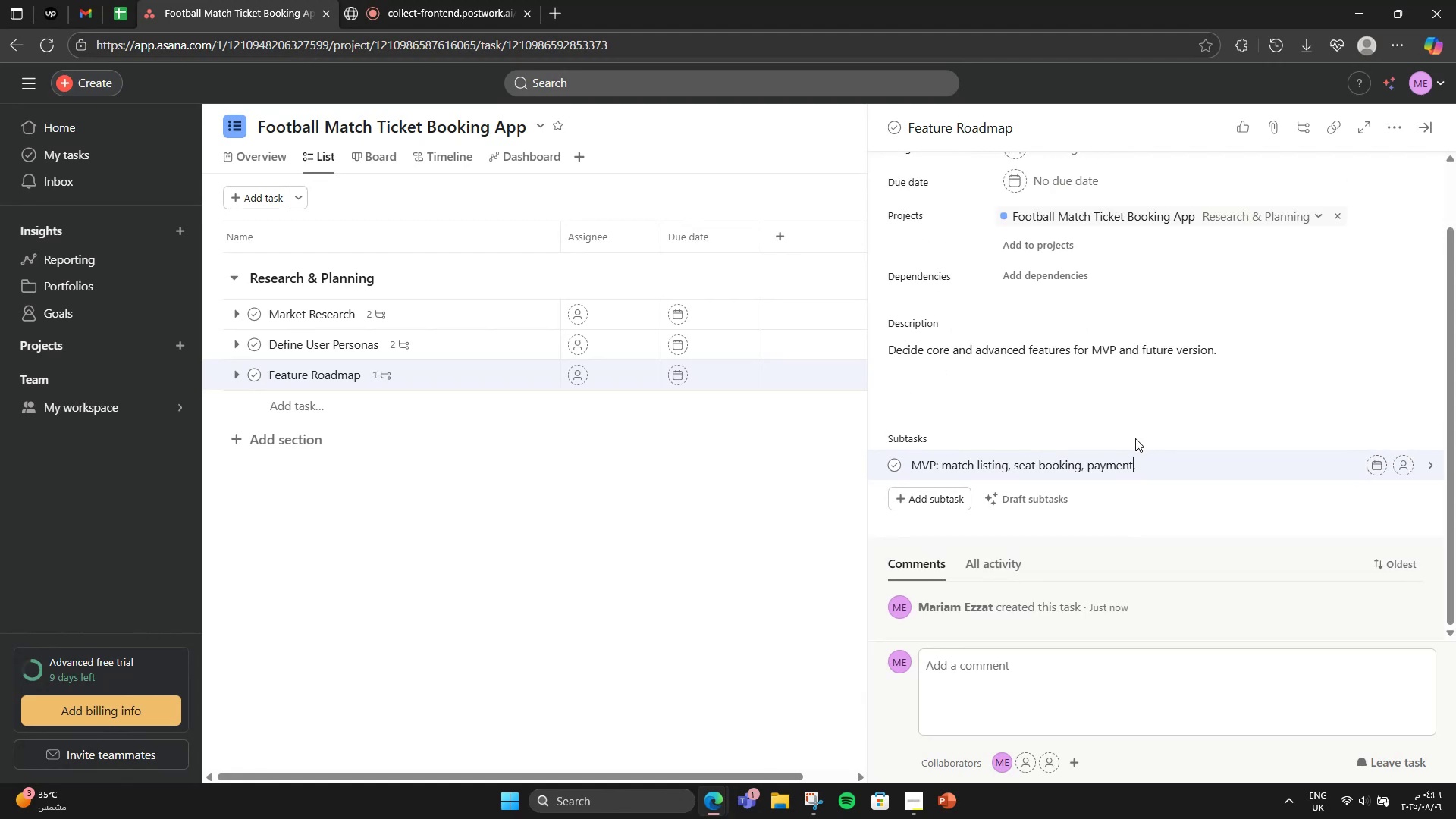 
key(ArrowRight)
 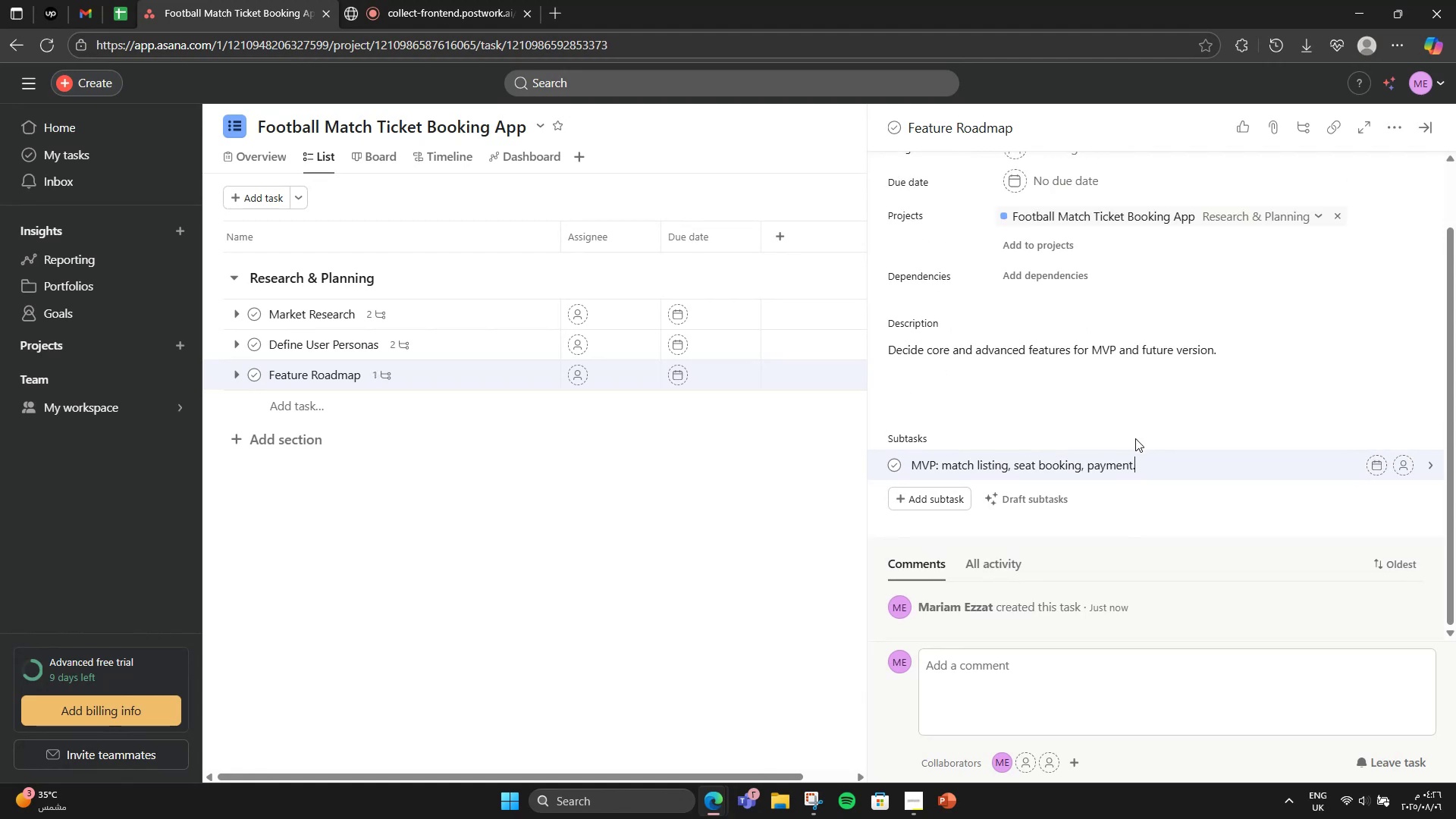 
key(Backspace)
 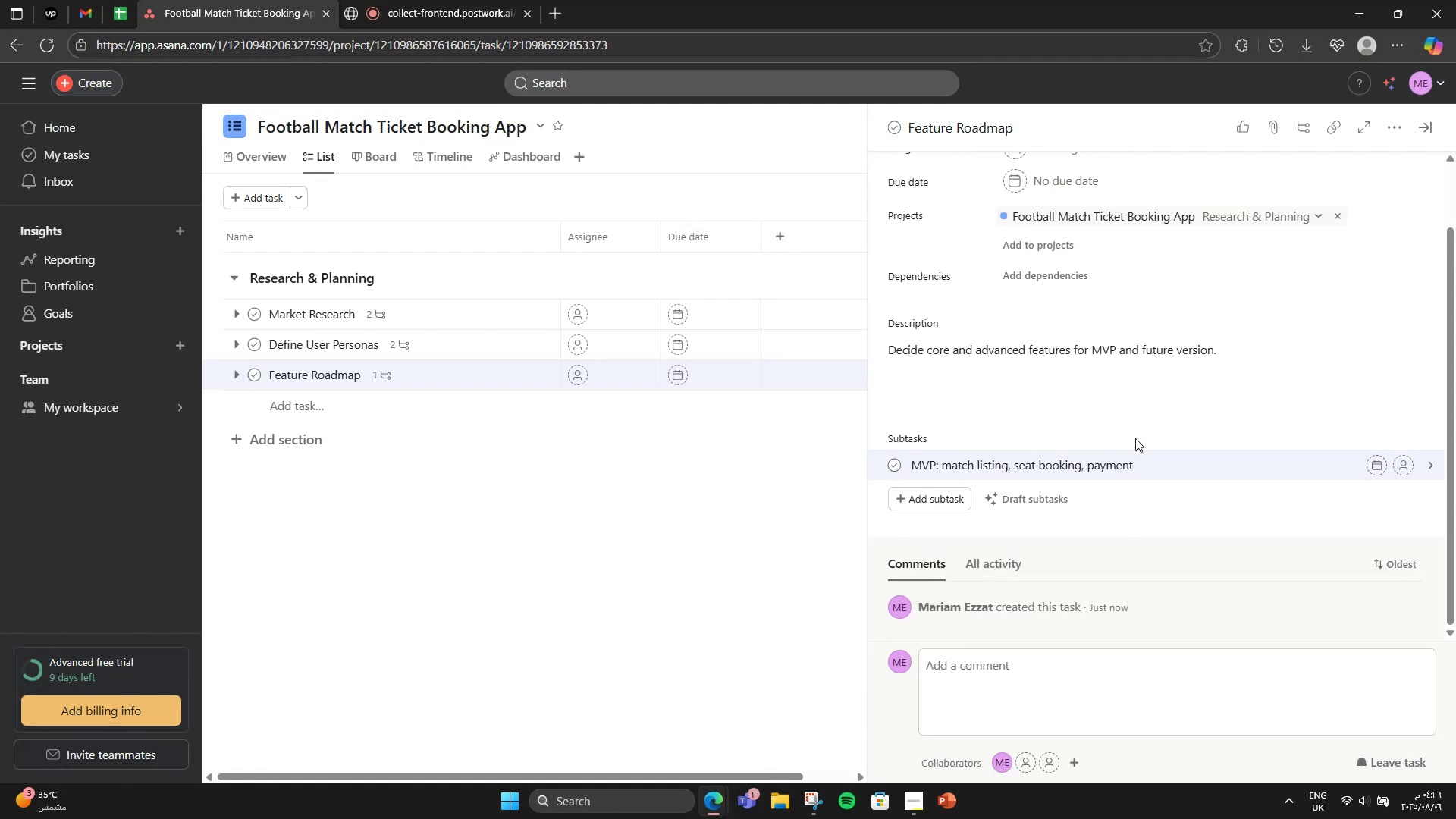 
key(NumpadEnter)
 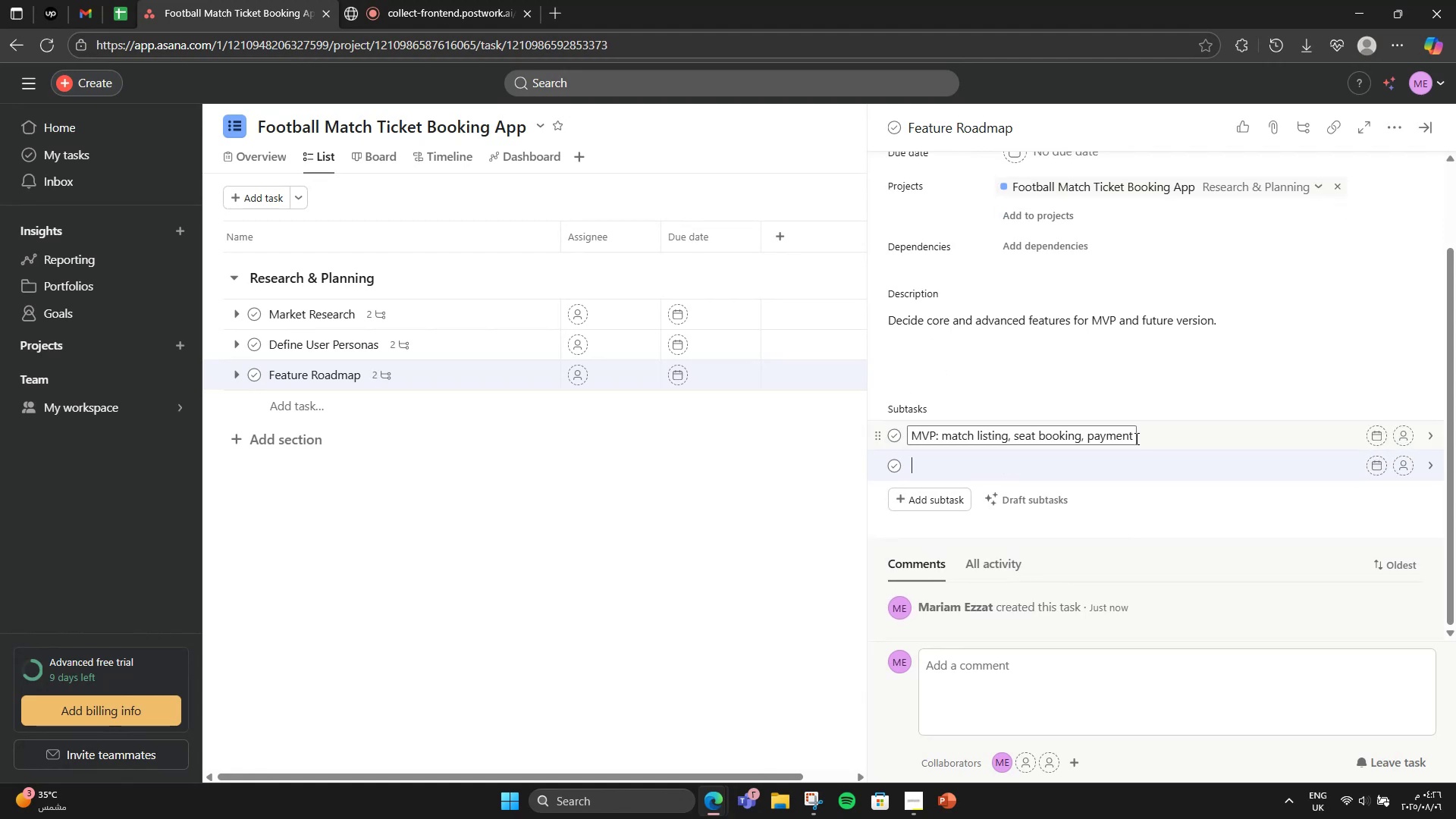 
type(Phase 2: Loyalty)
 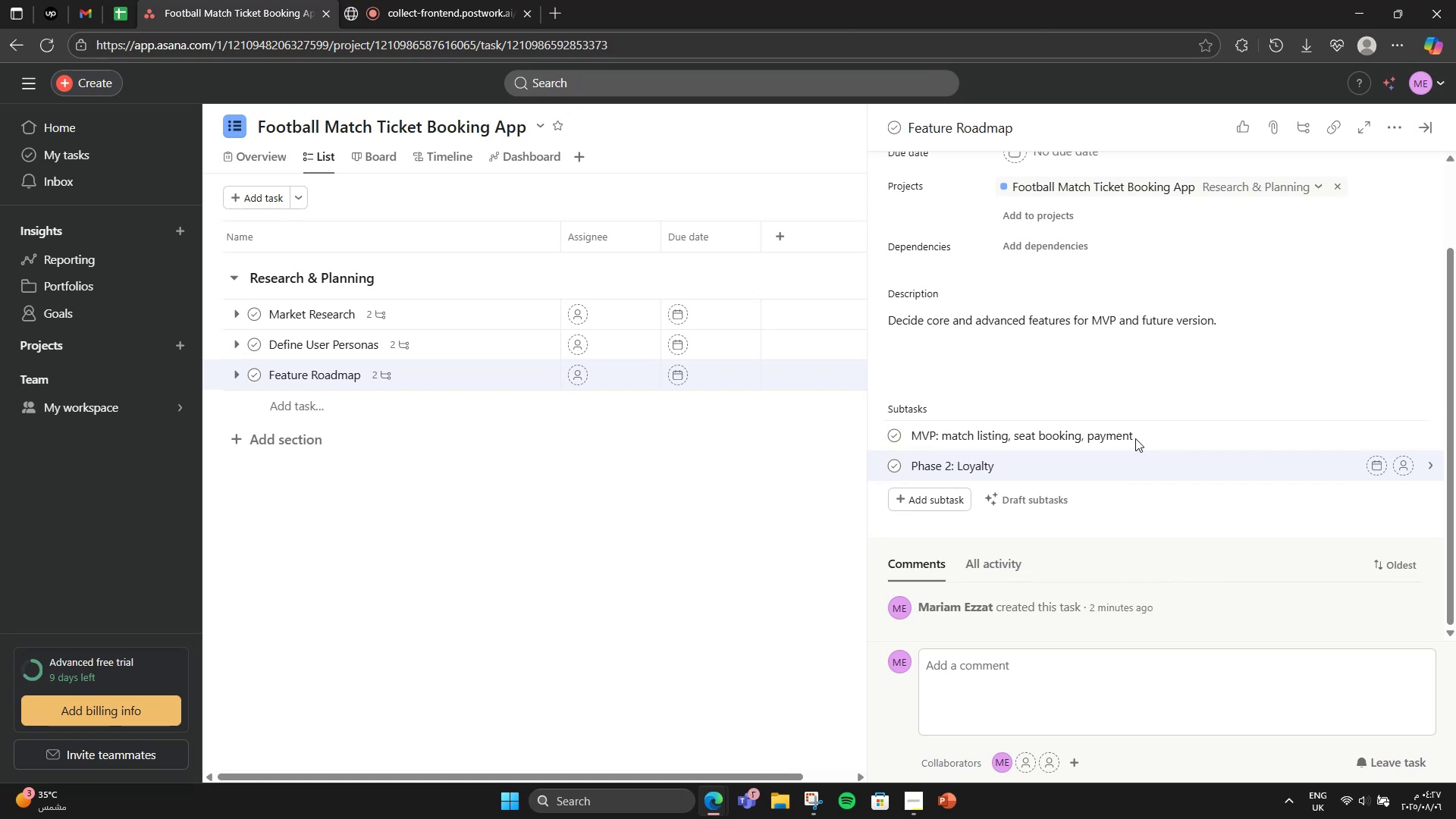 
type( points)
 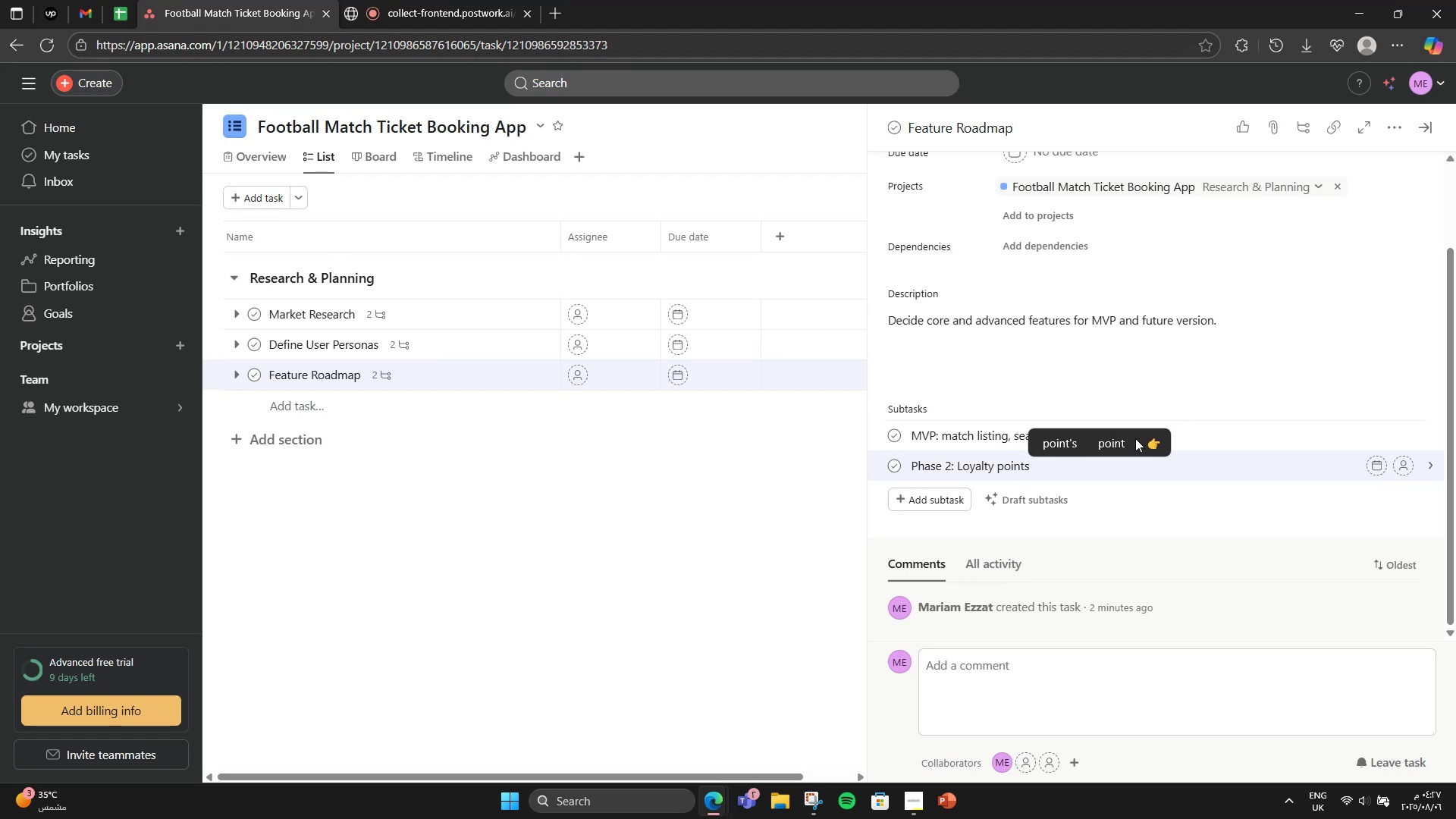 
key(Comma)
 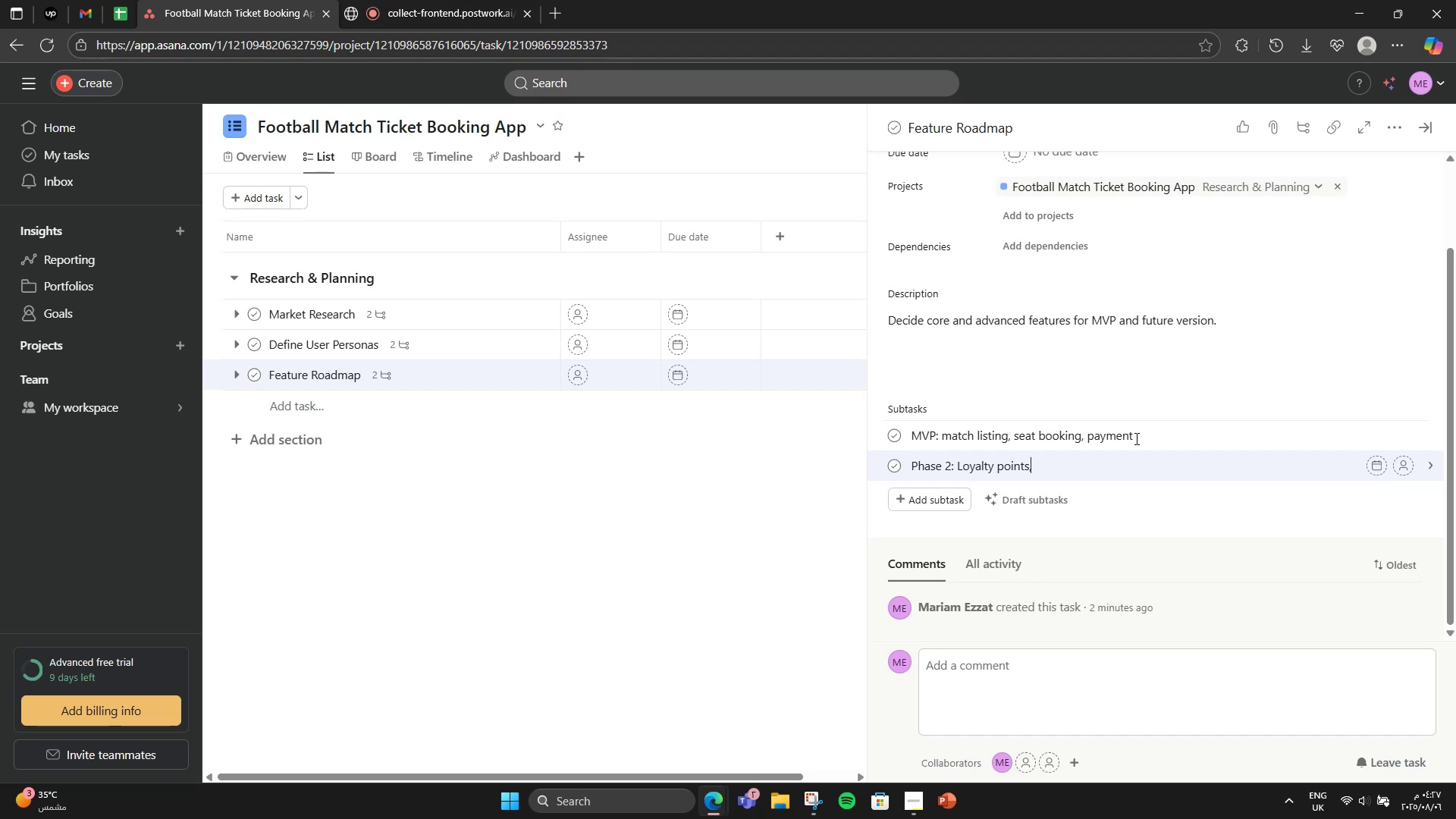 
type( social share)
 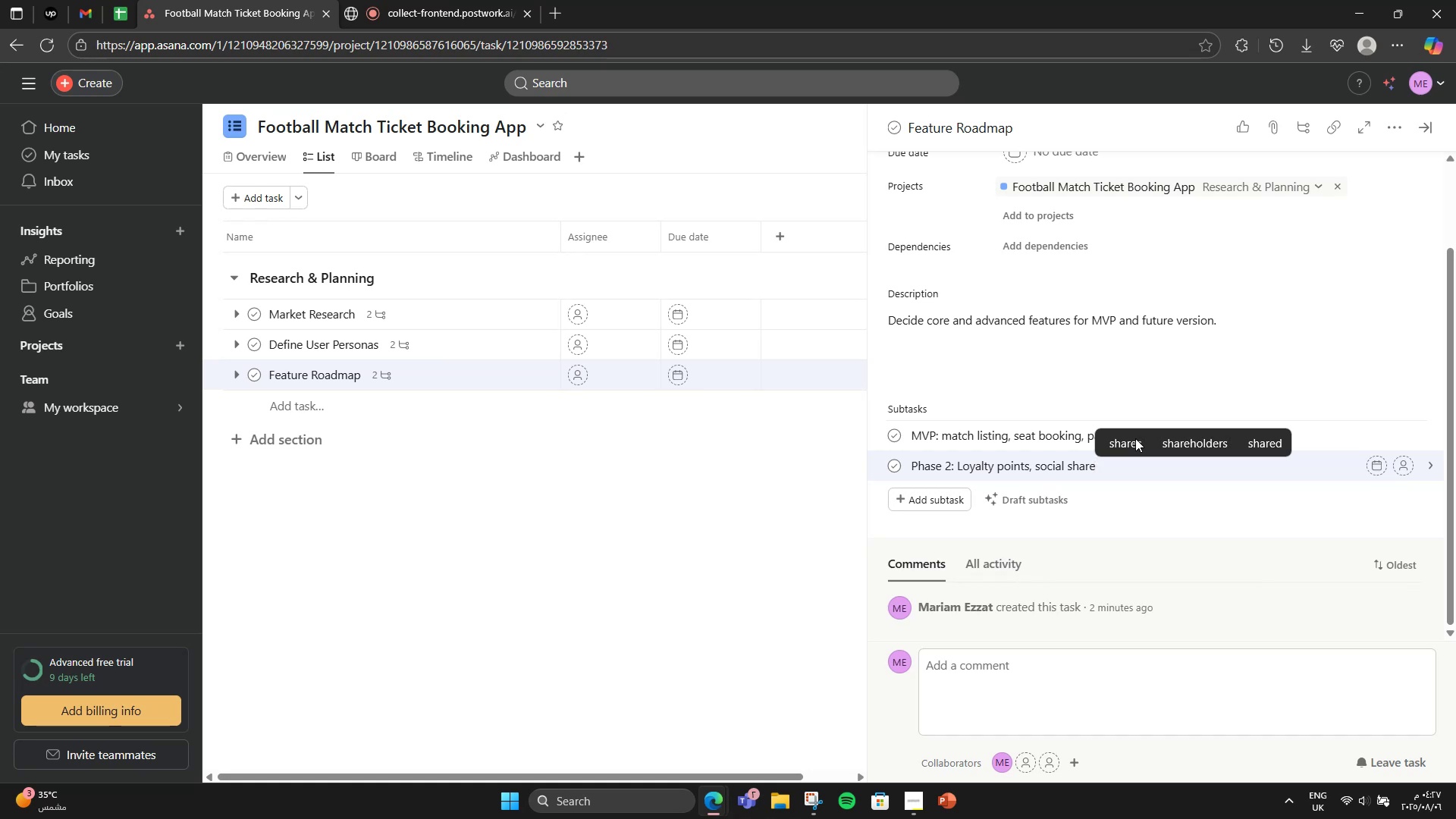 
wait(8.67)
 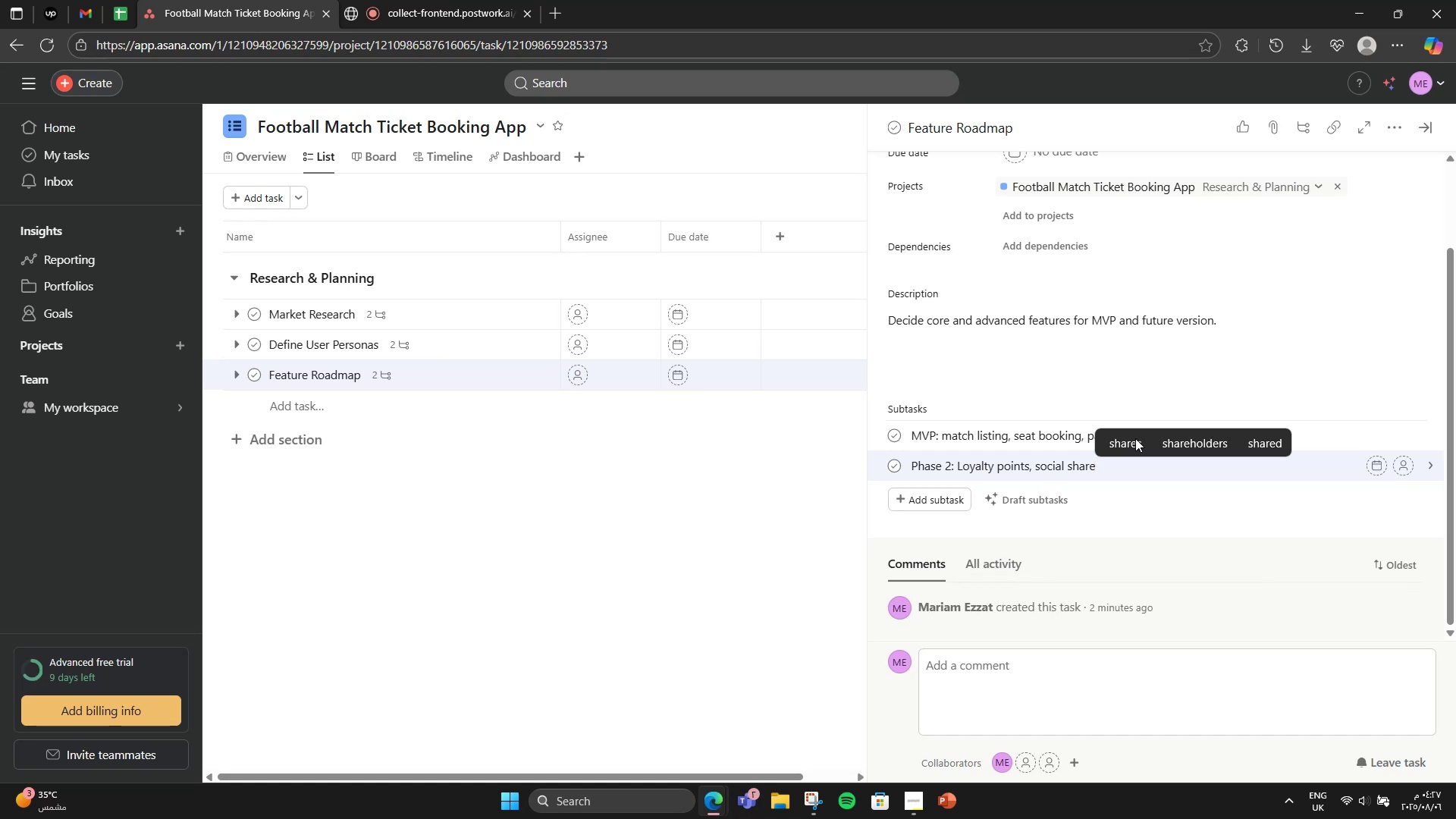 
left_click([1043, 400])
 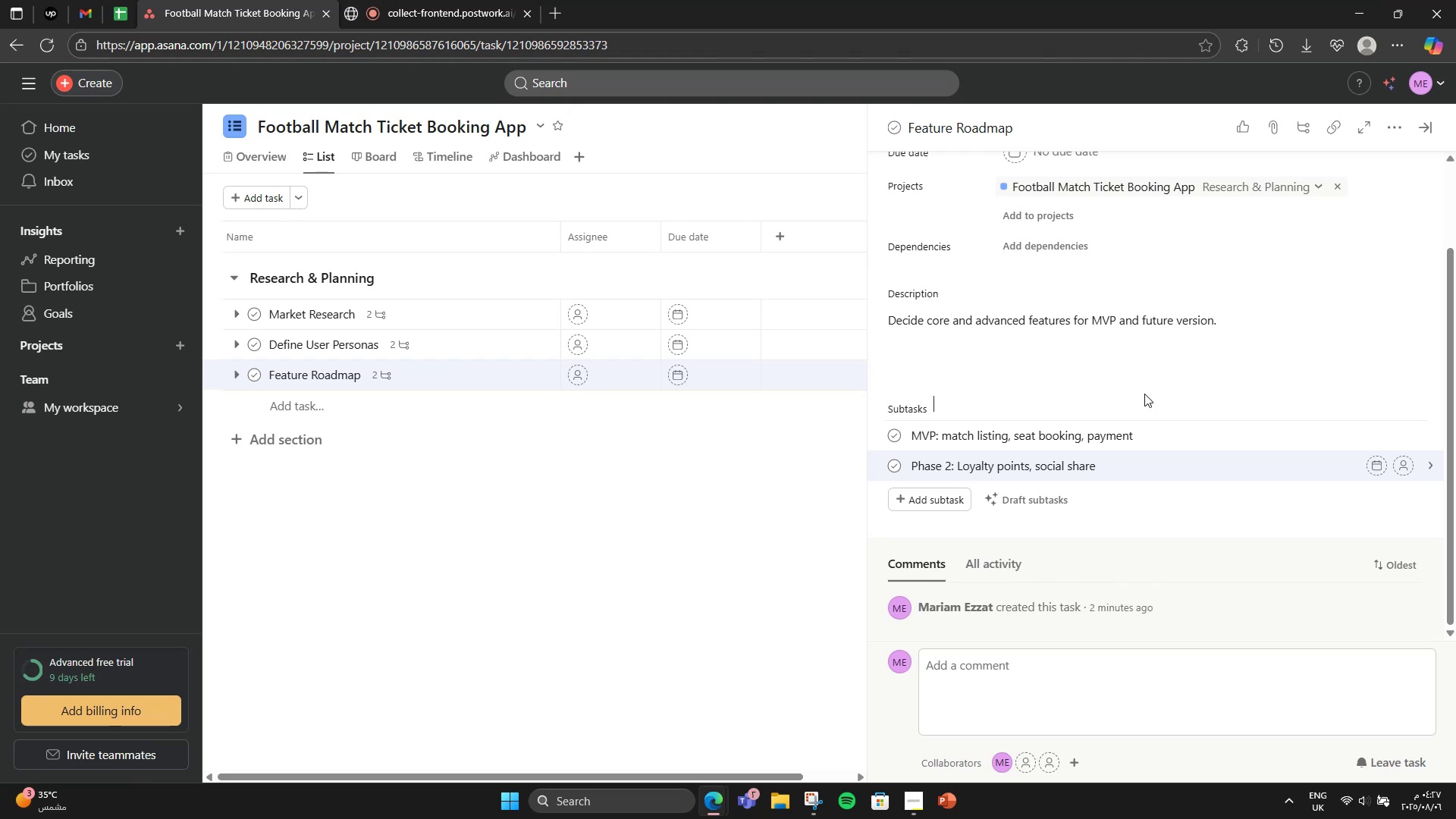 
wait(8.33)
 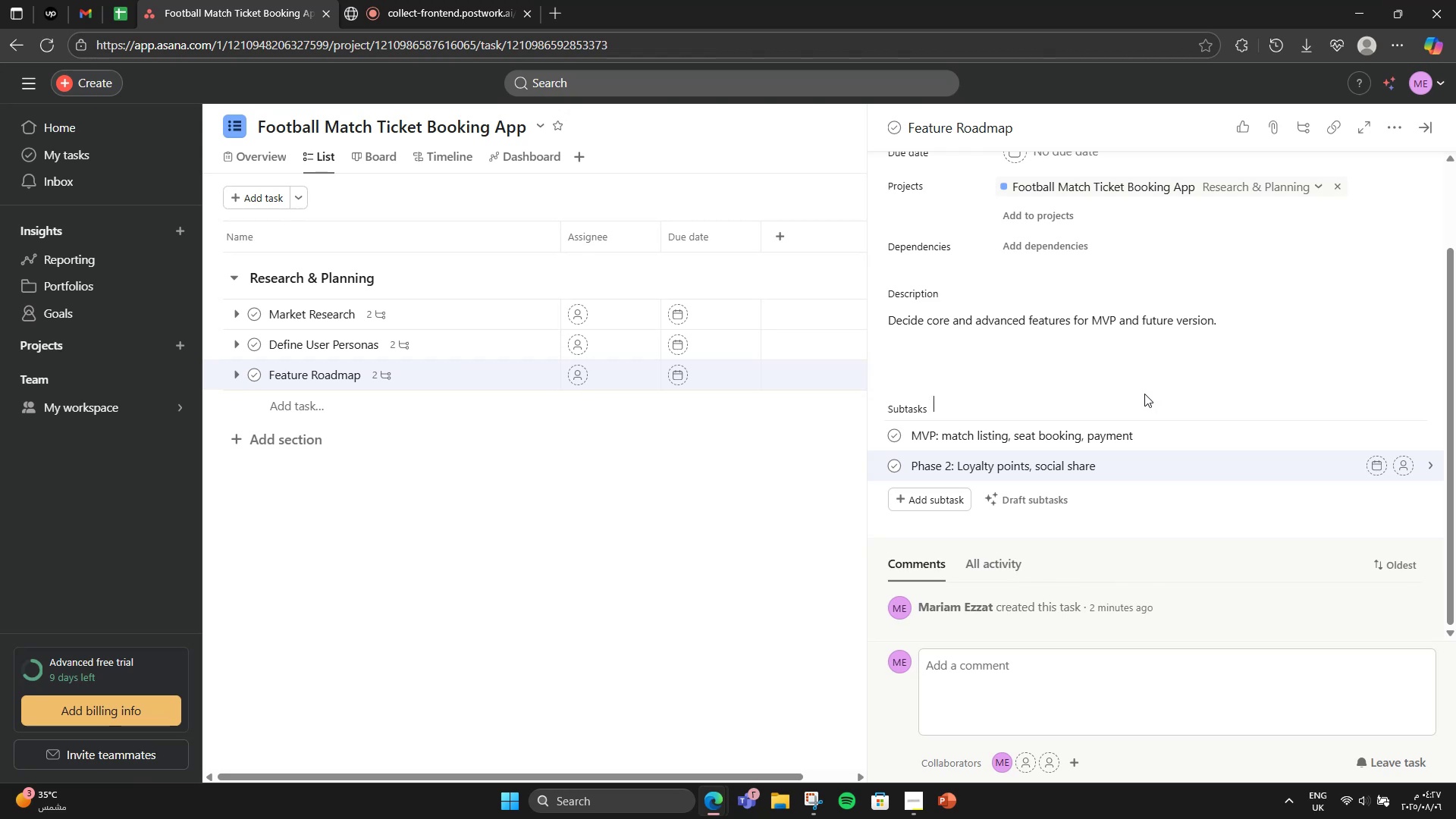 
left_click([1432, 124])
 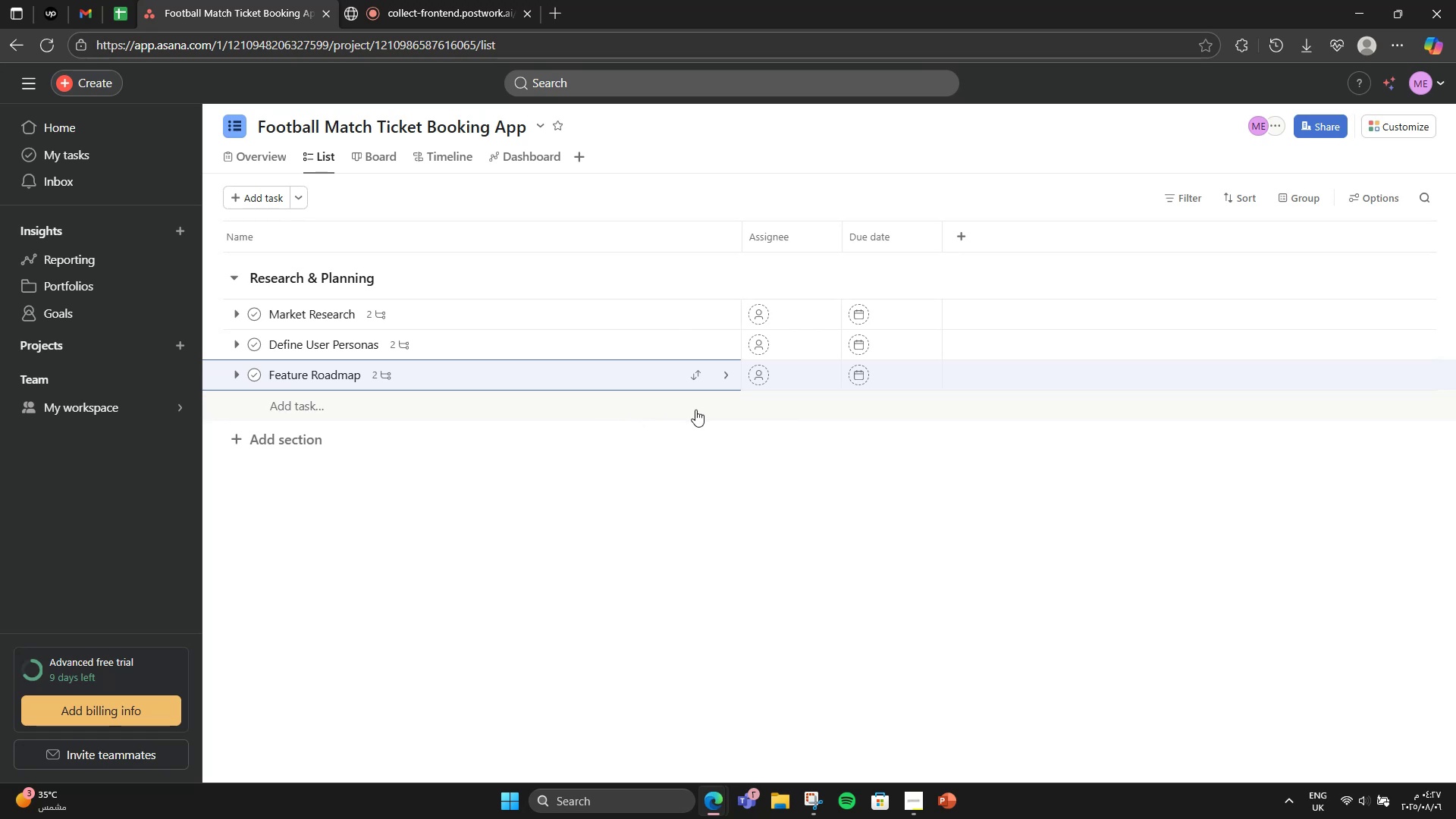 
wait(5.72)
 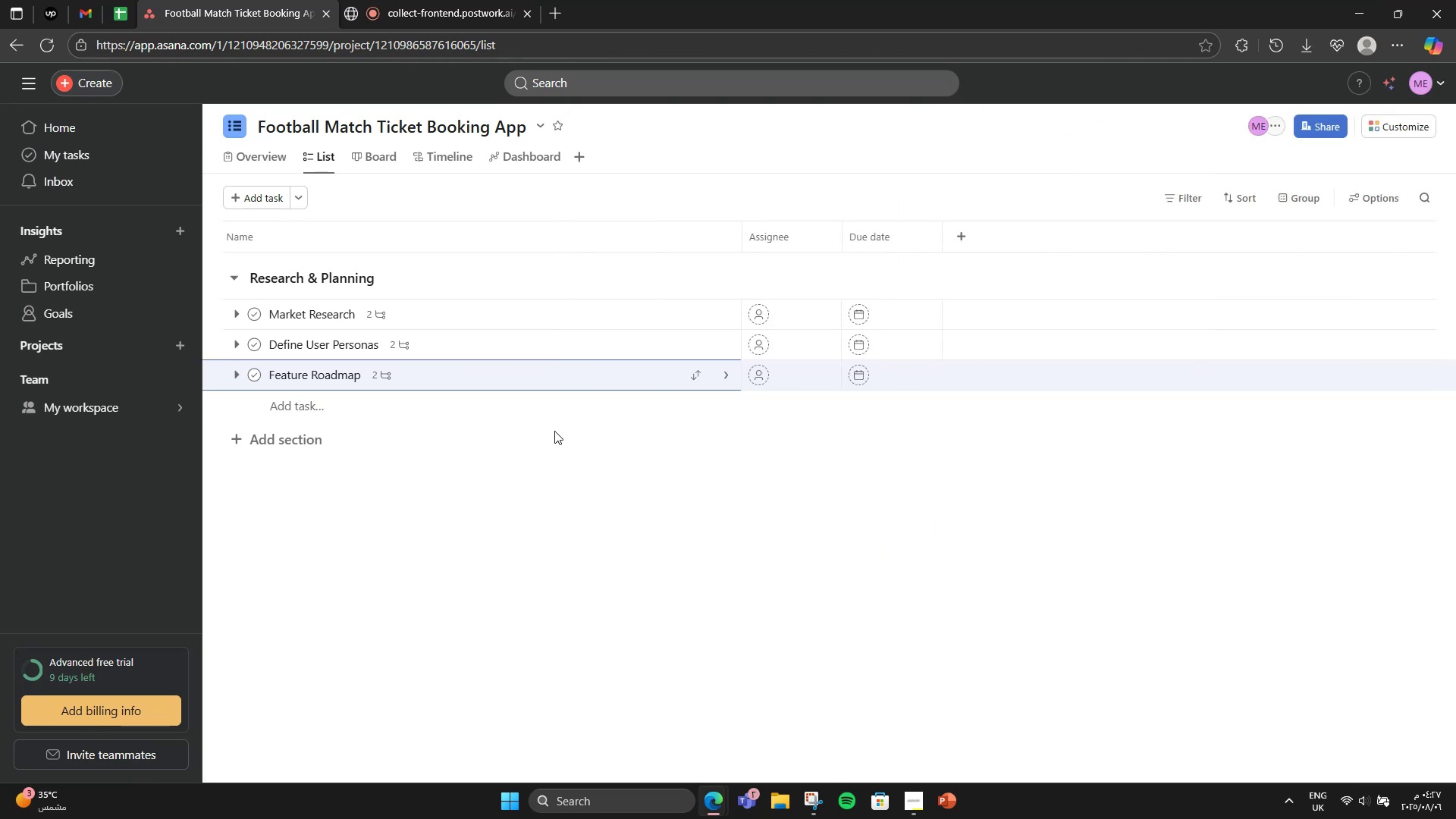 
scroll: coordinate [358, 423], scroll_direction: down, amount: 1.0
 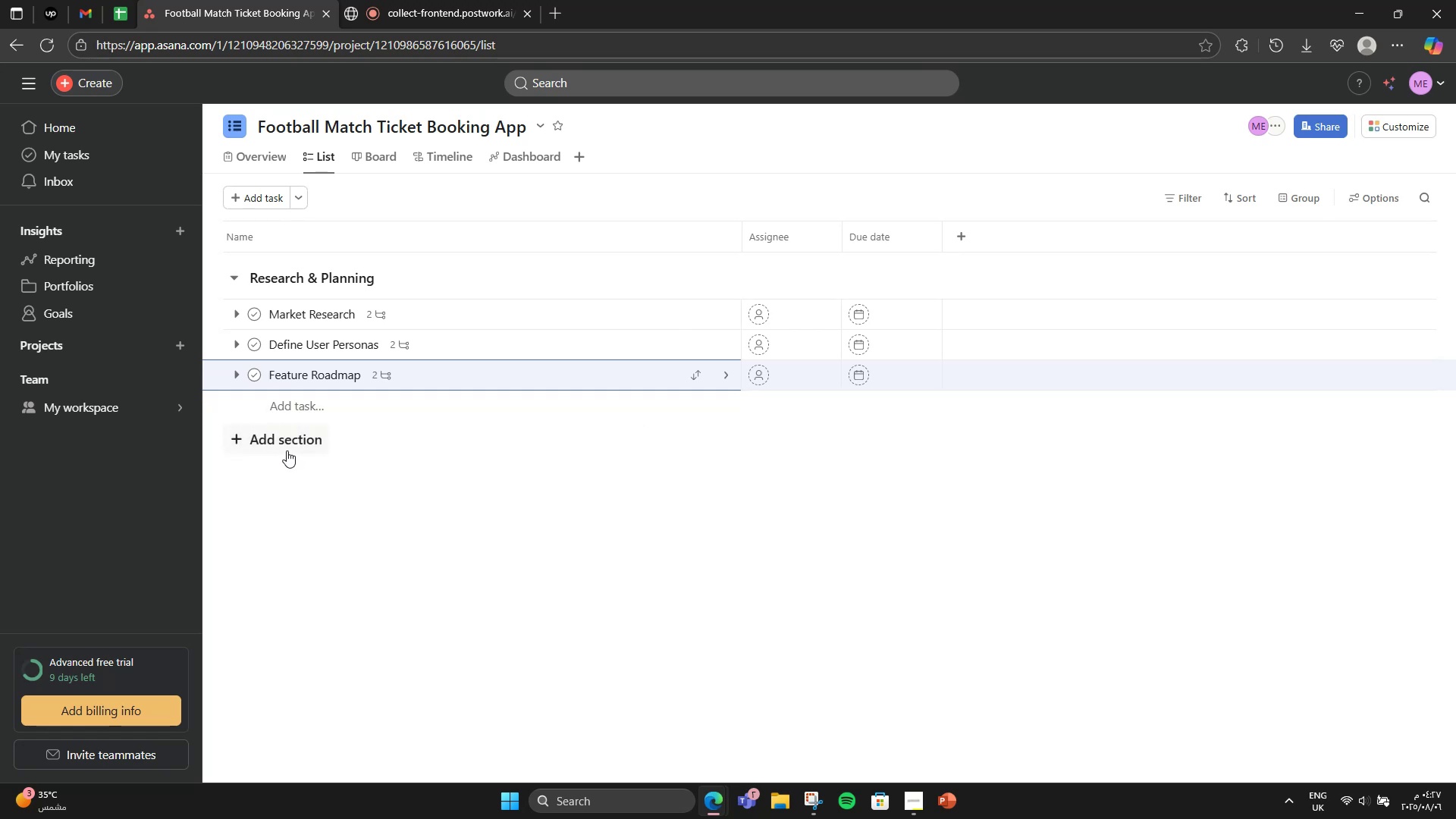 
left_click([287, 450])
 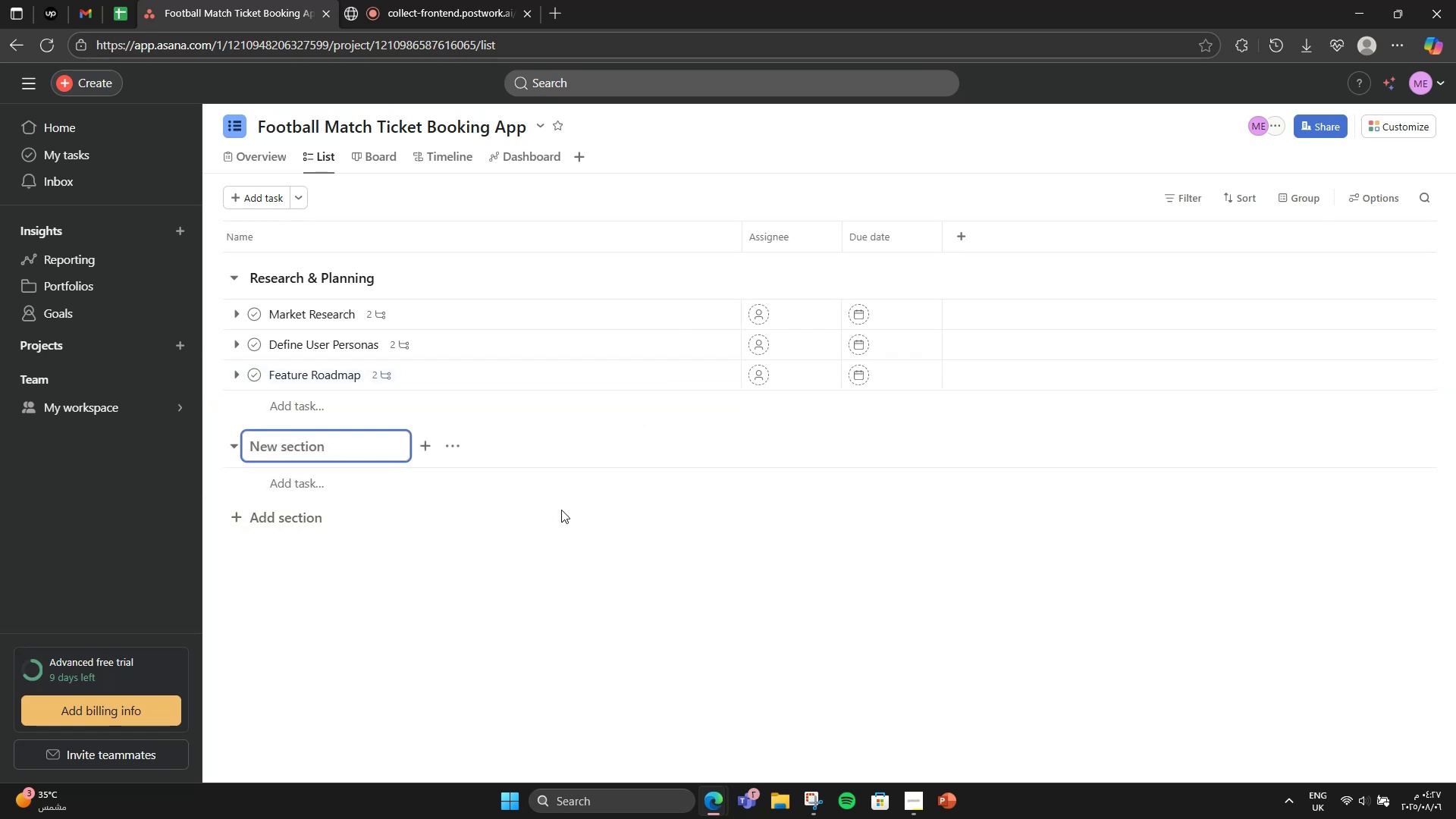 
wait(8.68)
 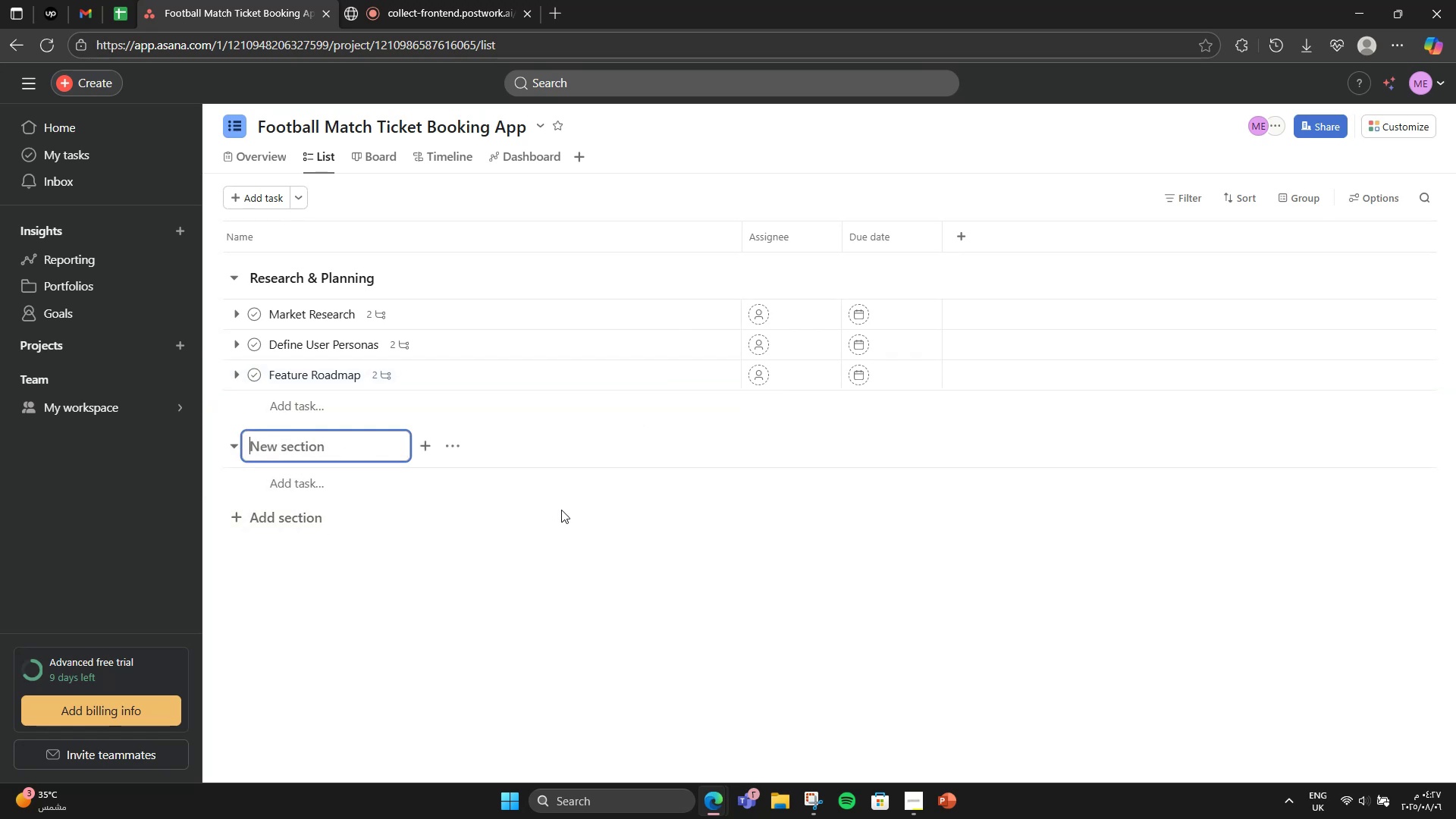 
type(UX/)
 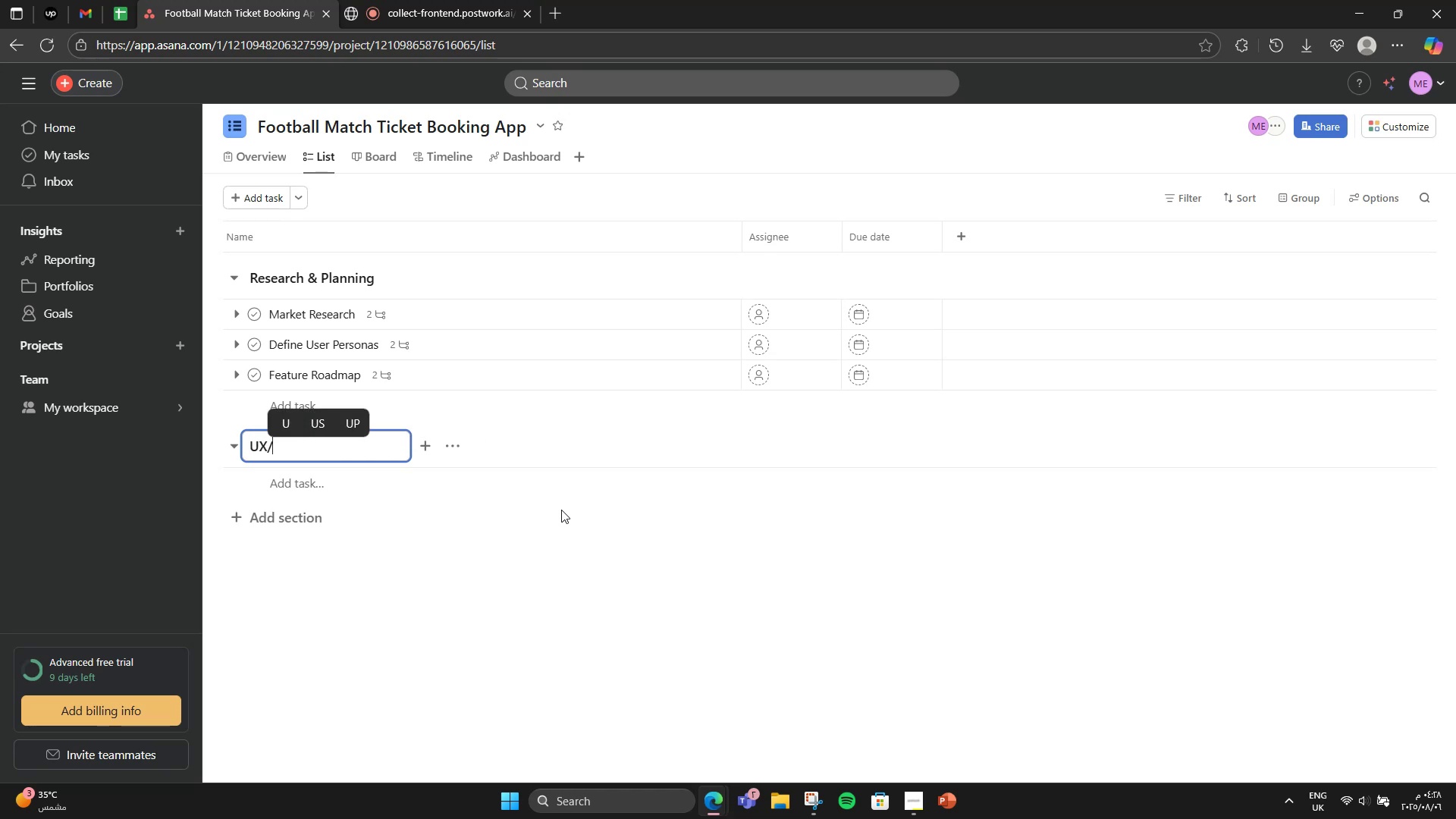 
type(Y)
key(Backspace)
type(UI)
 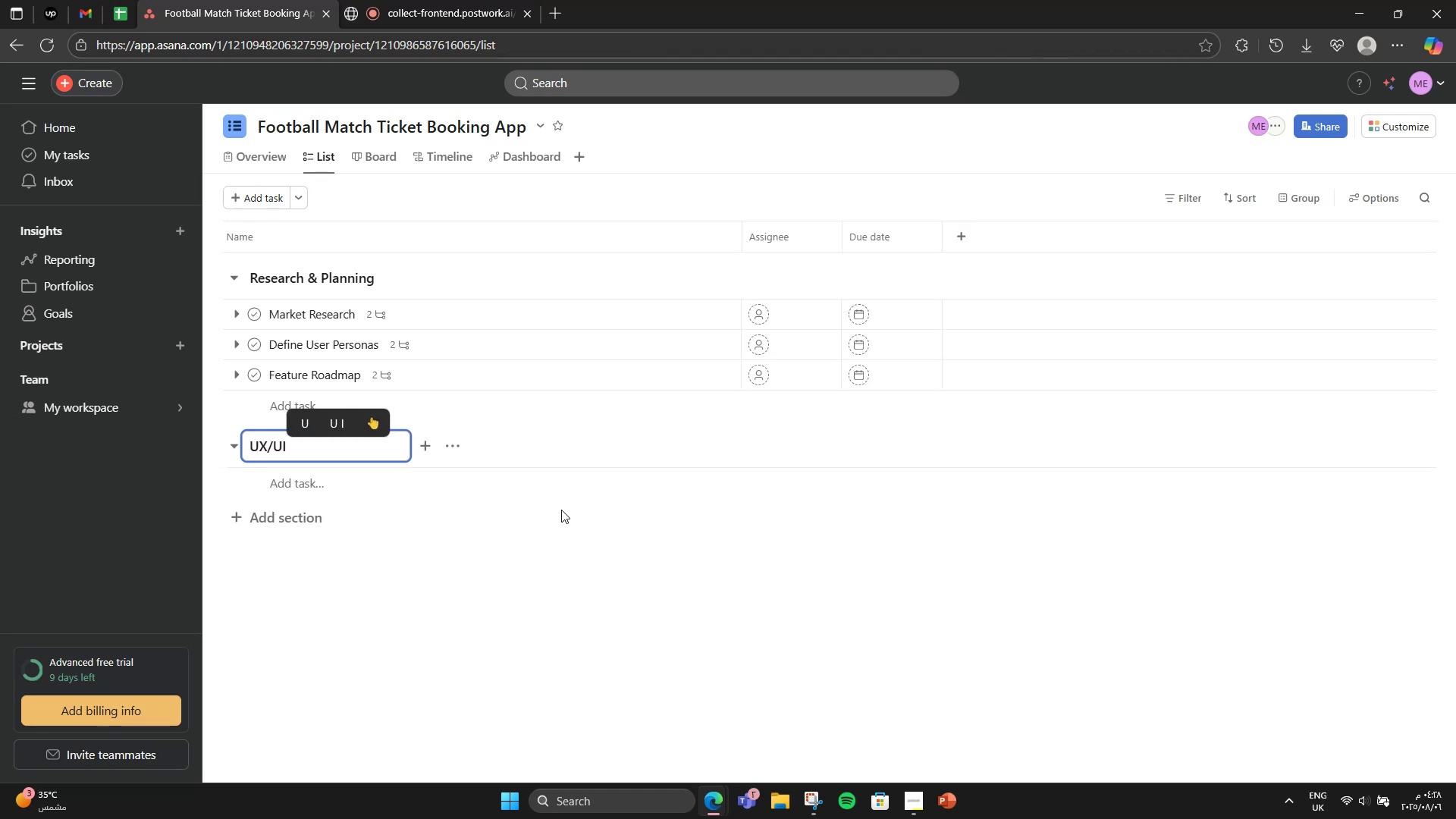 
wait(5.79)
 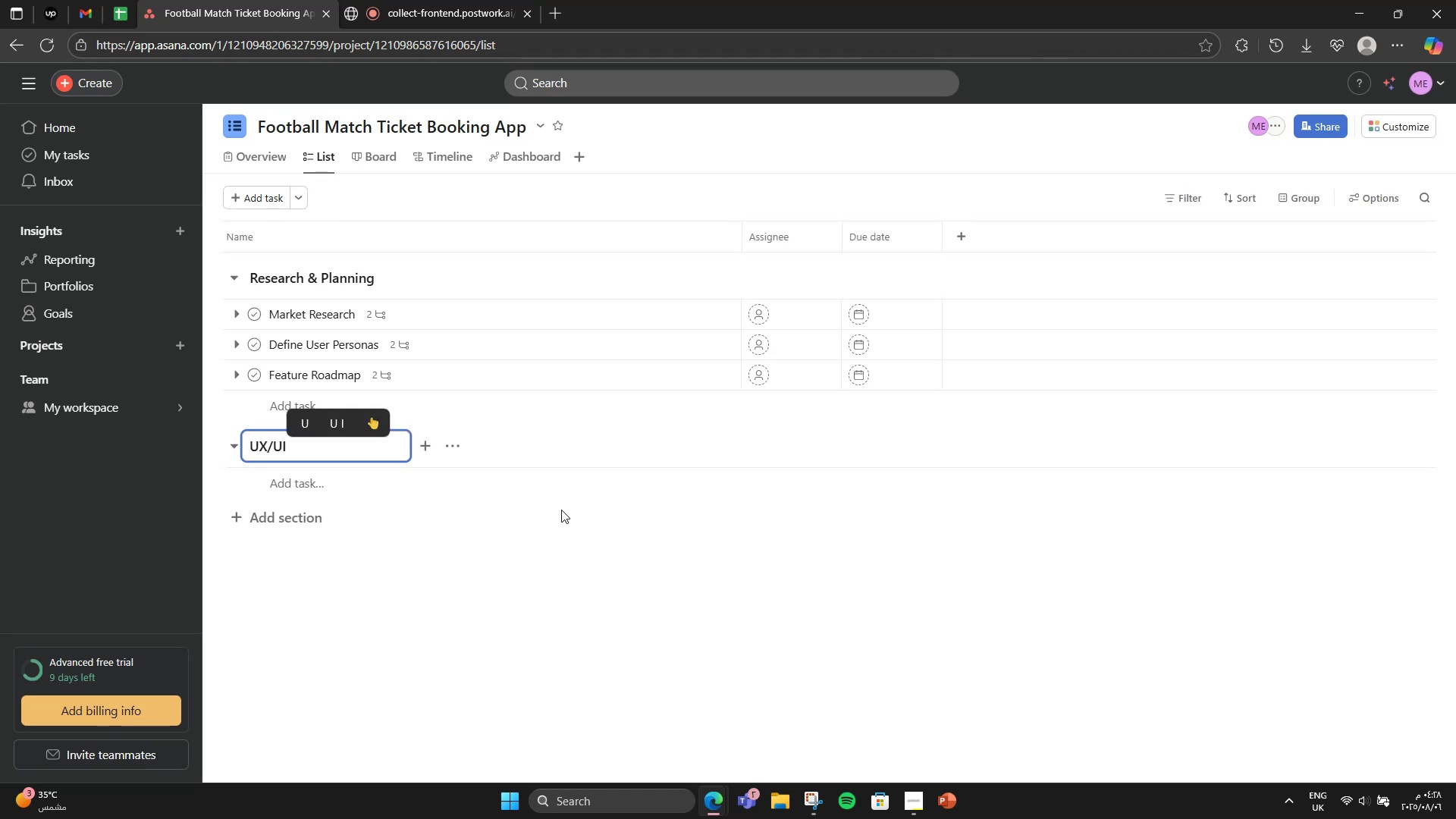 
type( Design)
 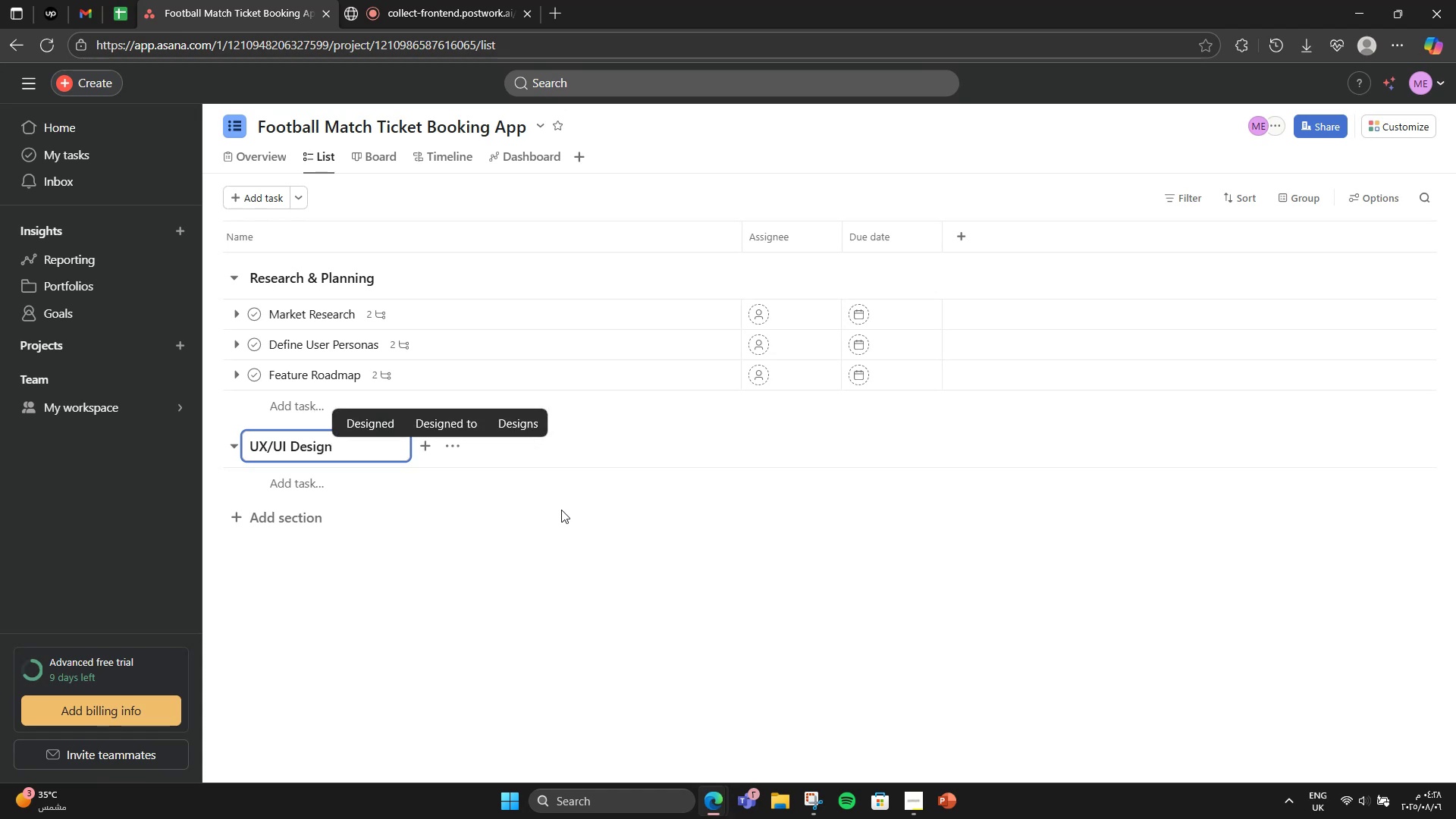 
wait(7.99)
 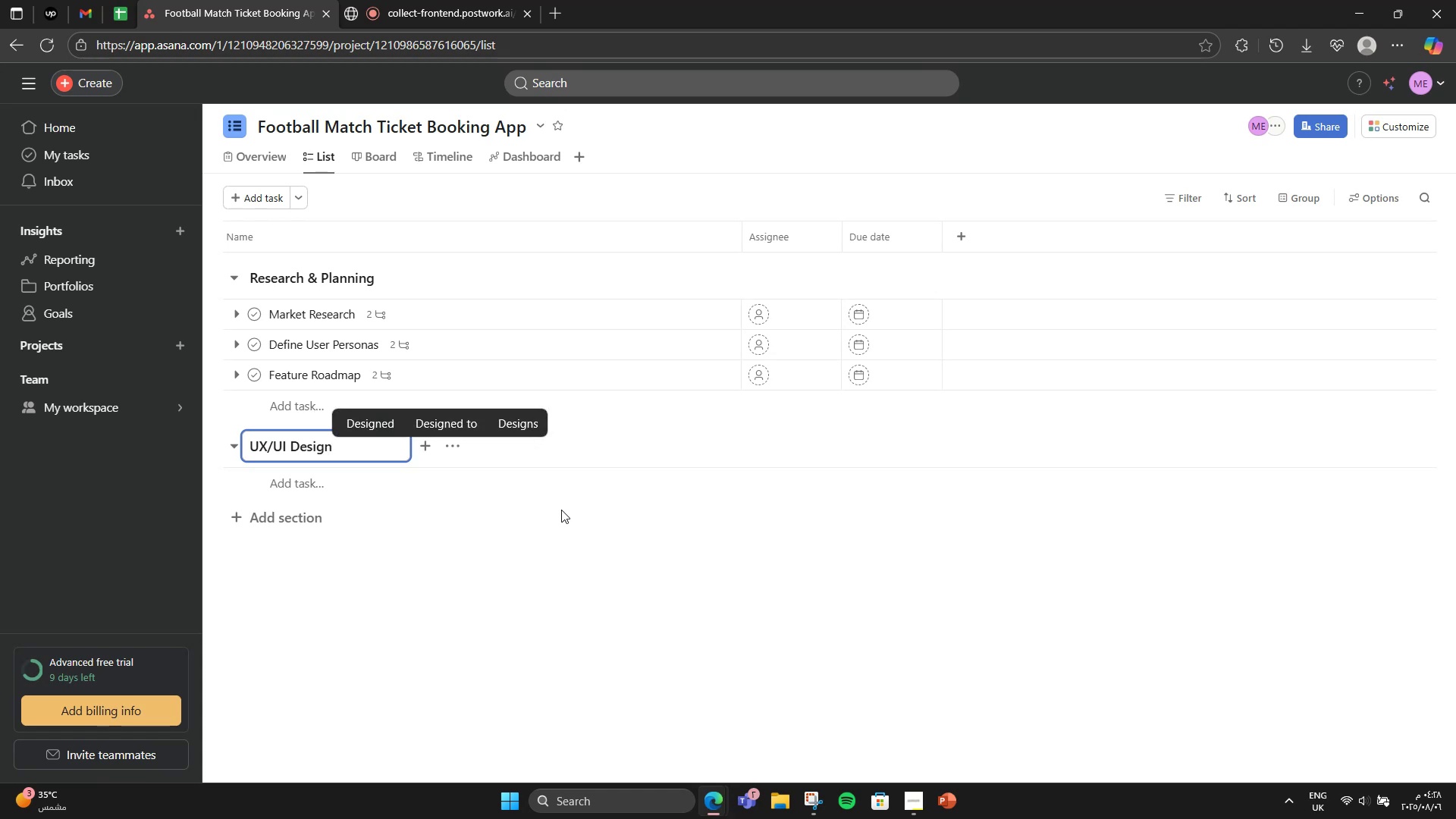 
left_click([418, 489])
 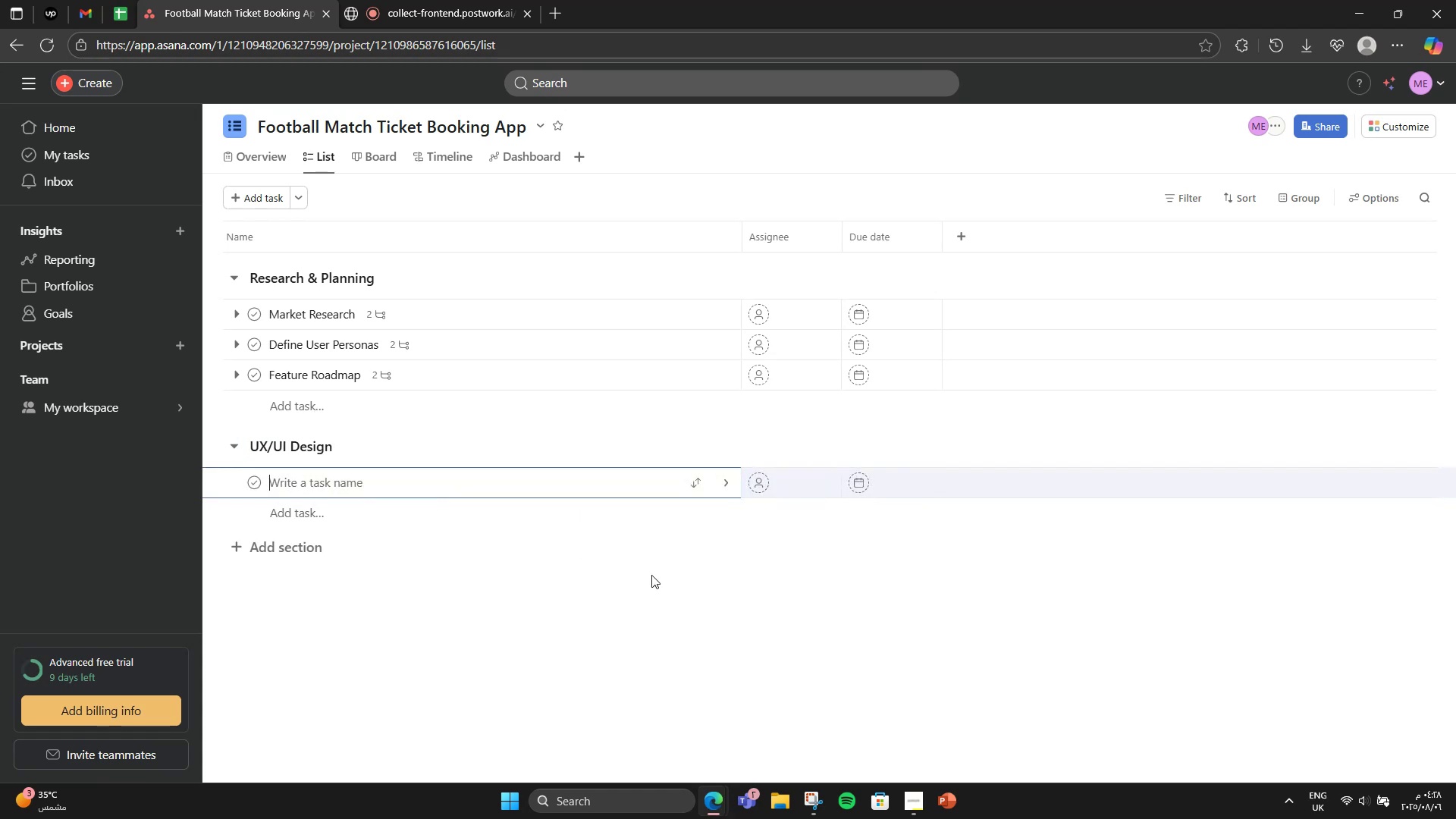 
type(App Wireframes)
key(NumpadEnter)
 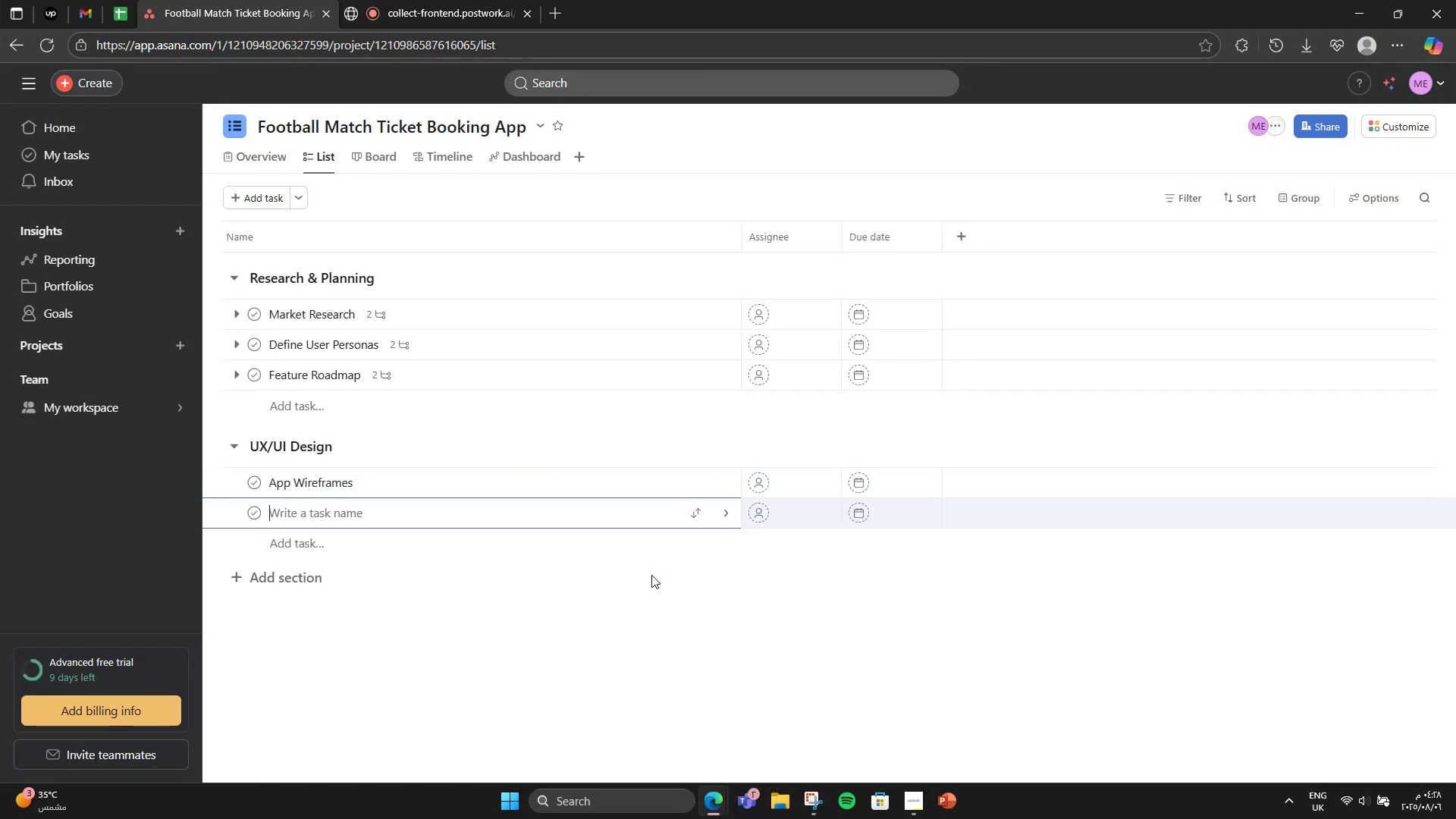 
left_click([730, 482])
 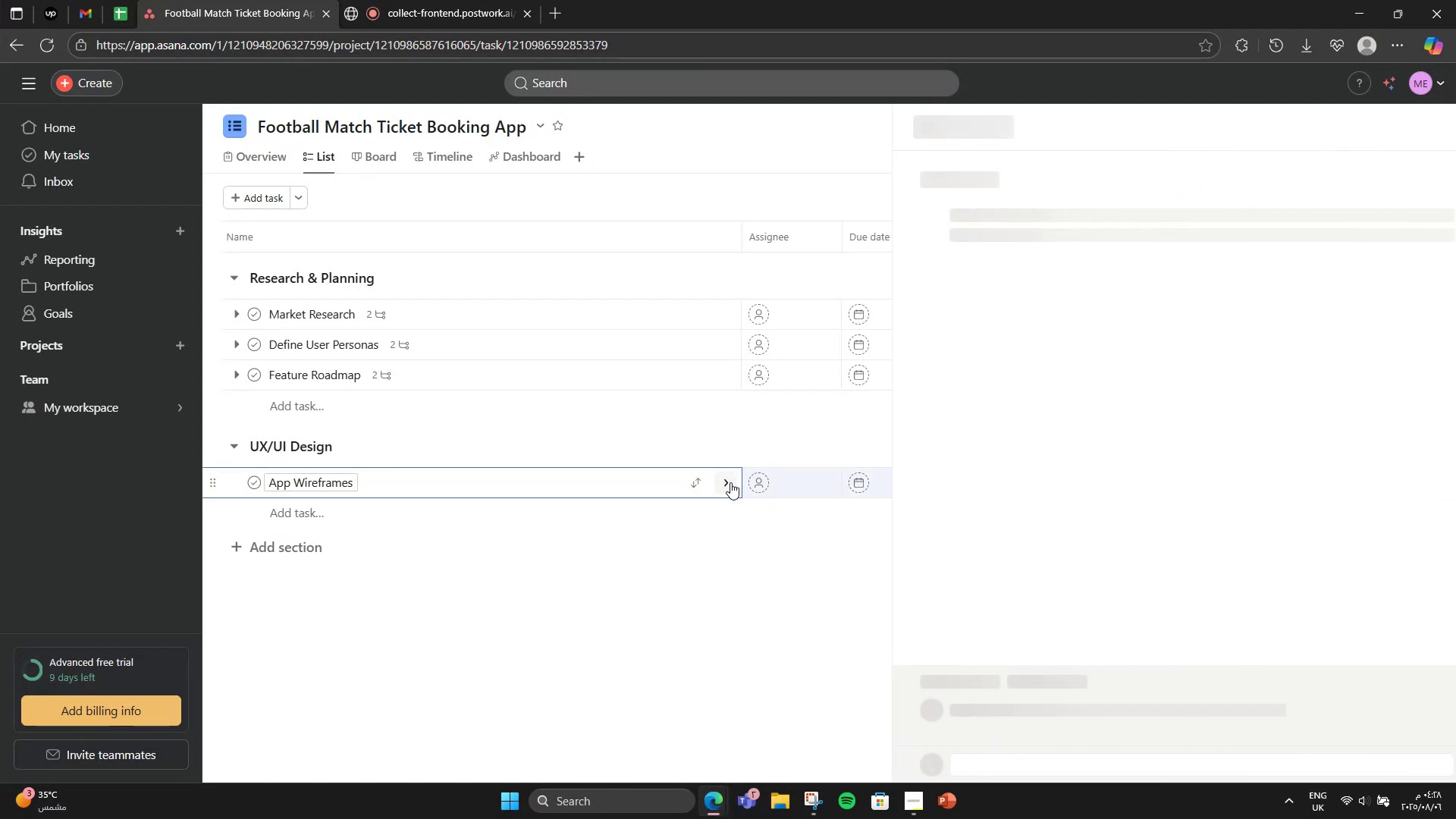 
mouse_move([887, 396])
 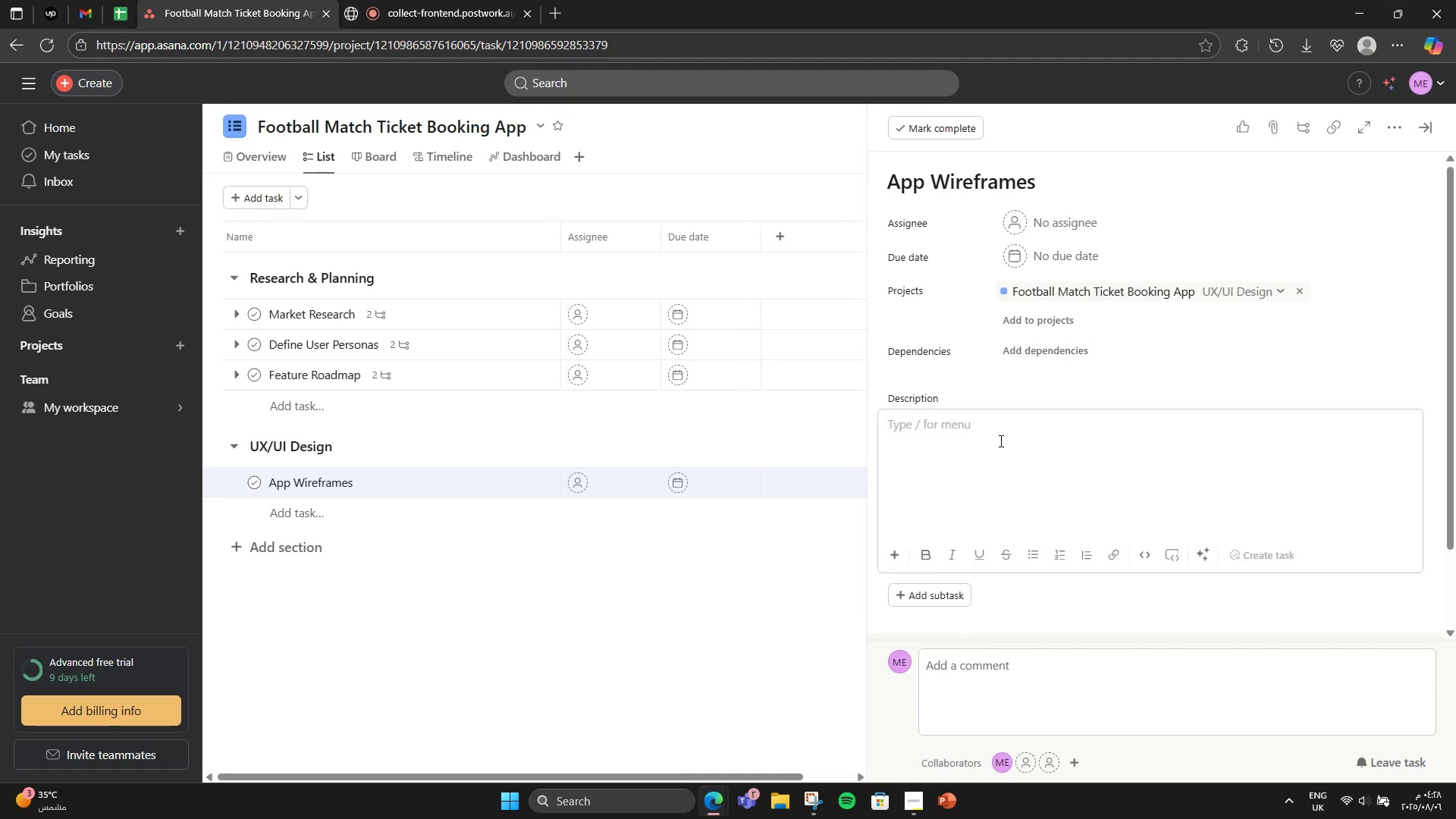 
type(Create low-)
 